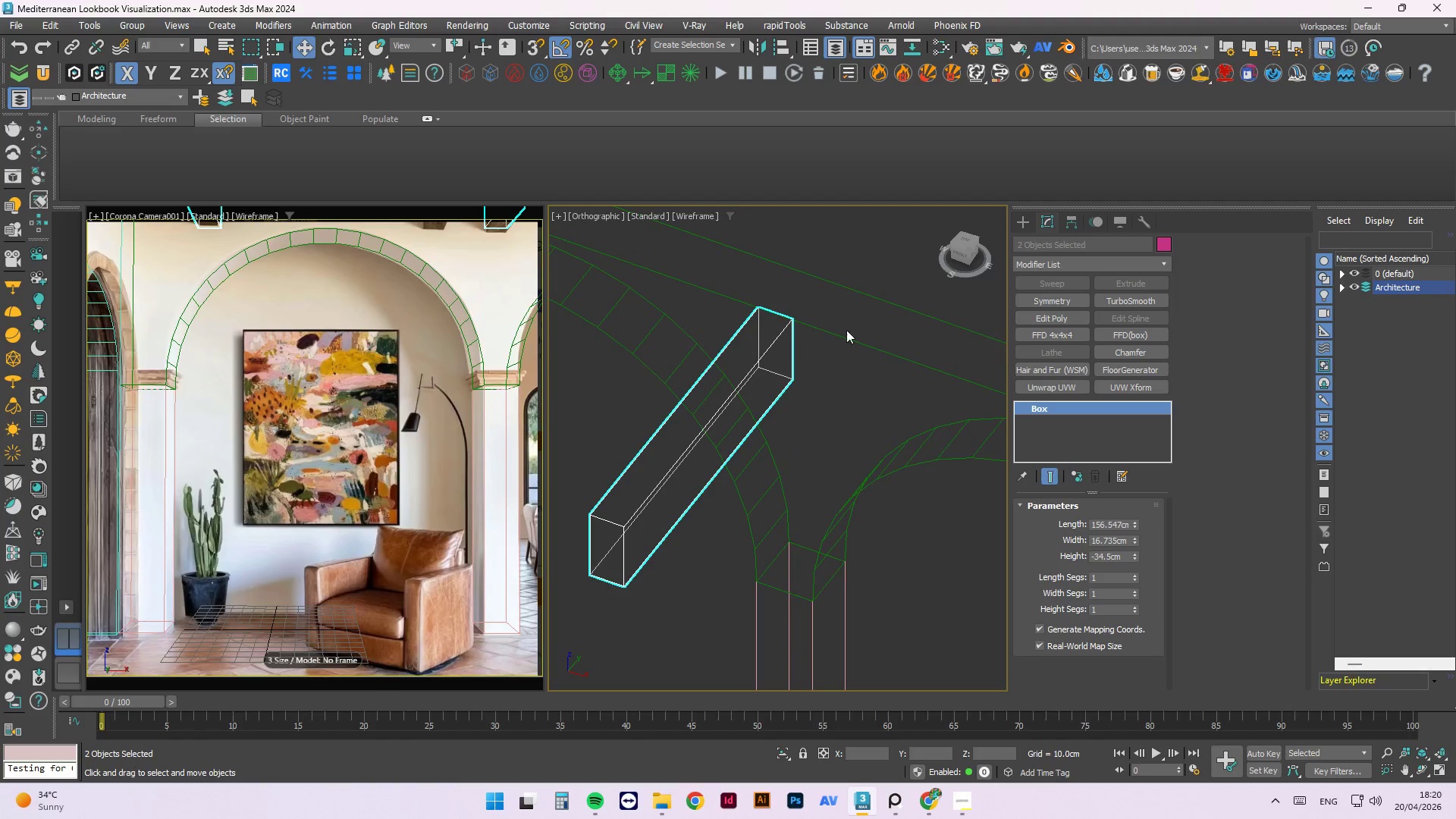 
left_click([863, 275])
 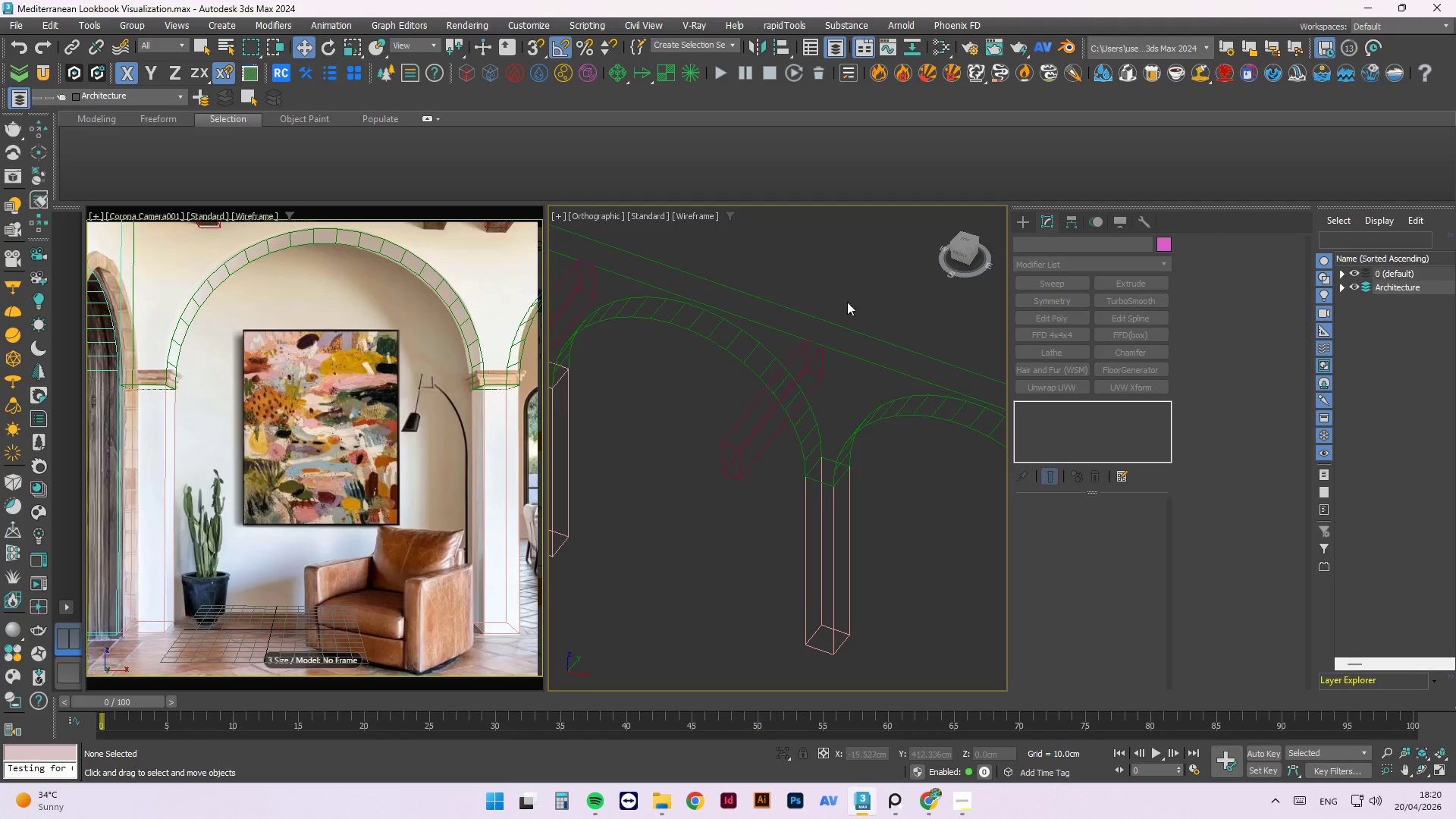 
scroll: coordinate [847, 322], scroll_direction: down, amount: 4.0
 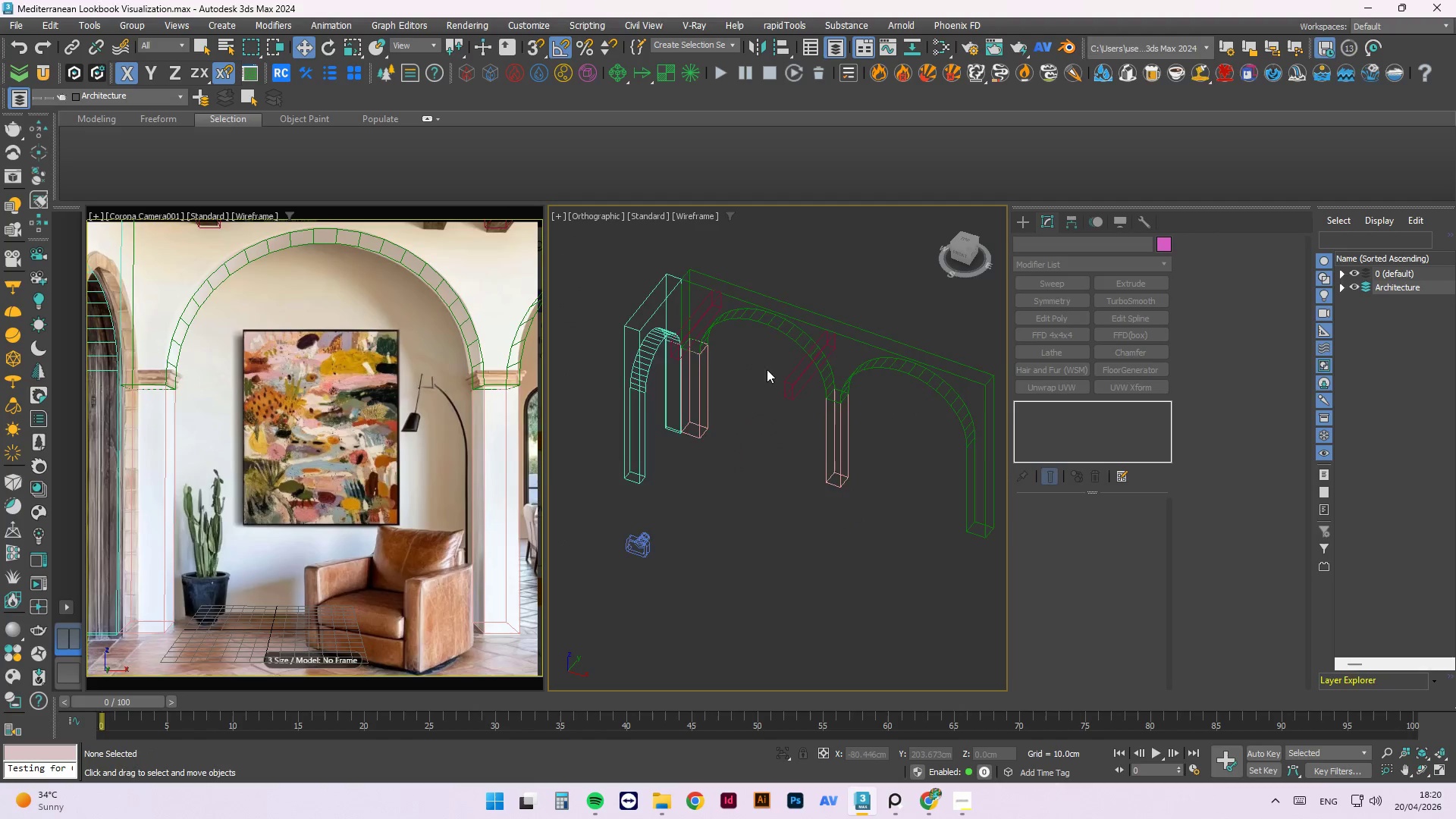 
scroll: coordinate [779, 373], scroll_direction: up, amount: 2.0
 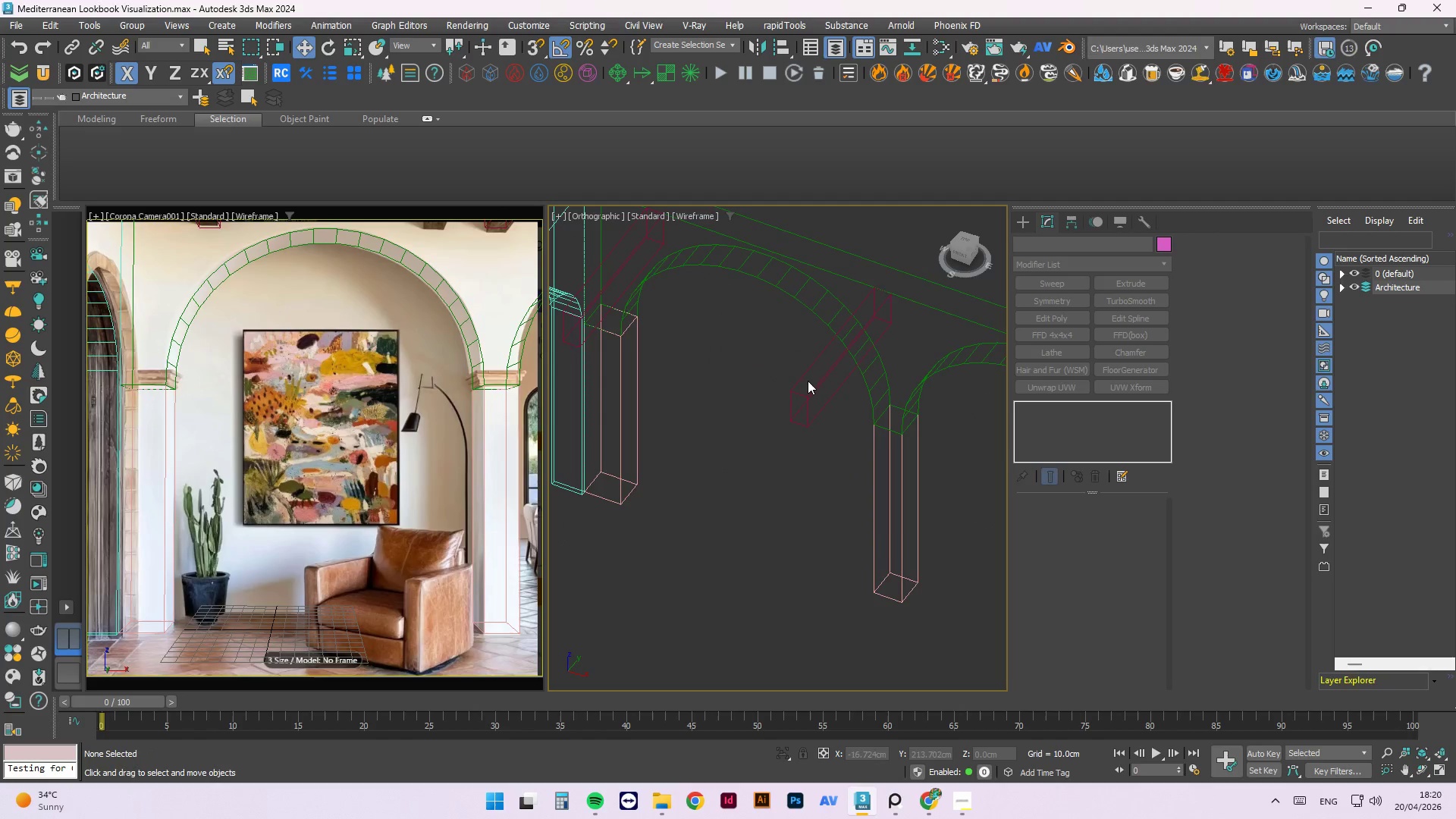 
double_click([801, 374])
 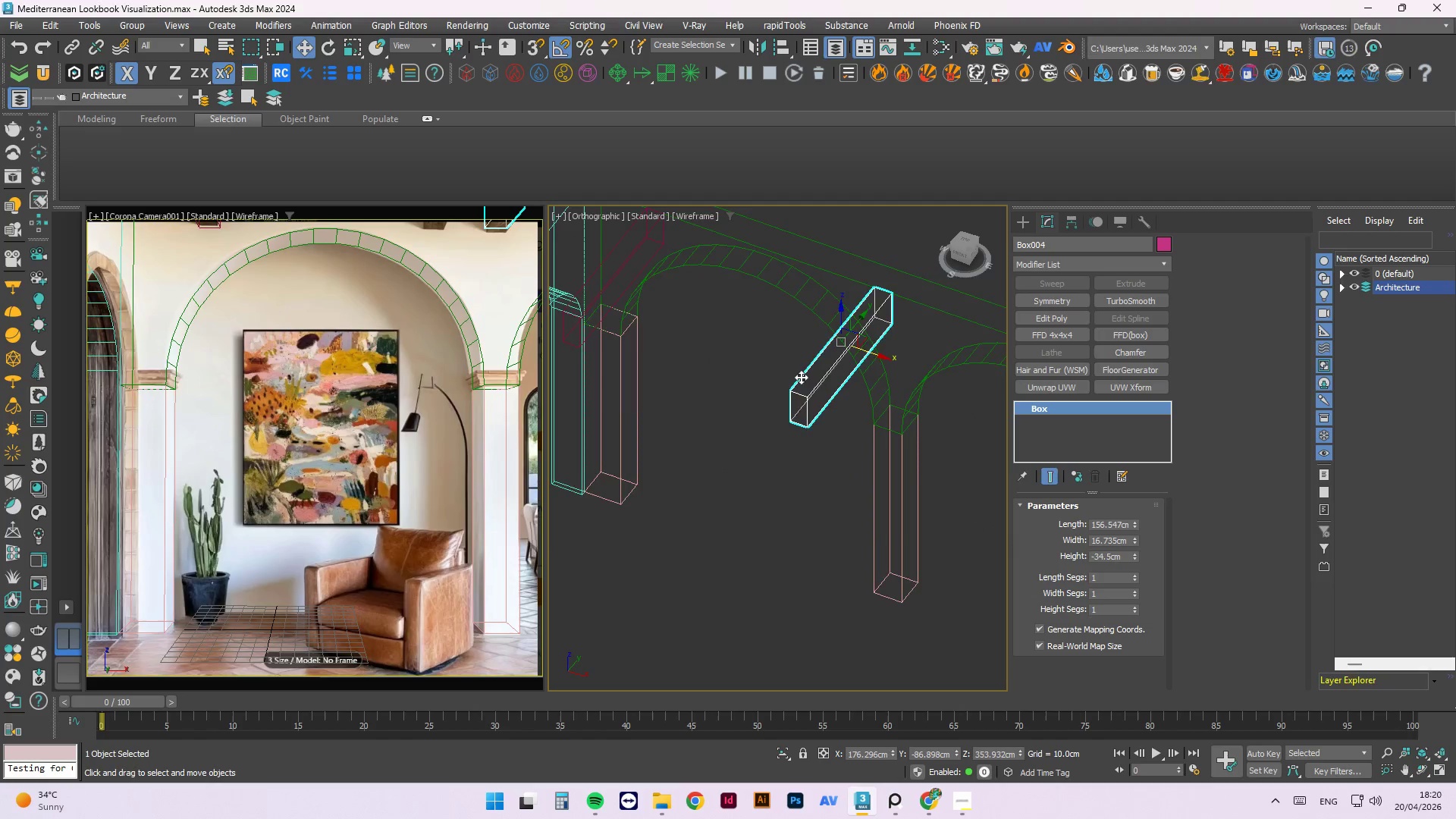 
left_click([765, 463])
 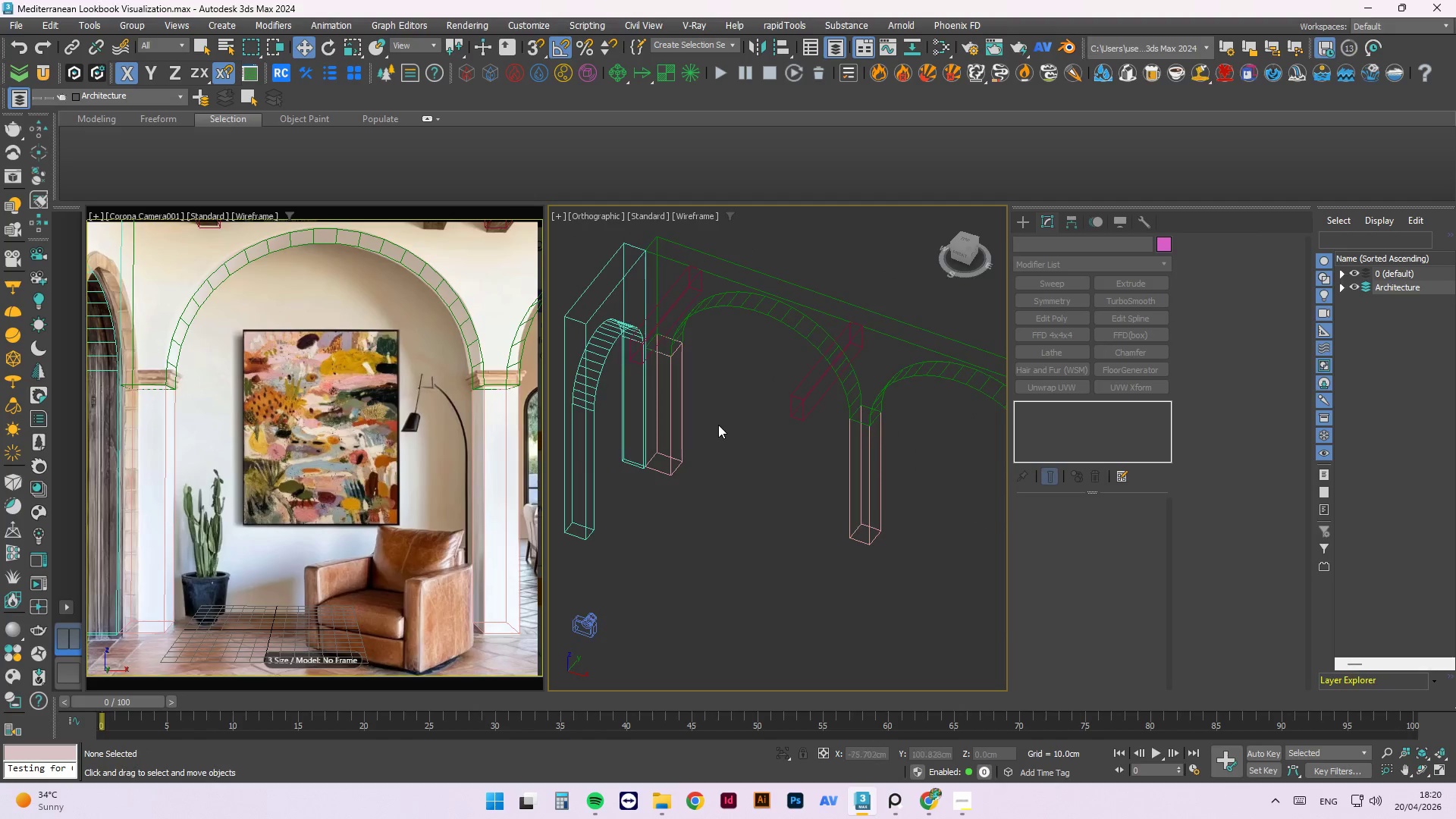 
scroll: coordinate [792, 406], scroll_direction: down, amount: 1.0
 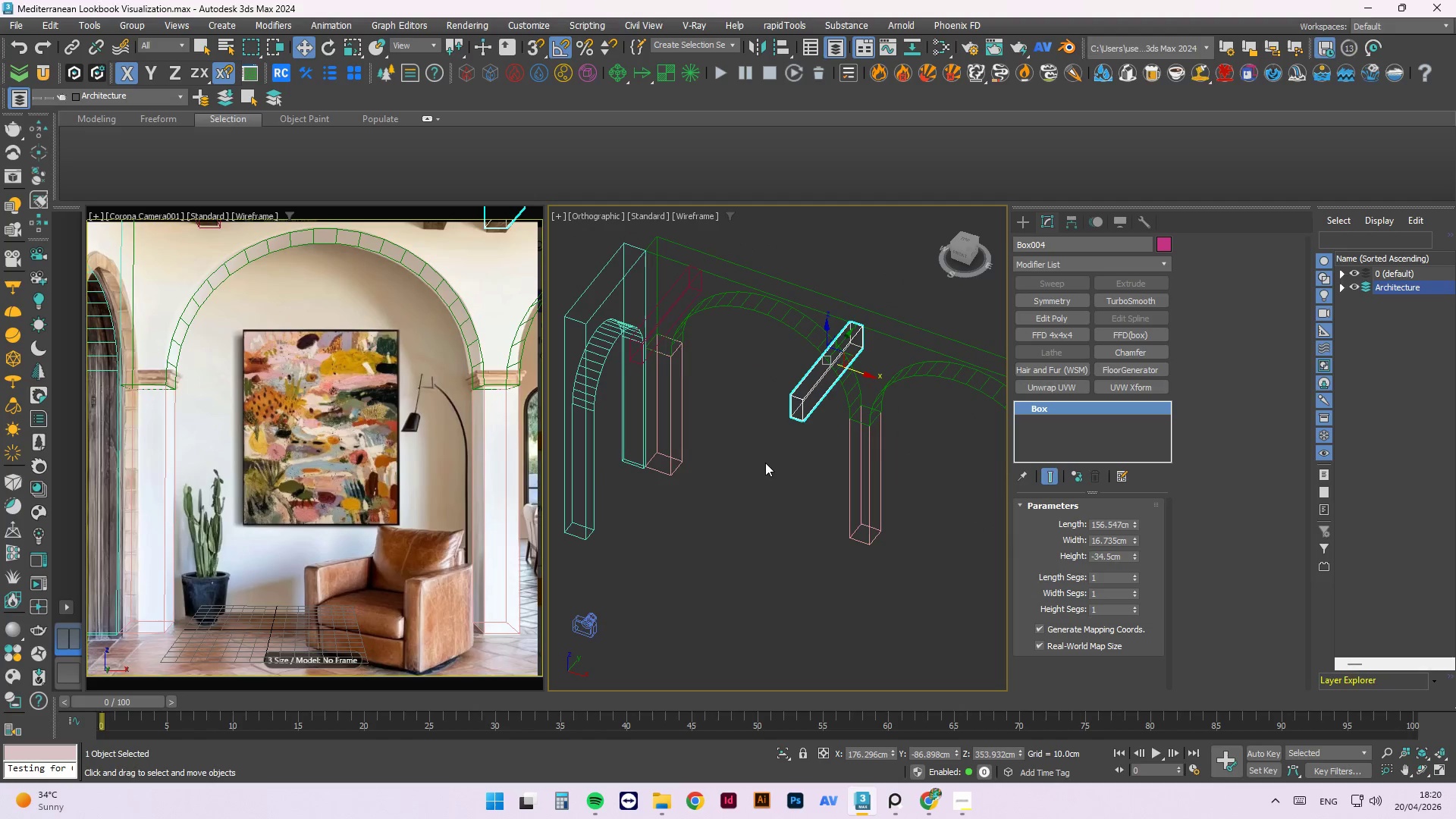 
hold_key(key=AltLeft, duration=1.02)
 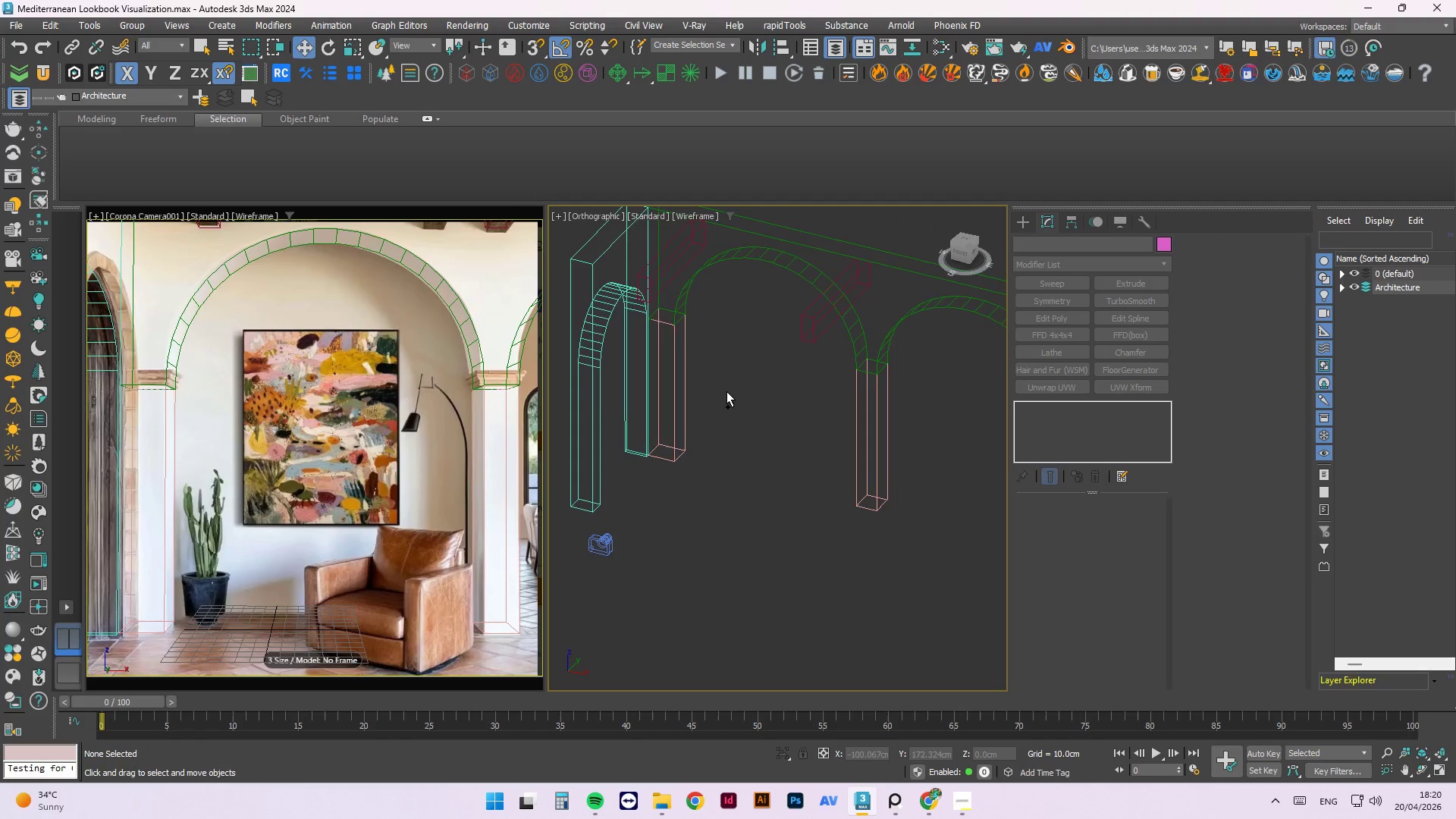 
key(Control+S)
 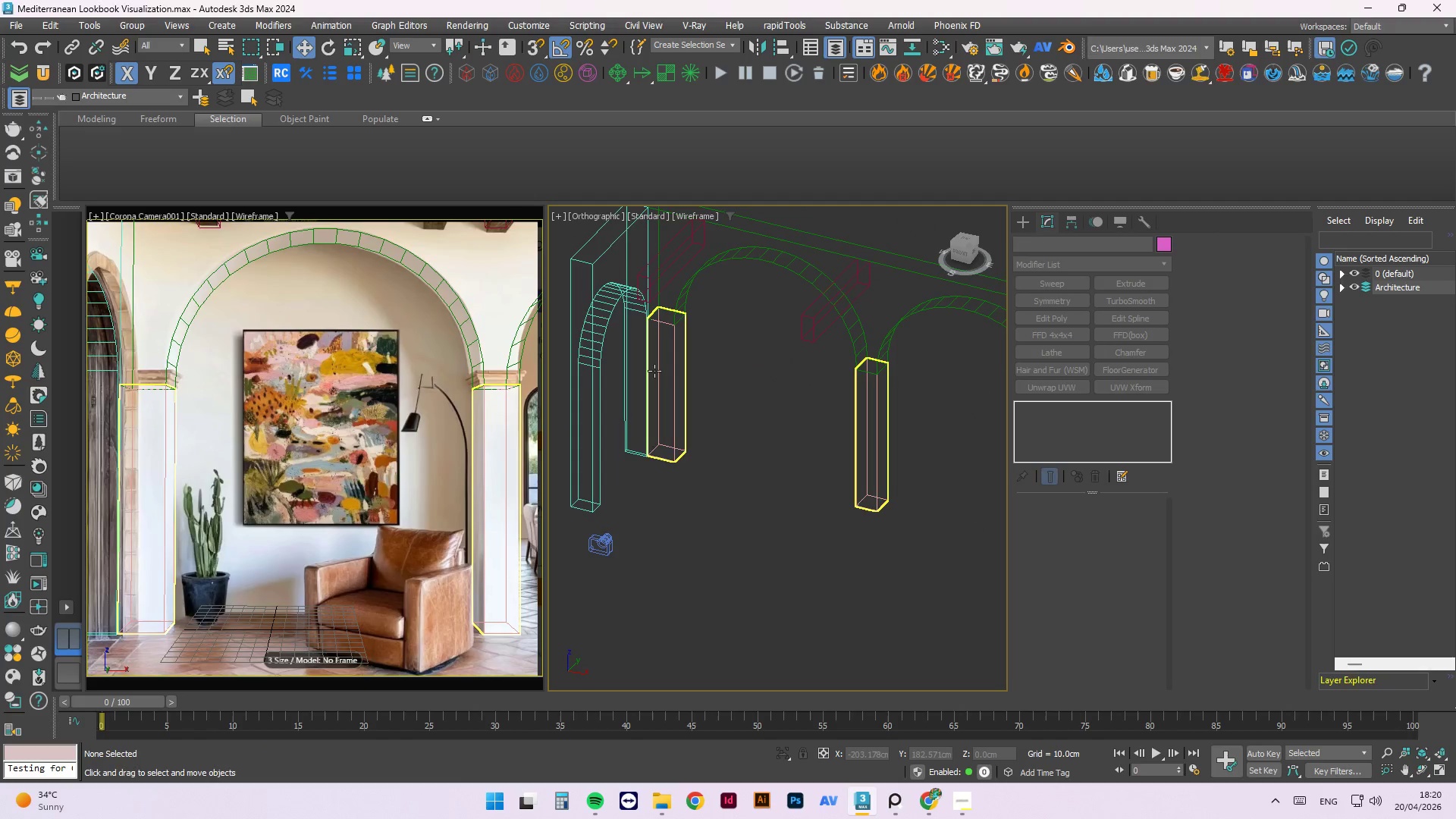 
scroll: coordinate [634, 360], scroll_direction: up, amount: 5.0
 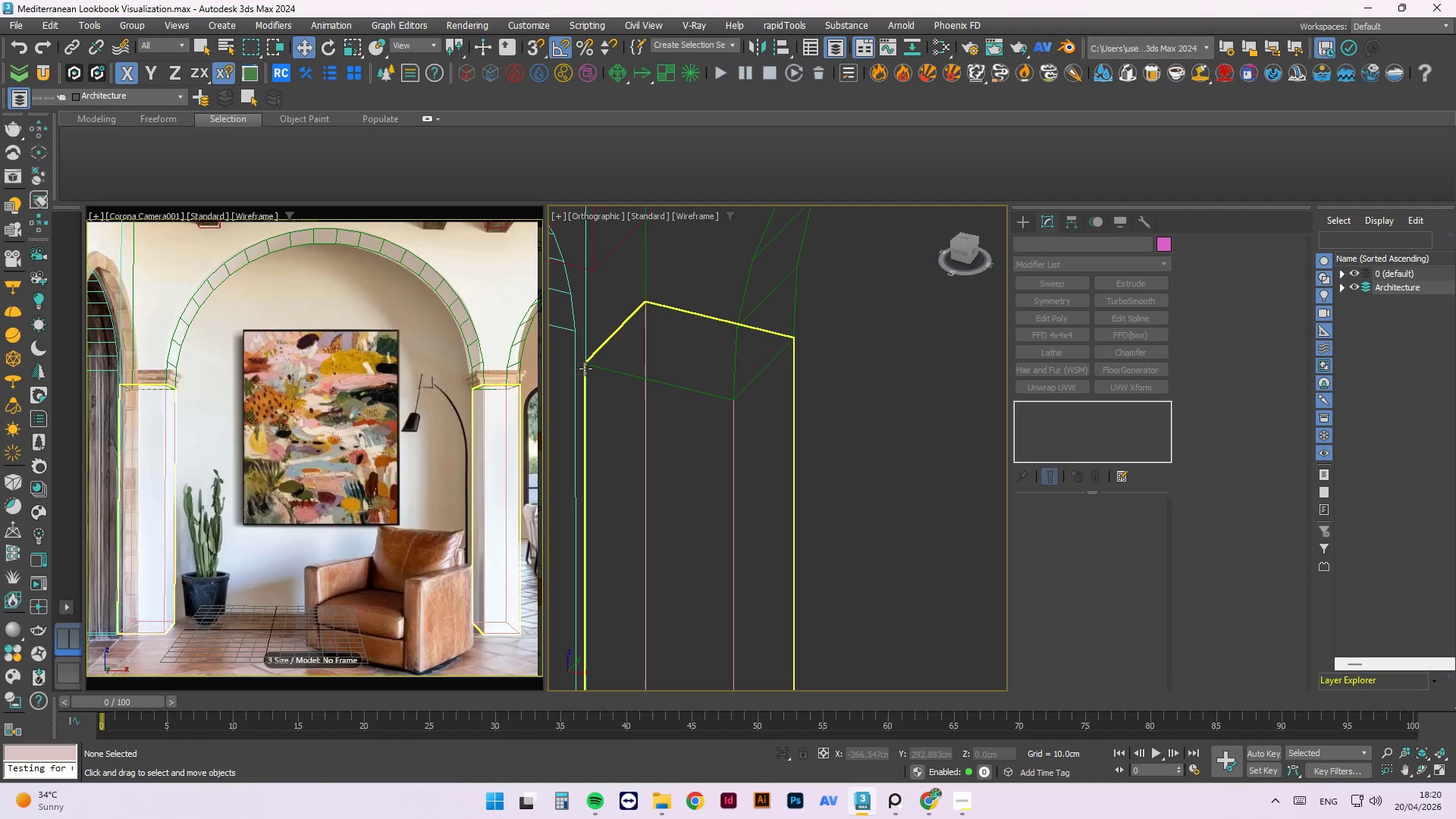 
wait(7.27)
 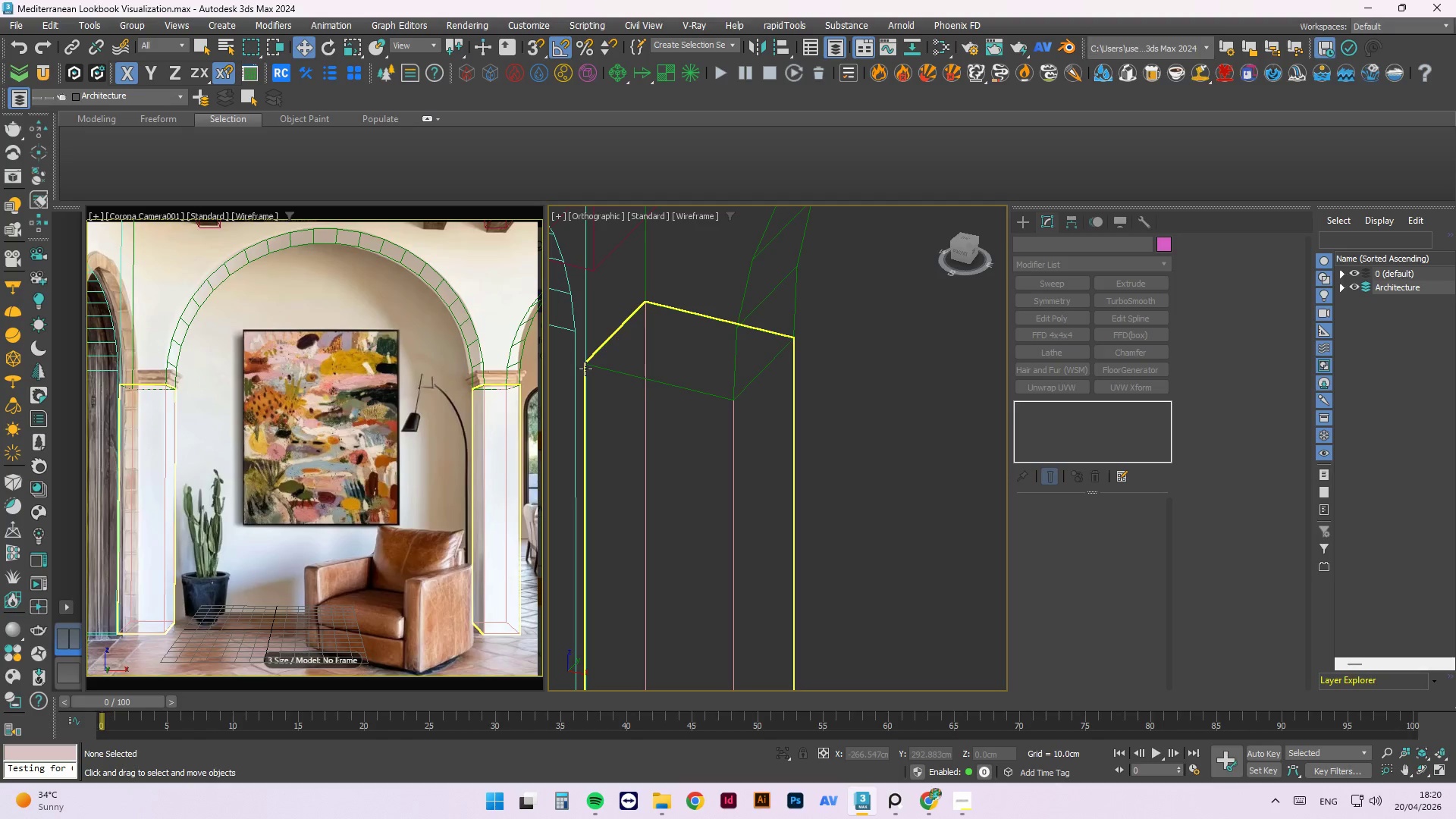 
key(Control+ControlLeft)
 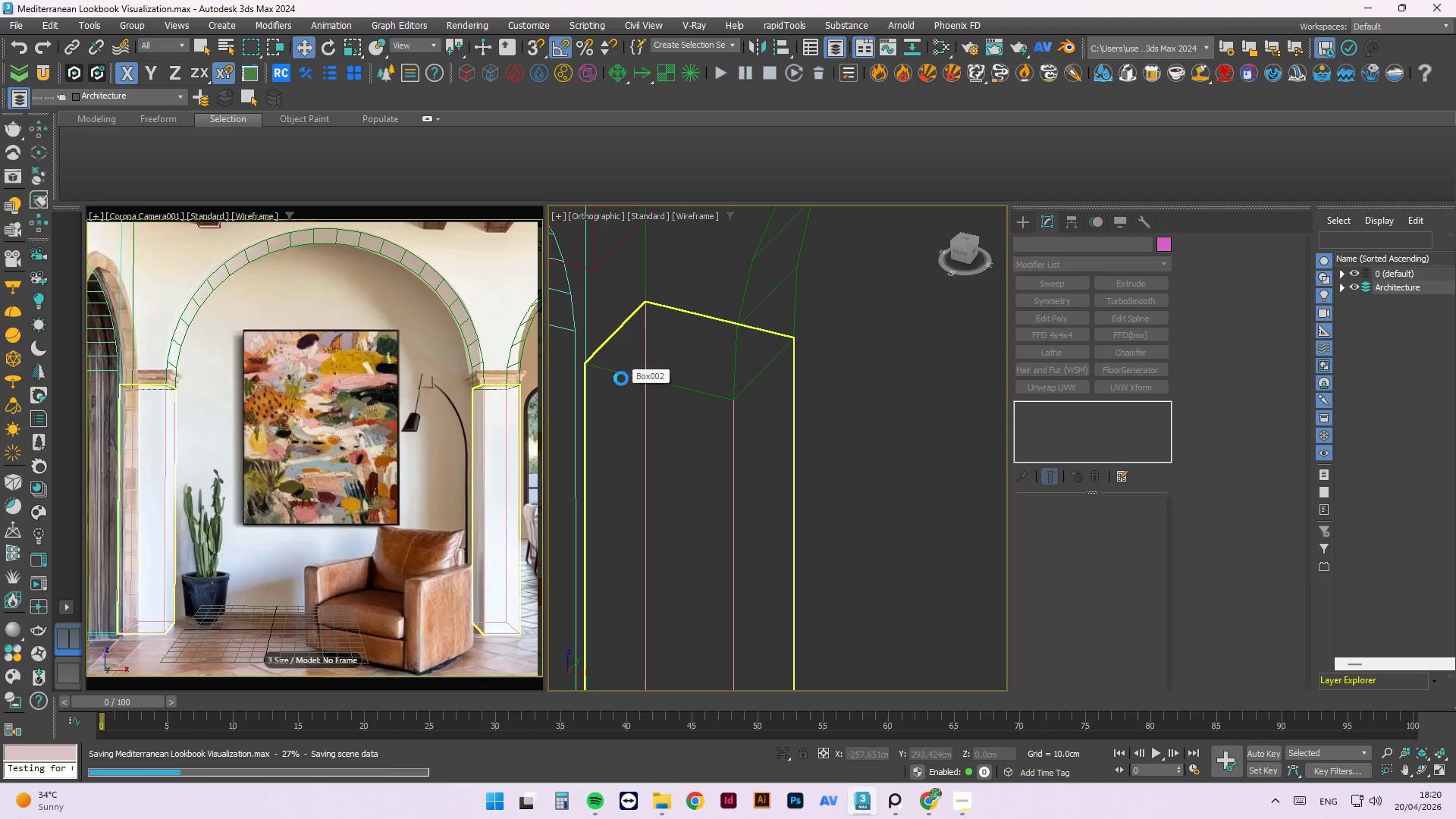 
key(Control+S)
 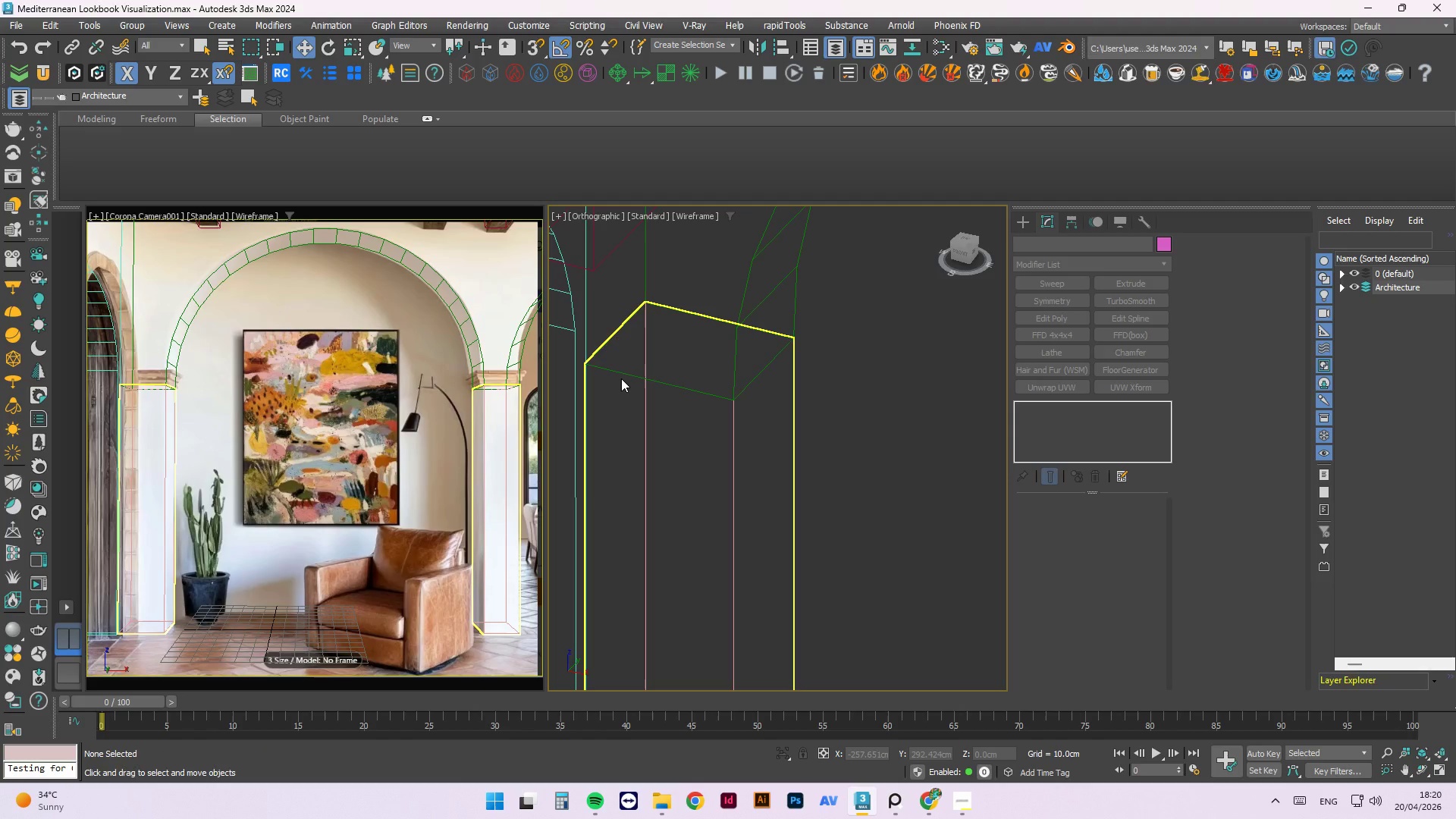 
wait(15.92)
 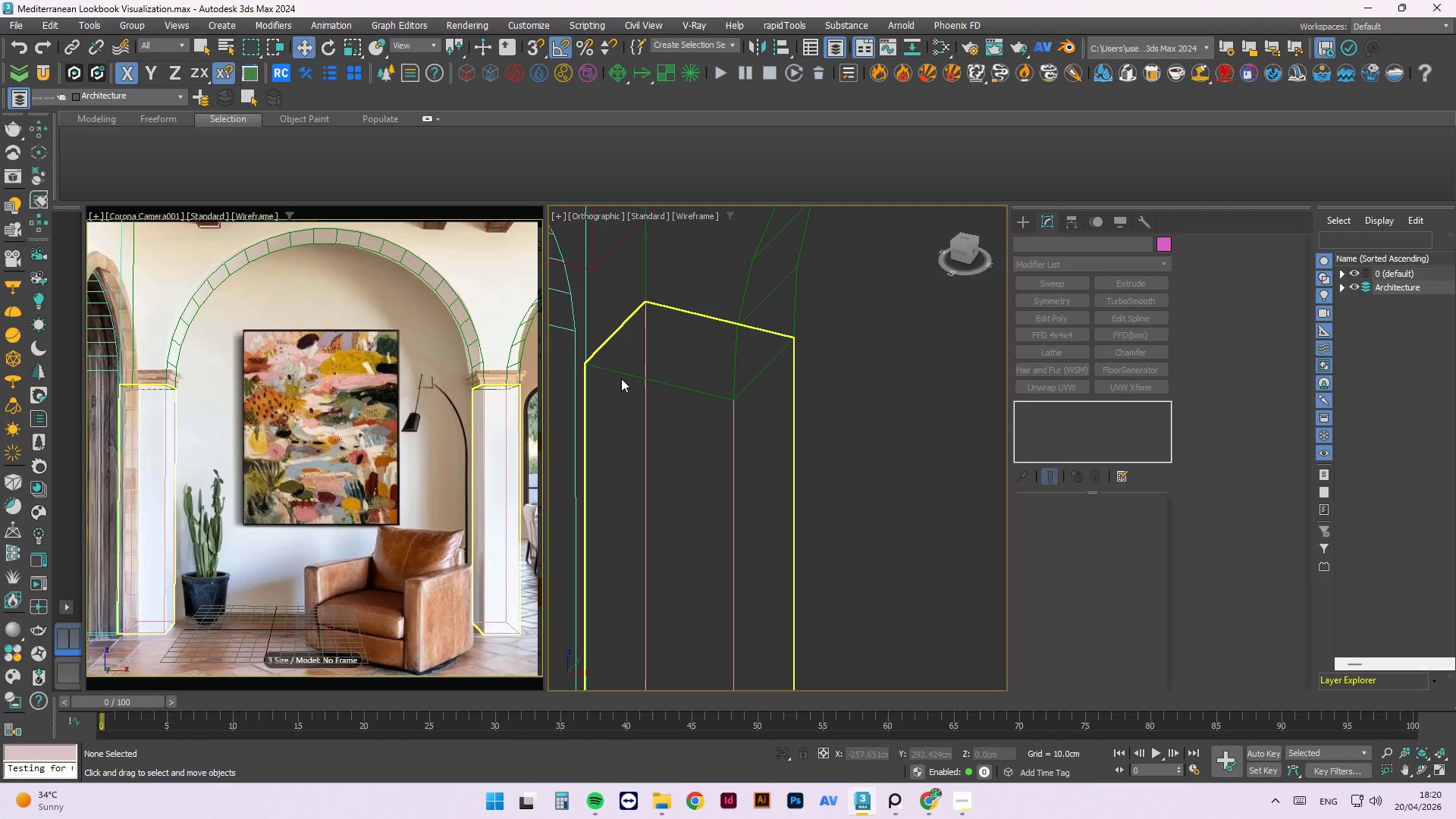 
scroll: coordinate [748, 457], scroll_direction: down, amount: 3.0
 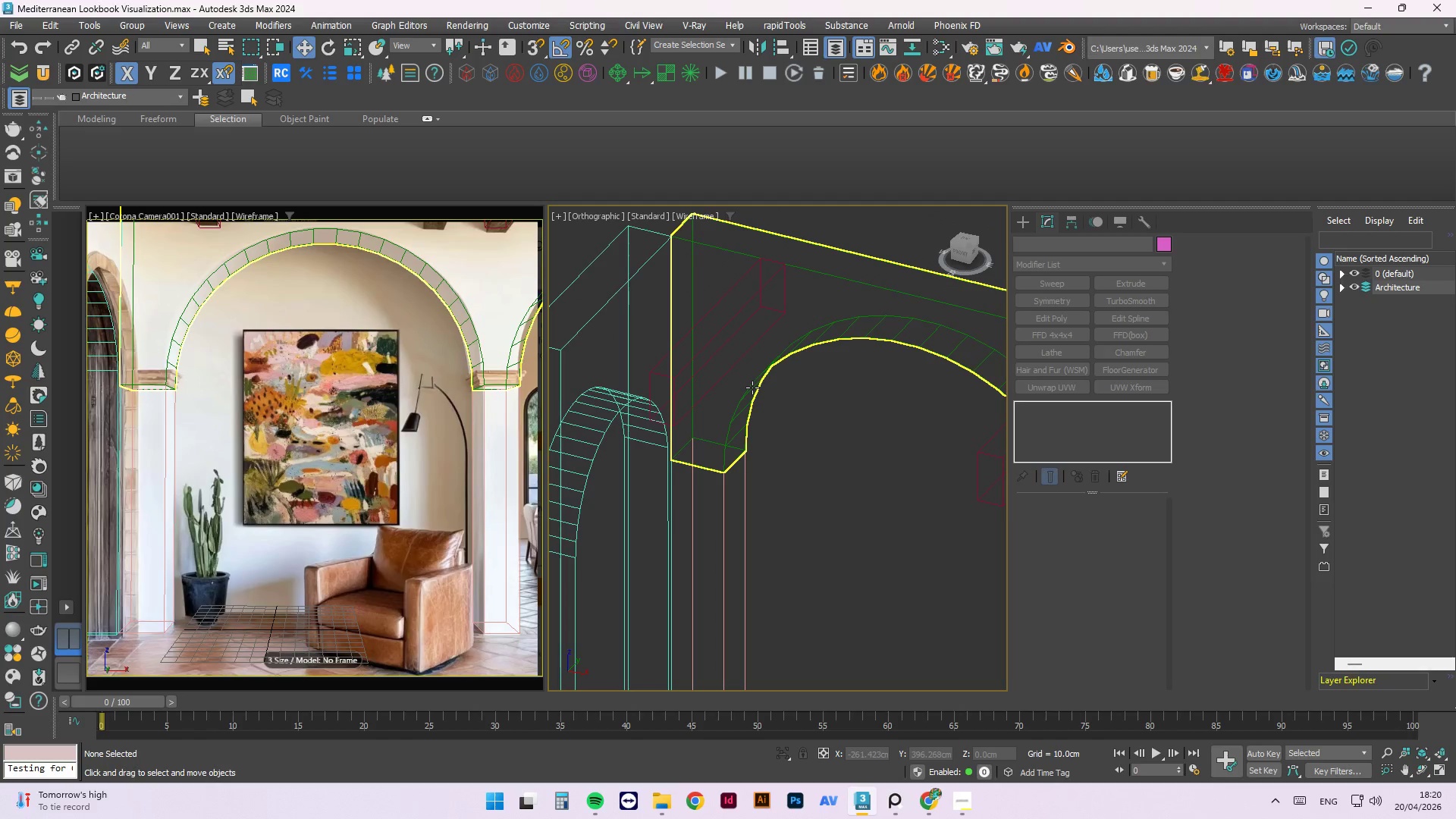 
left_click([752, 388])
 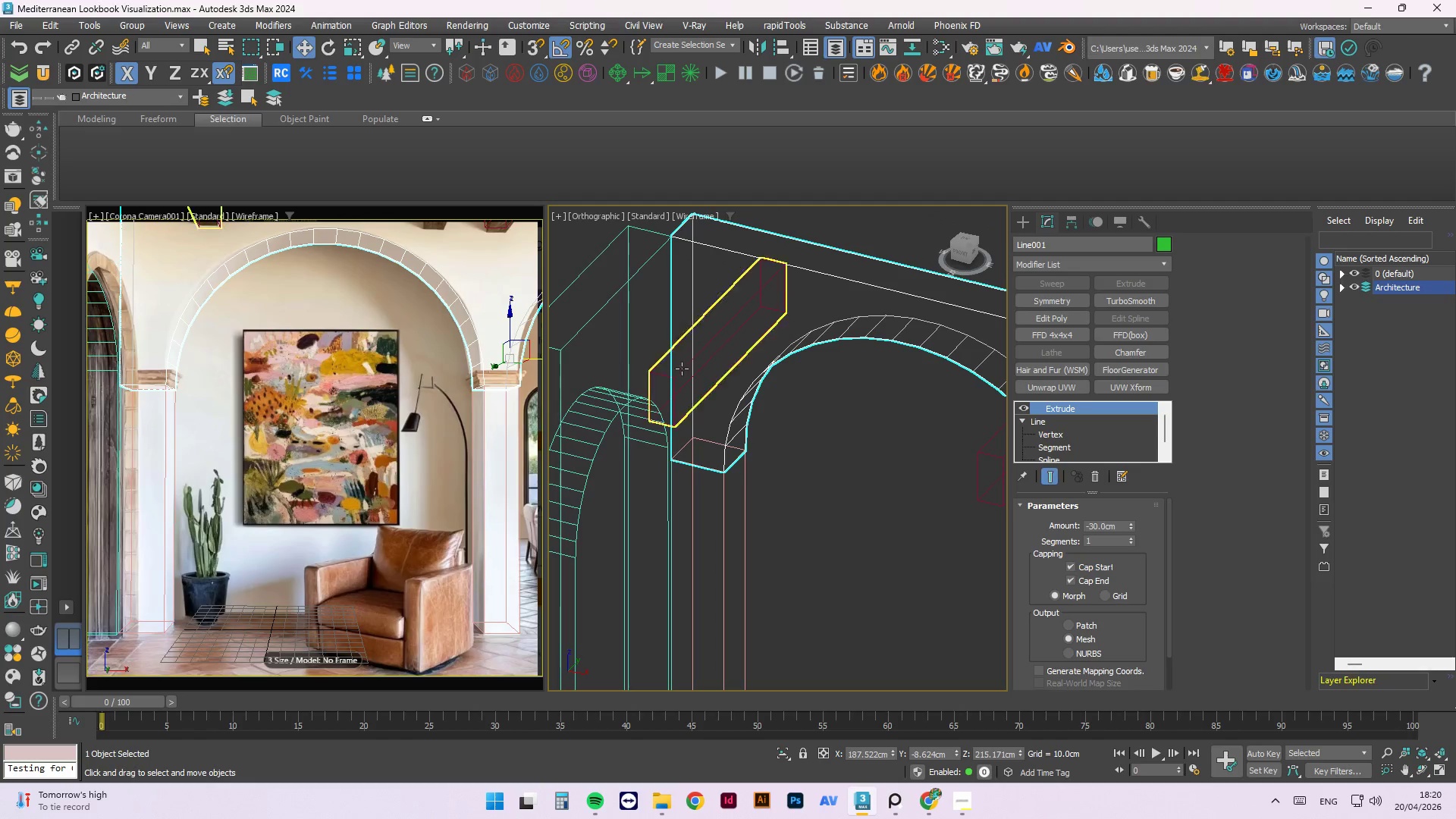 
wait(5.16)
 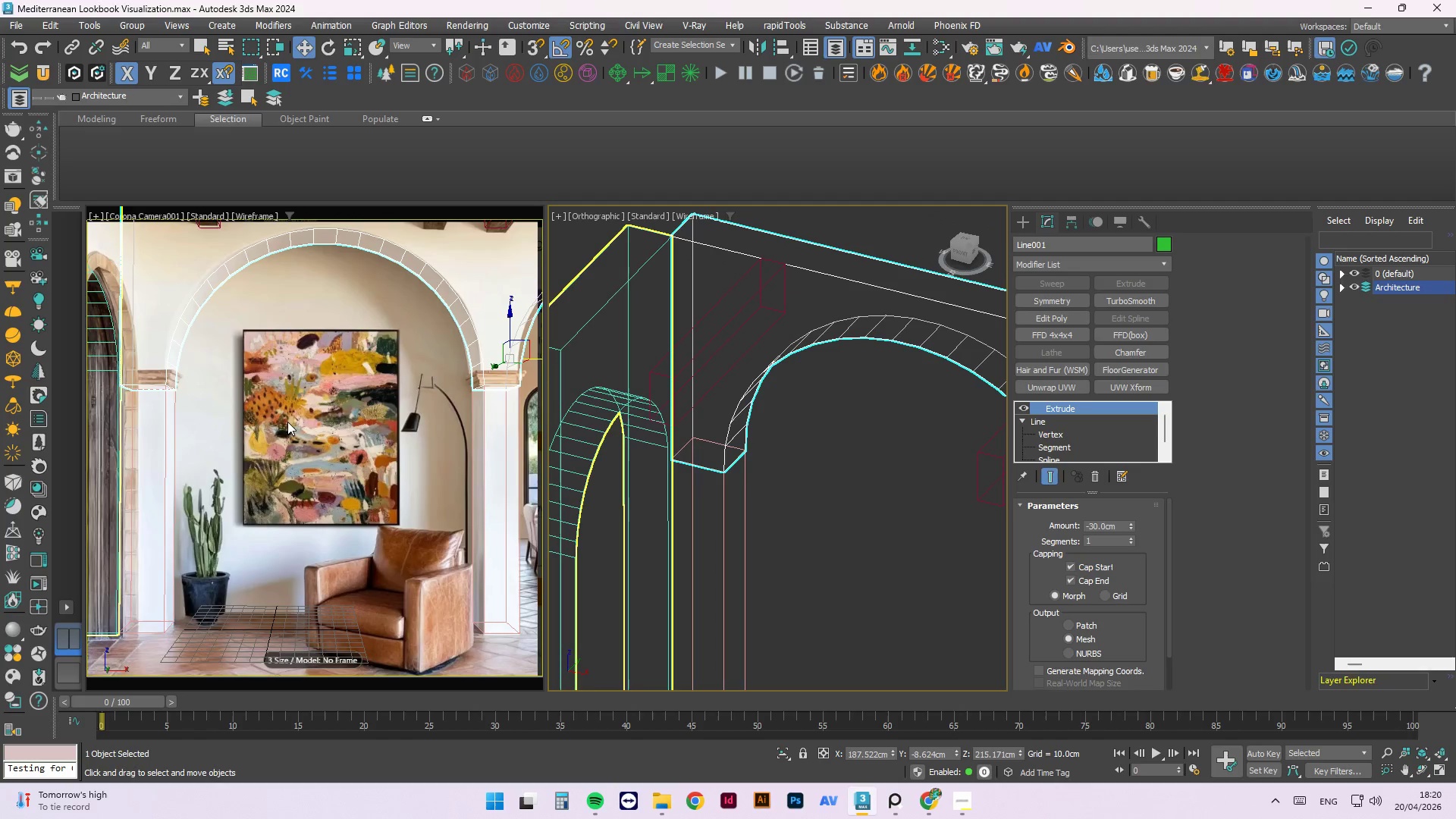 
left_click([1023, 221])
 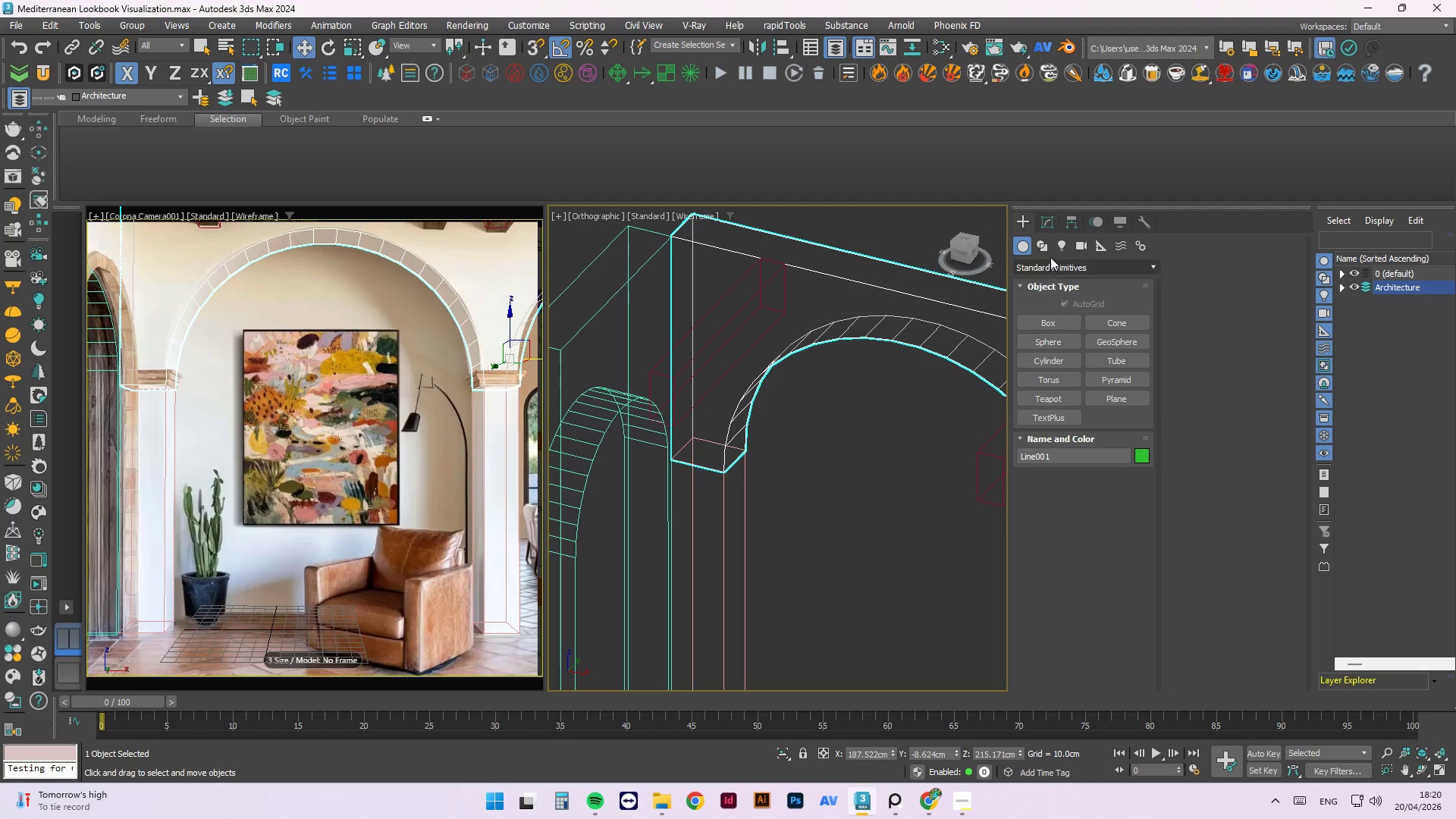 
left_click([1043, 219])
 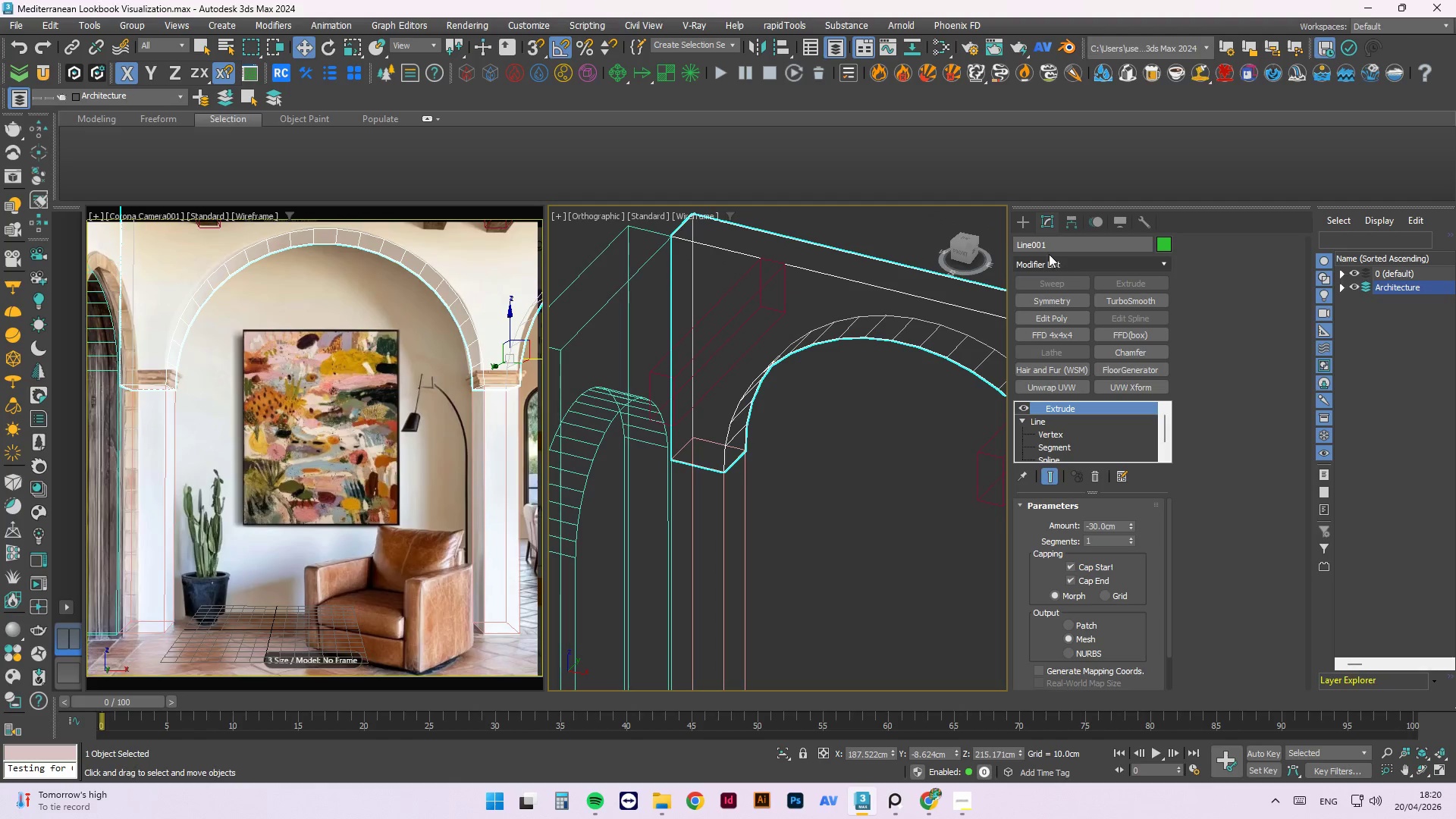 
left_click([1026, 231])
 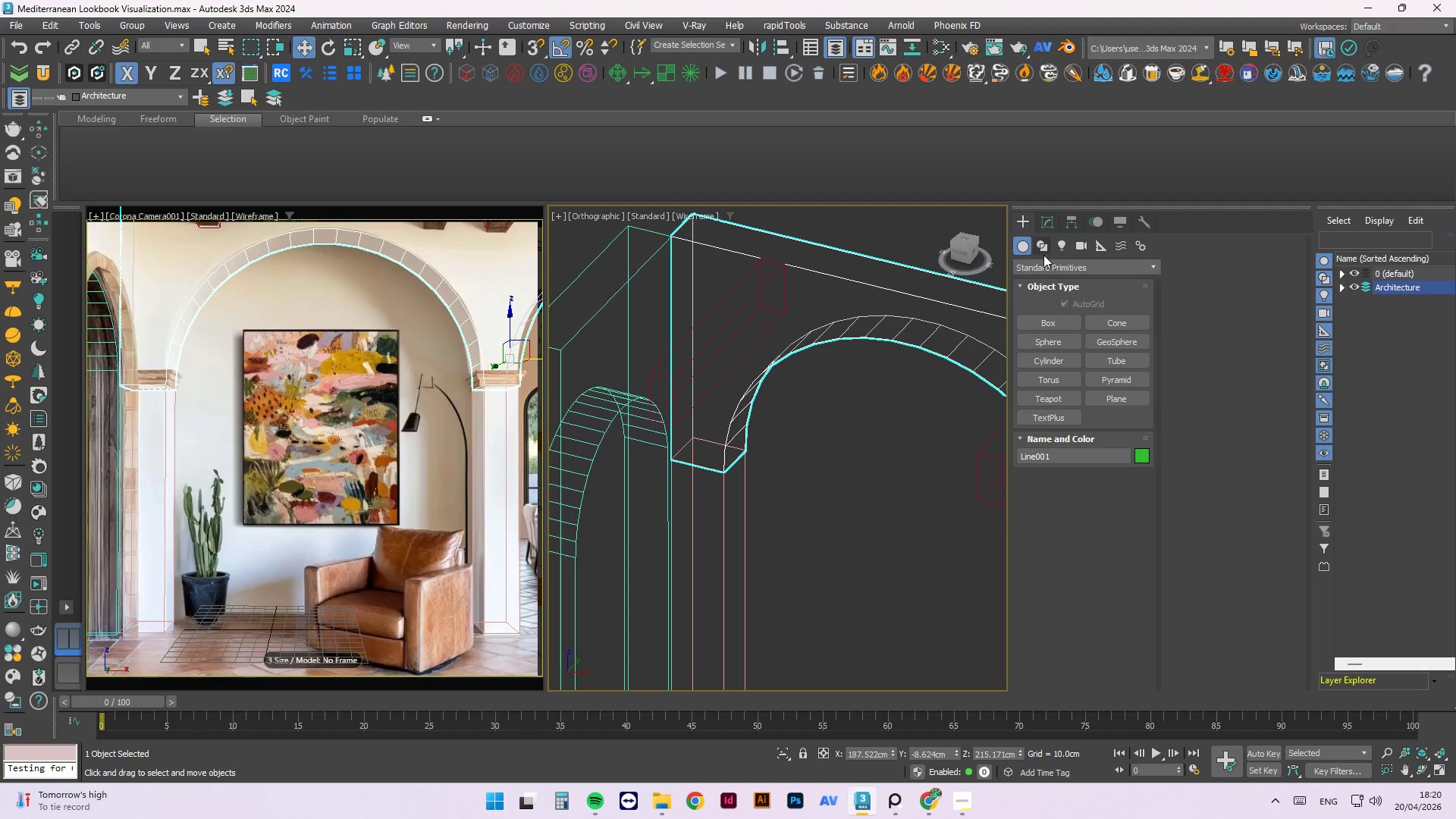 
left_click([1043, 253])
 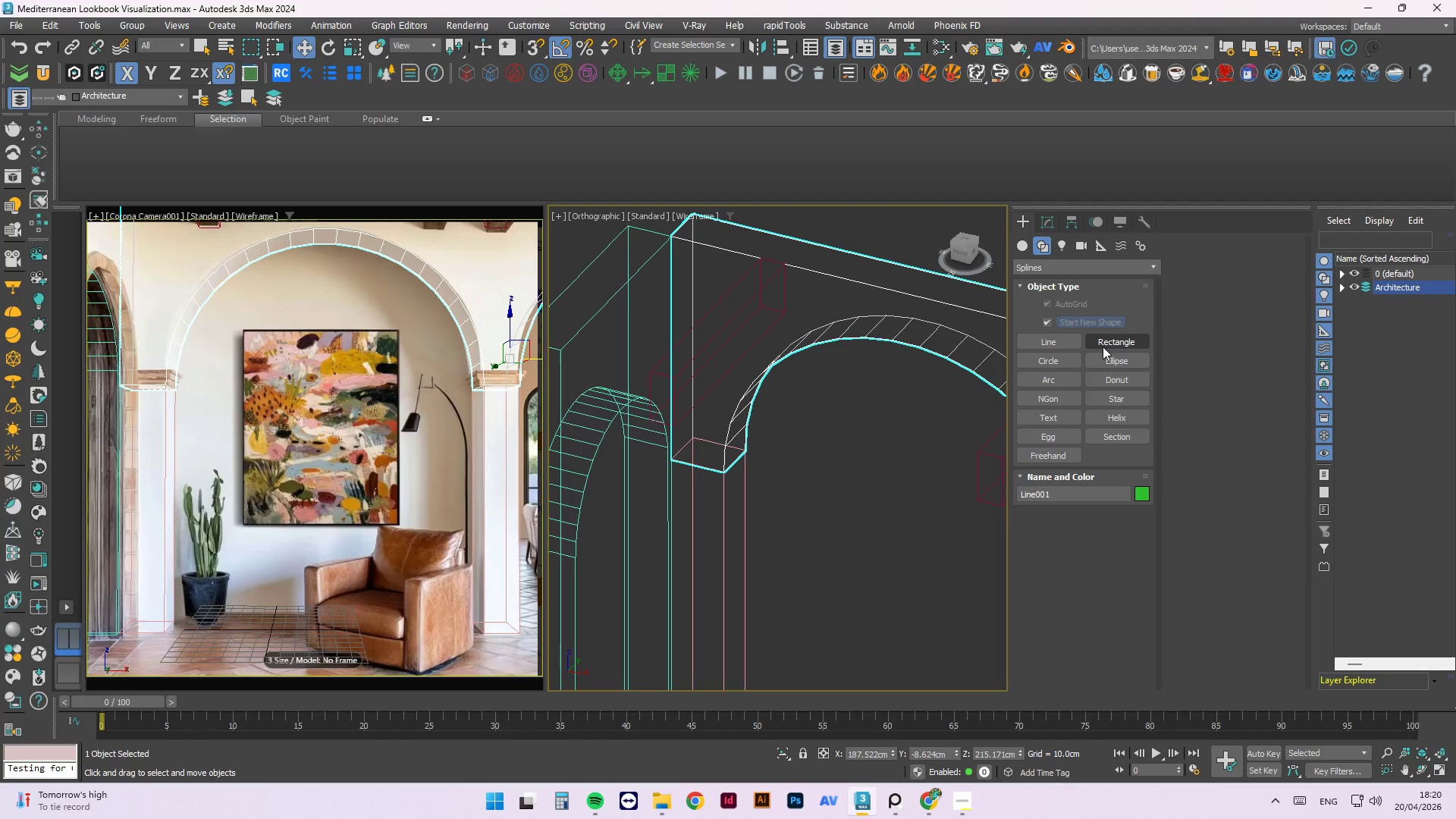 
left_click([1103, 346])
 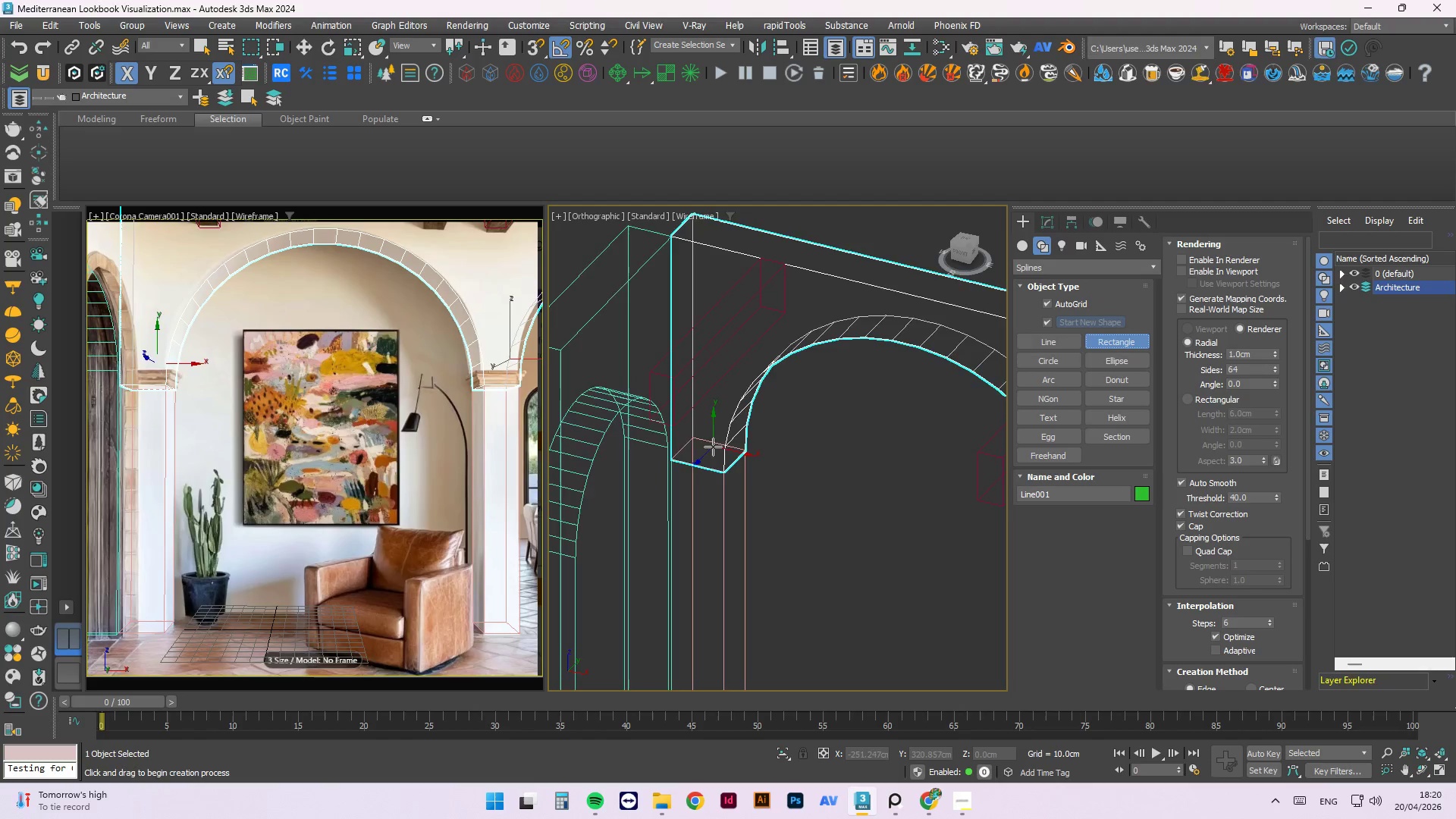 
scroll: coordinate [612, 481], scroll_direction: up, amount: 7.0
 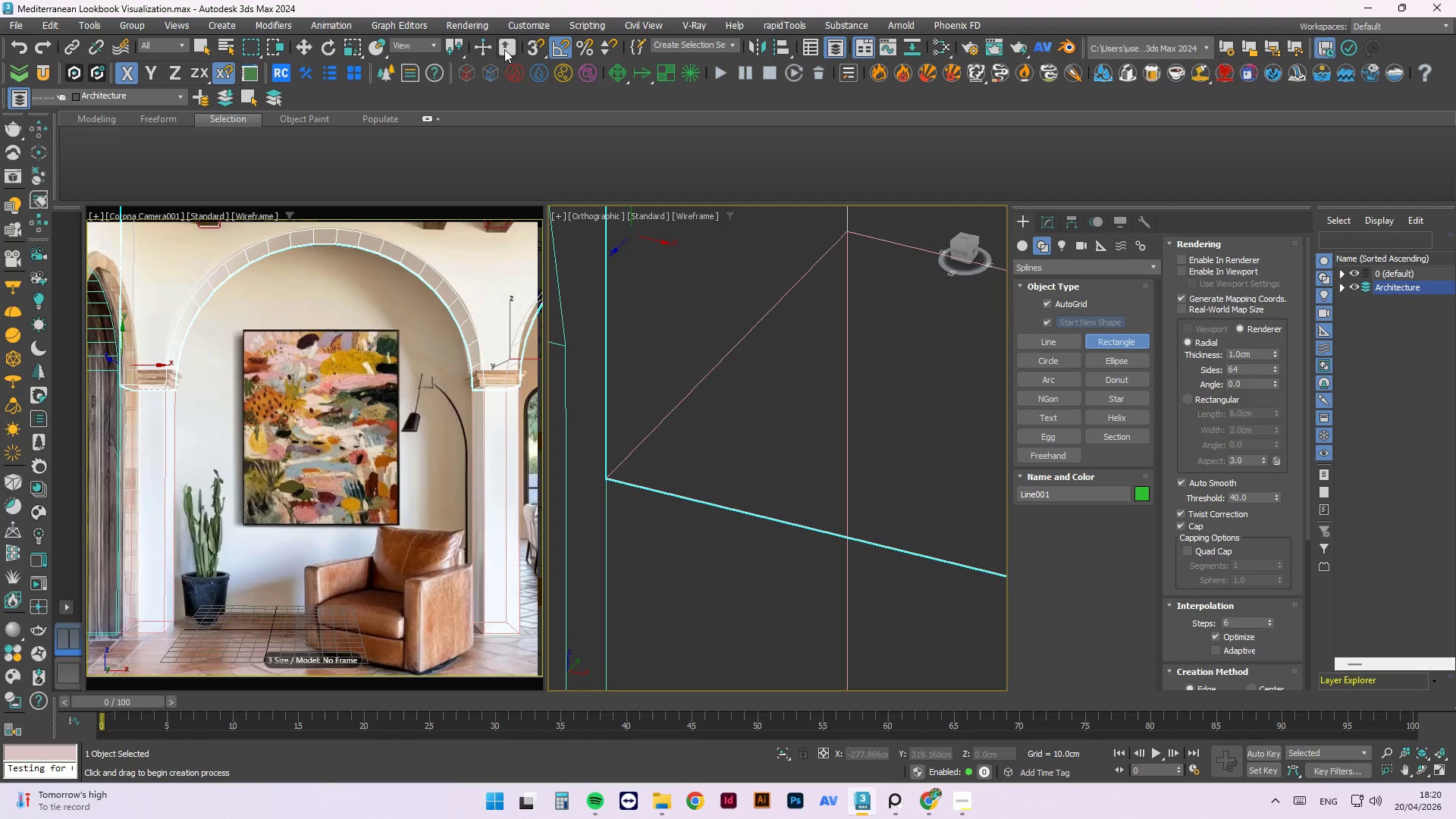 
left_click([526, 48])
 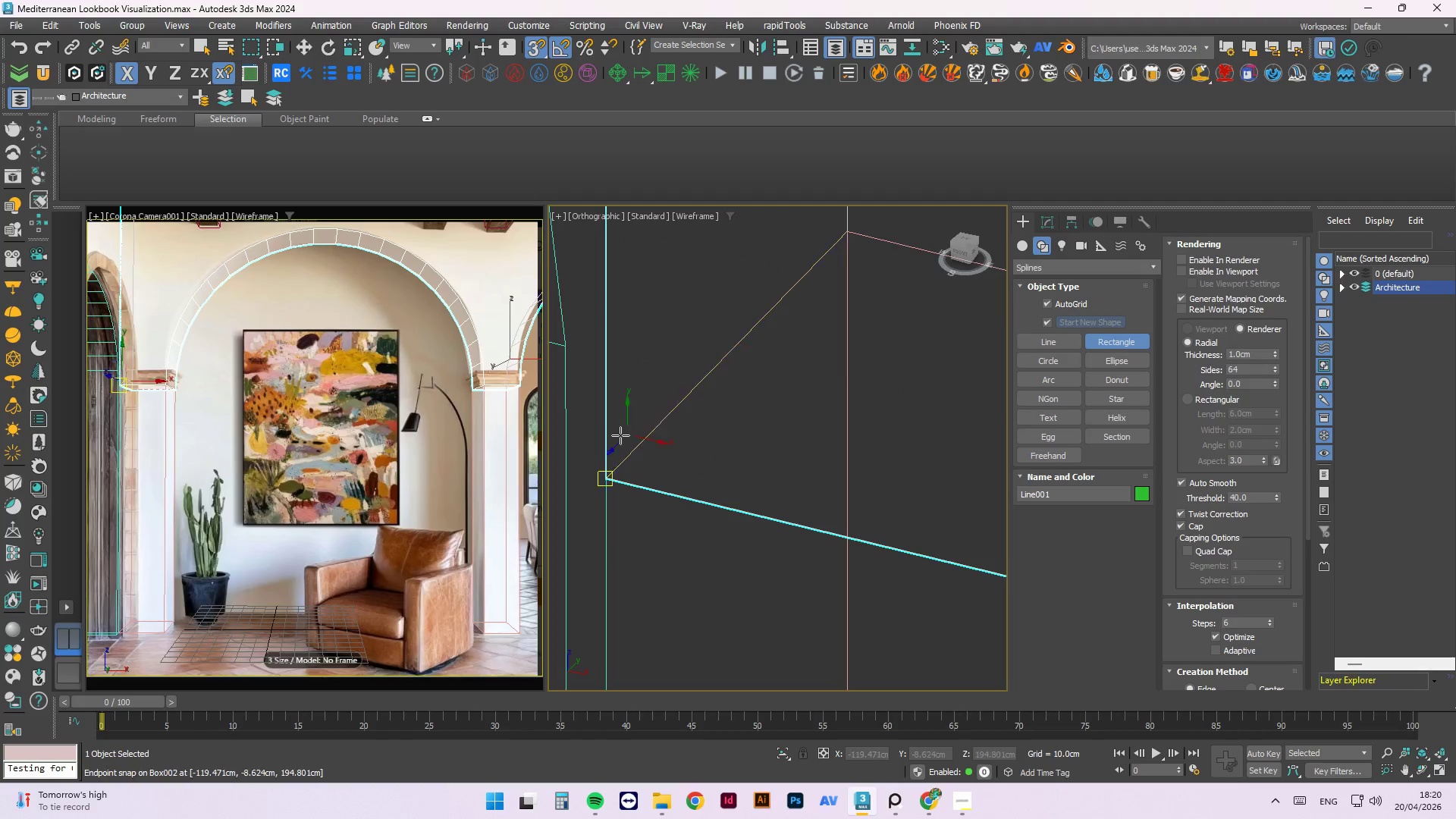 
scroll: coordinate [635, 546], scroll_direction: up, amount: 8.0
 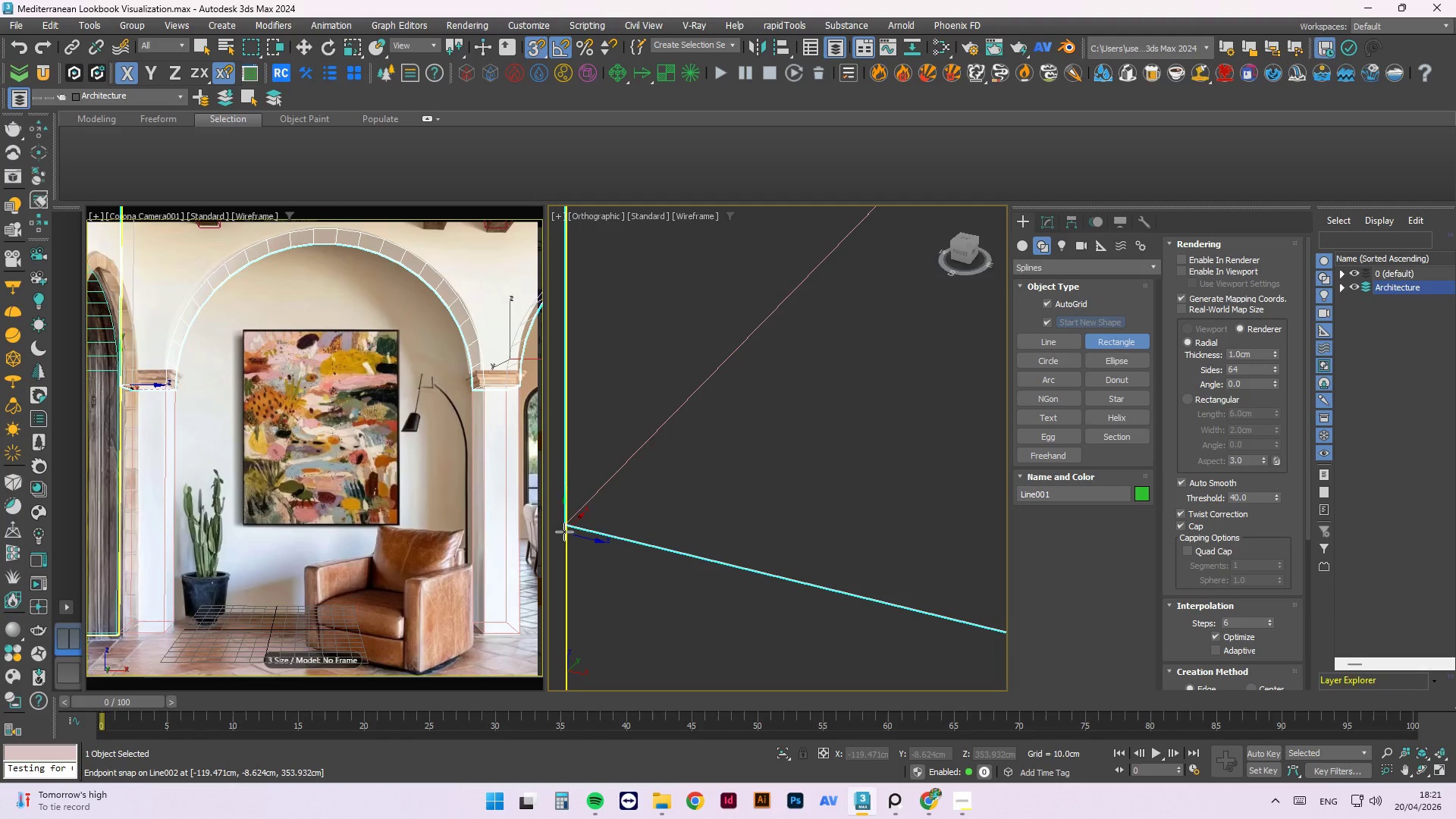 
left_click_drag(start_coordinate=[563, 527], to_coordinate=[617, 474])
 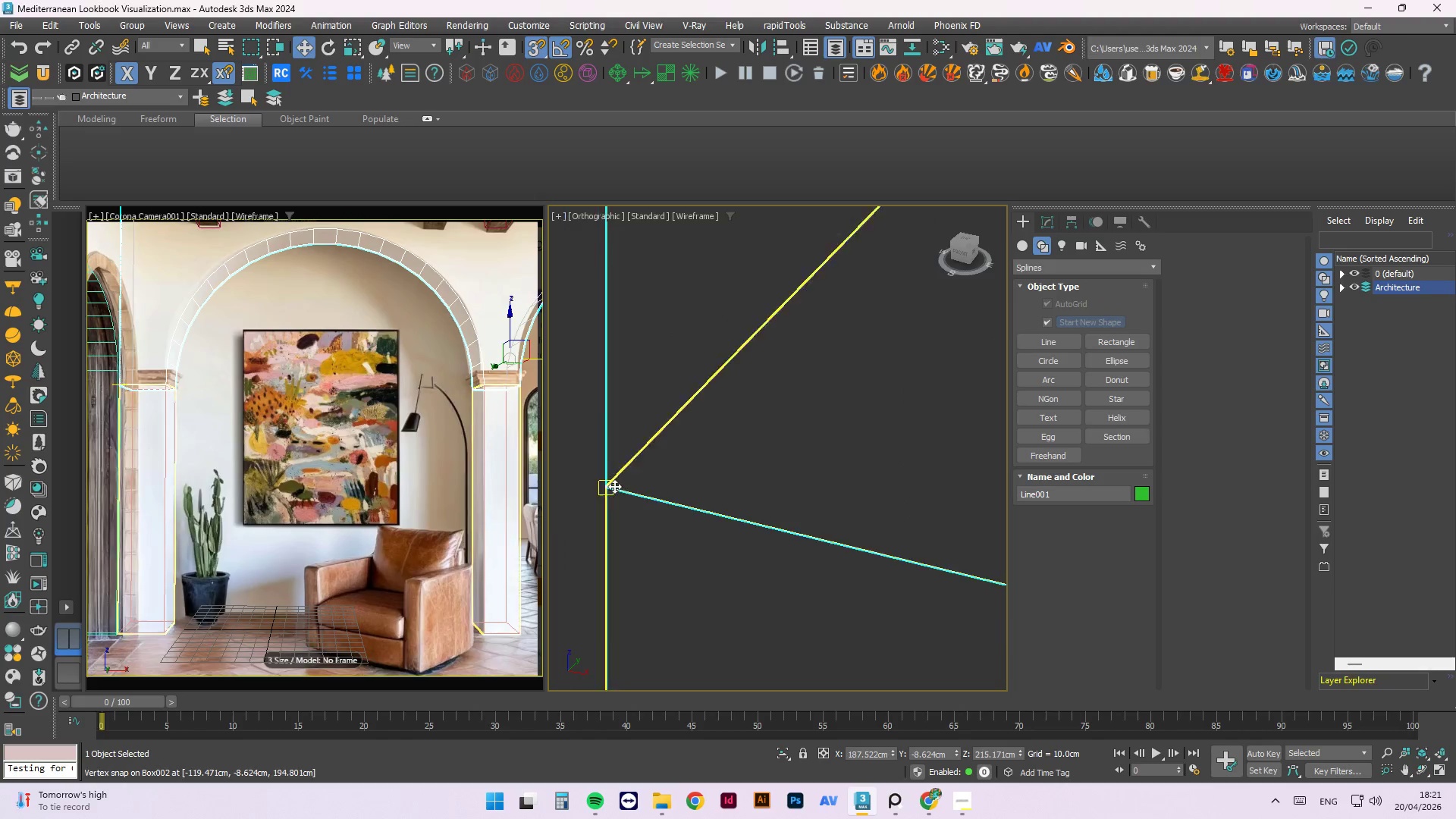 
key(Escape)
 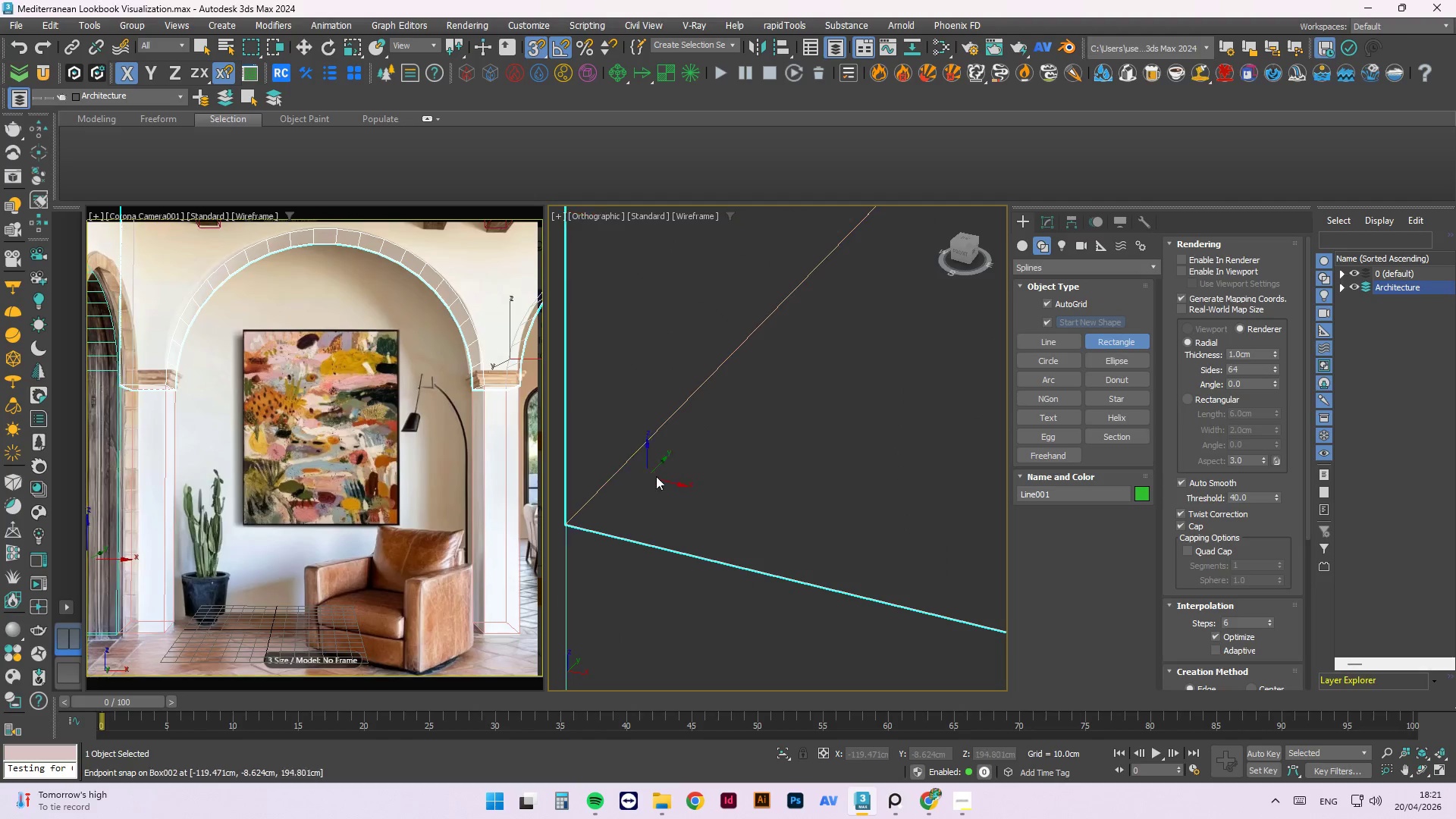 
key(Escape)
 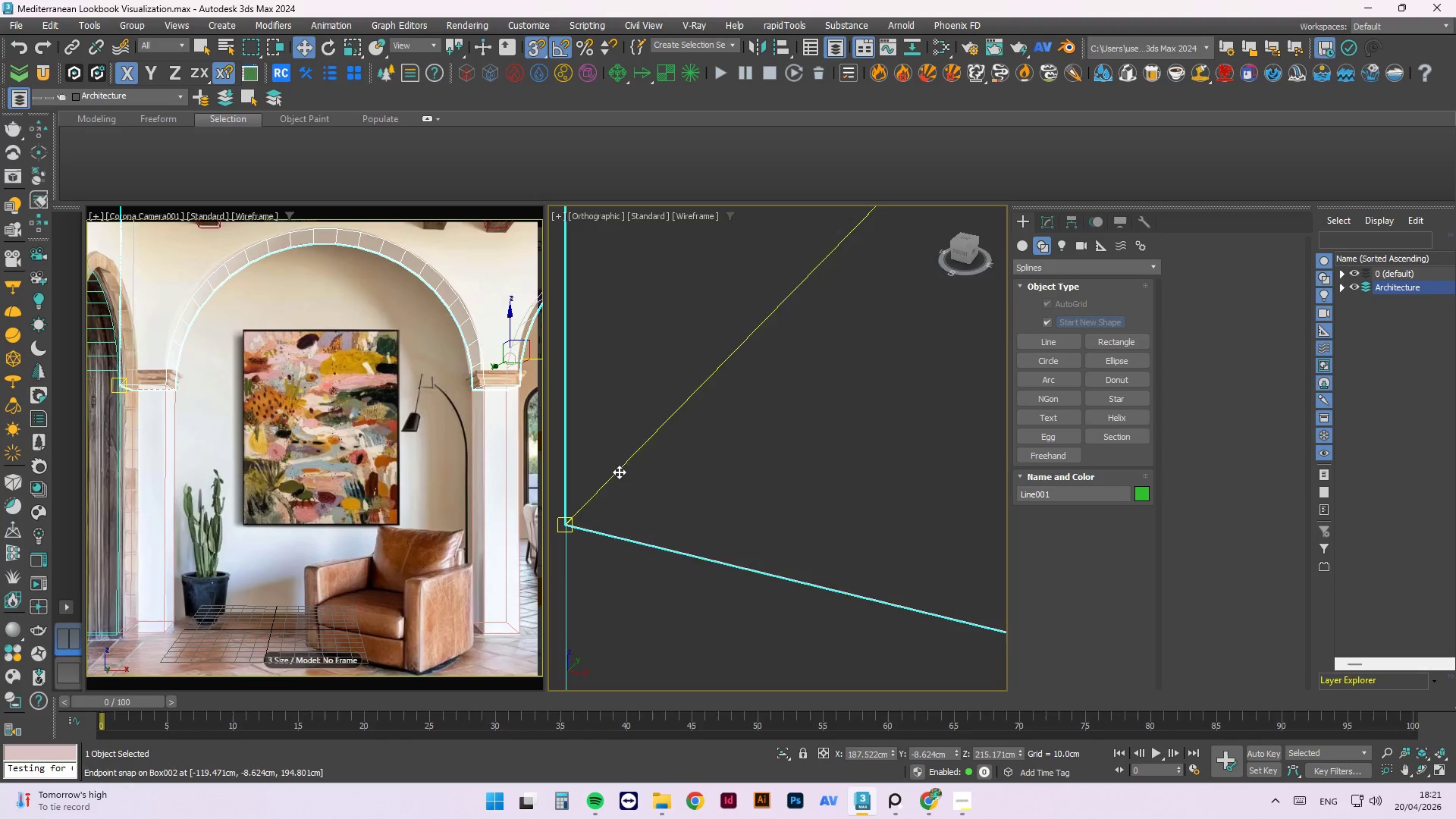 
scroll: coordinate [615, 458], scroll_direction: down, amount: 12.0
 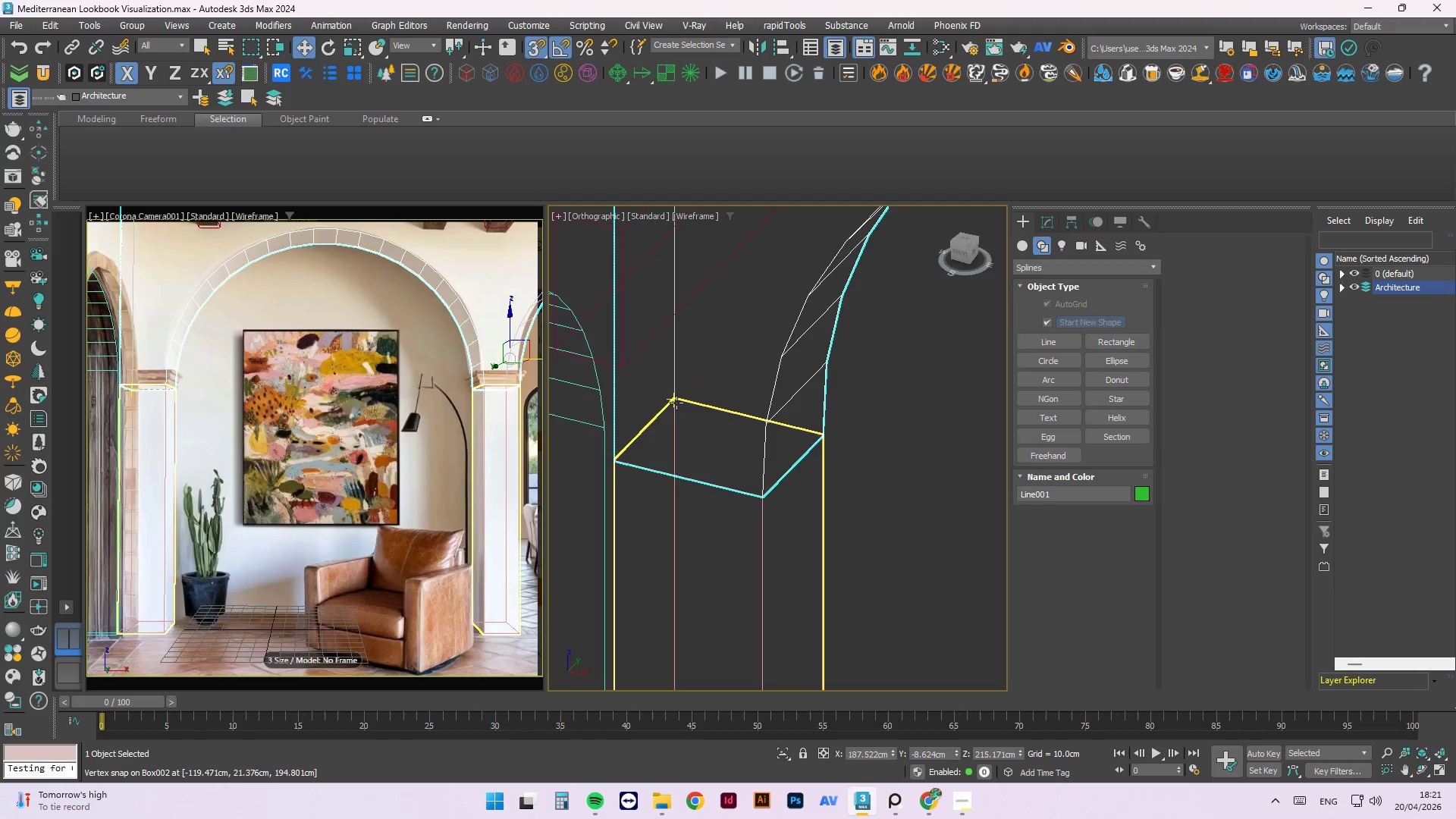 
left_click_drag(start_coordinate=[676, 403], to_coordinate=[780, 510])
 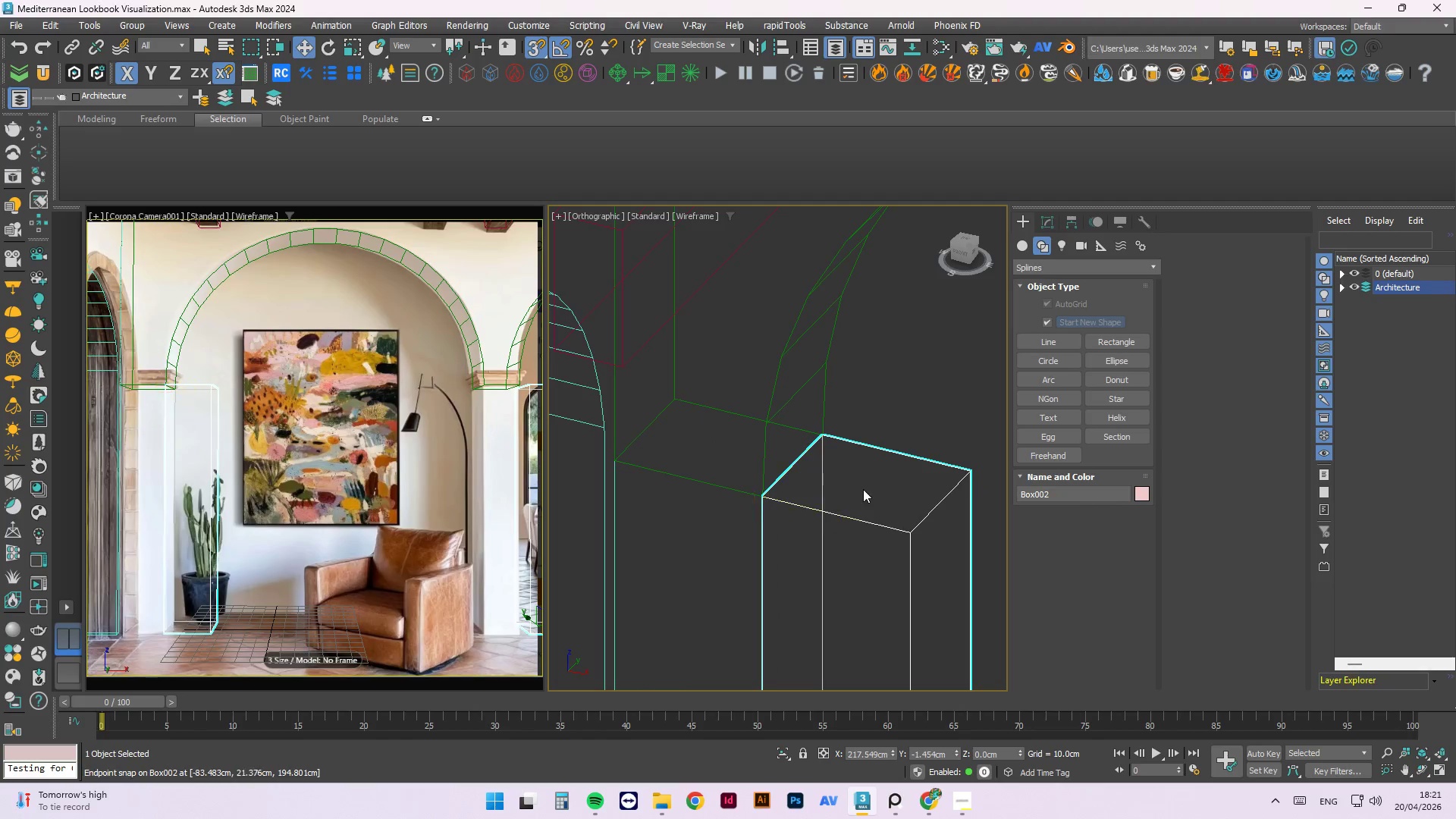 
key(Control+Z)
 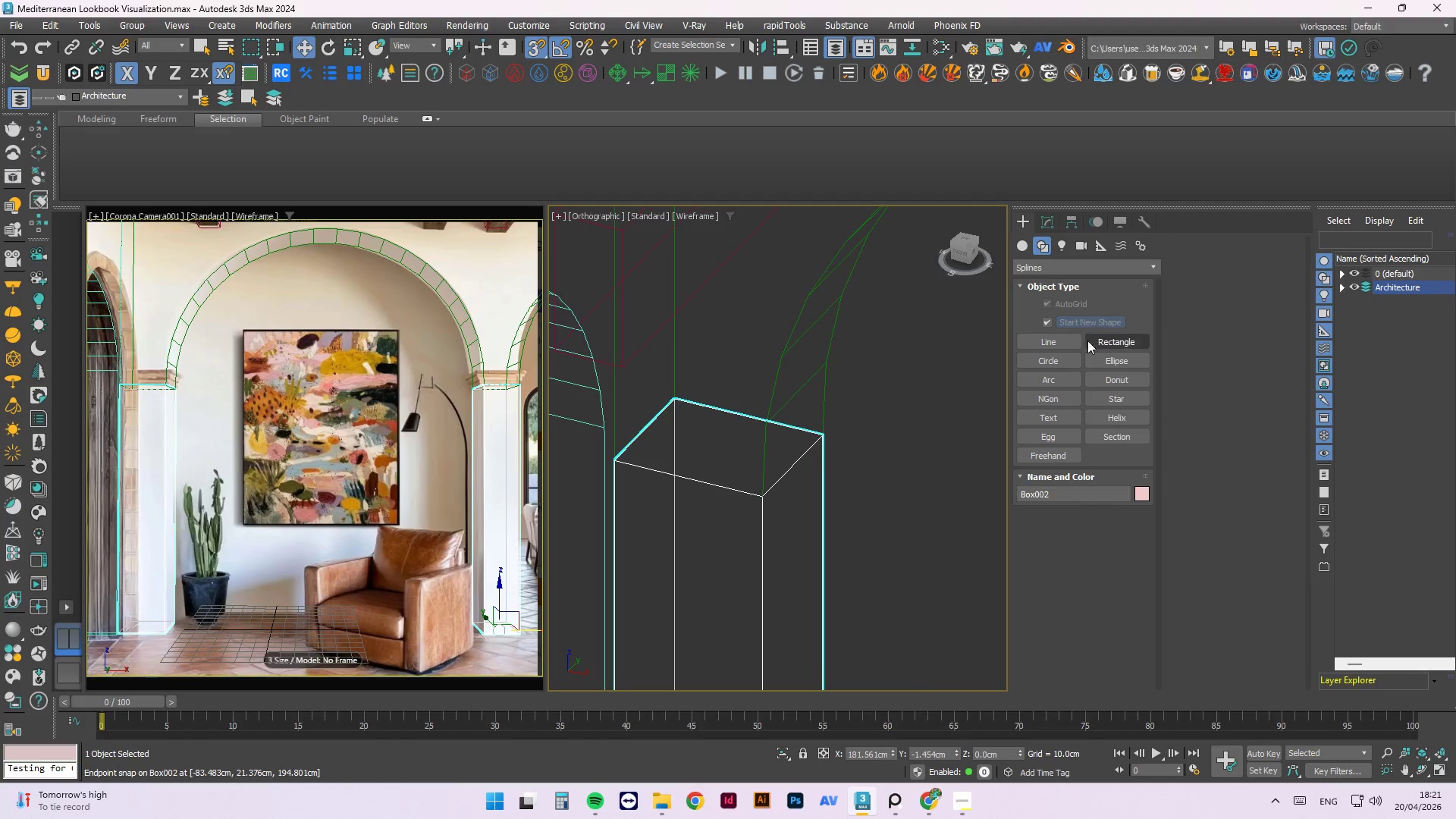 
left_click([1109, 347])
 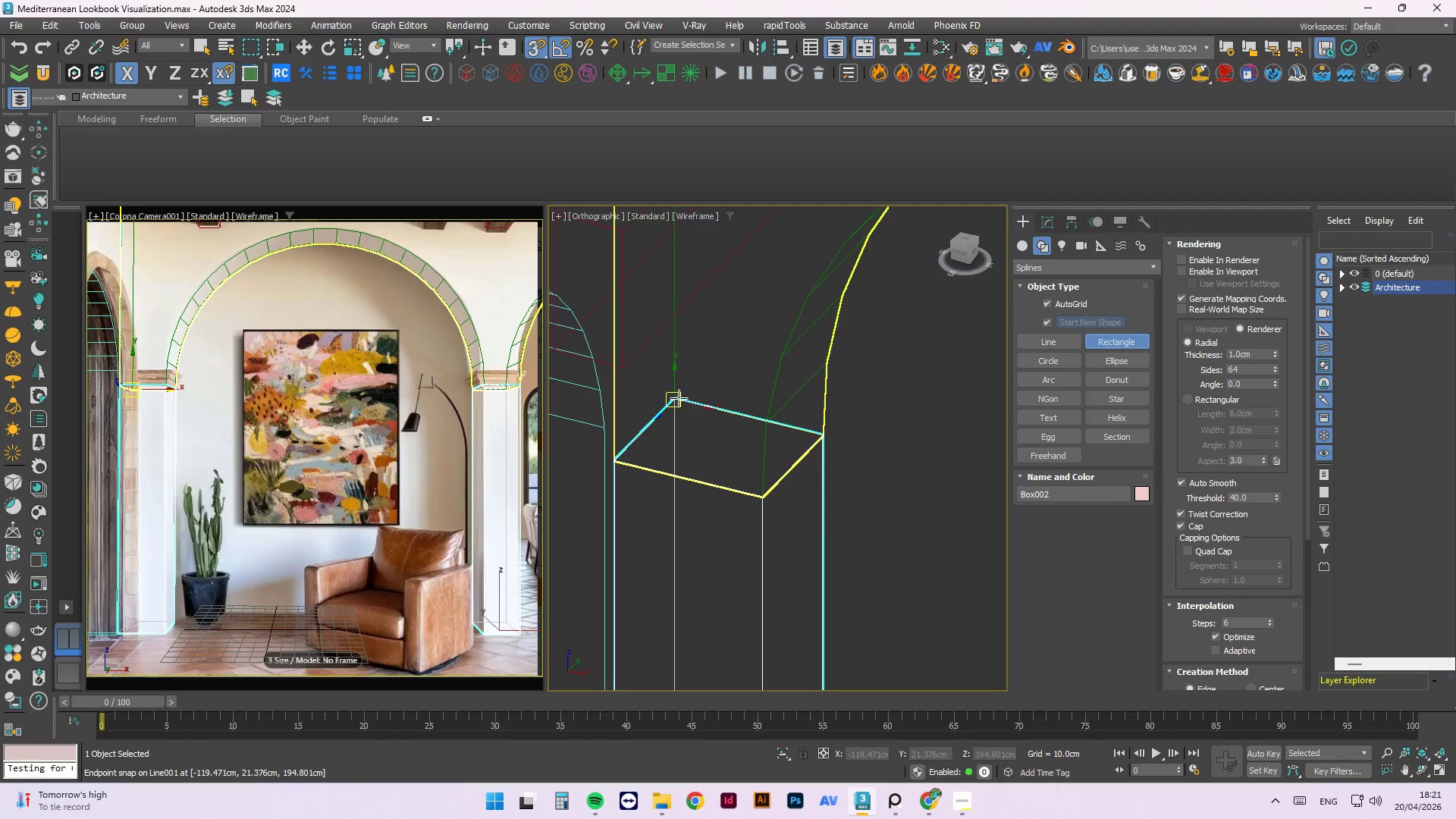 
left_click_drag(start_coordinate=[679, 398], to_coordinate=[764, 494])
 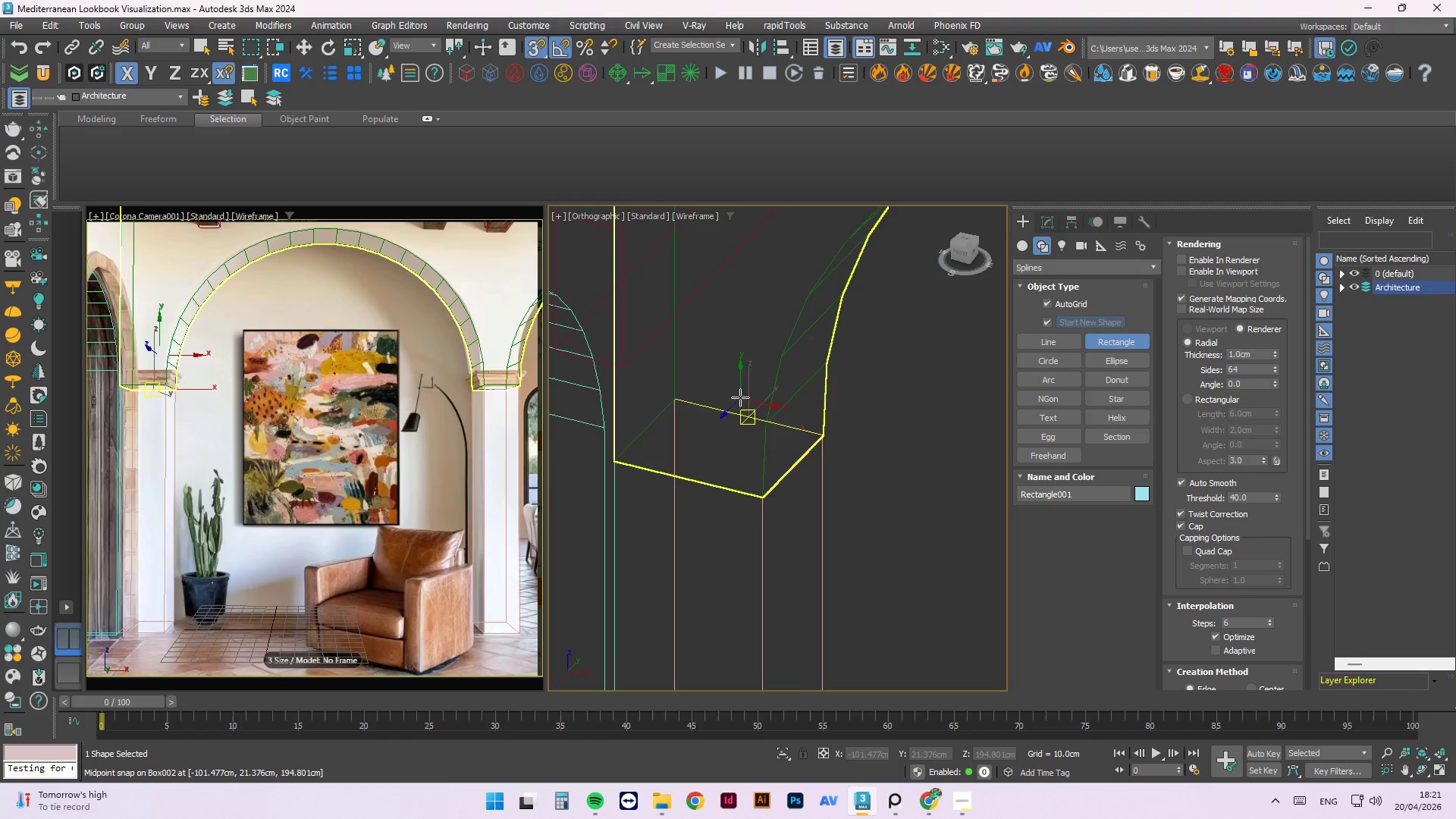 
scroll: coordinate [740, 397], scroll_direction: down, amount: 2.0
 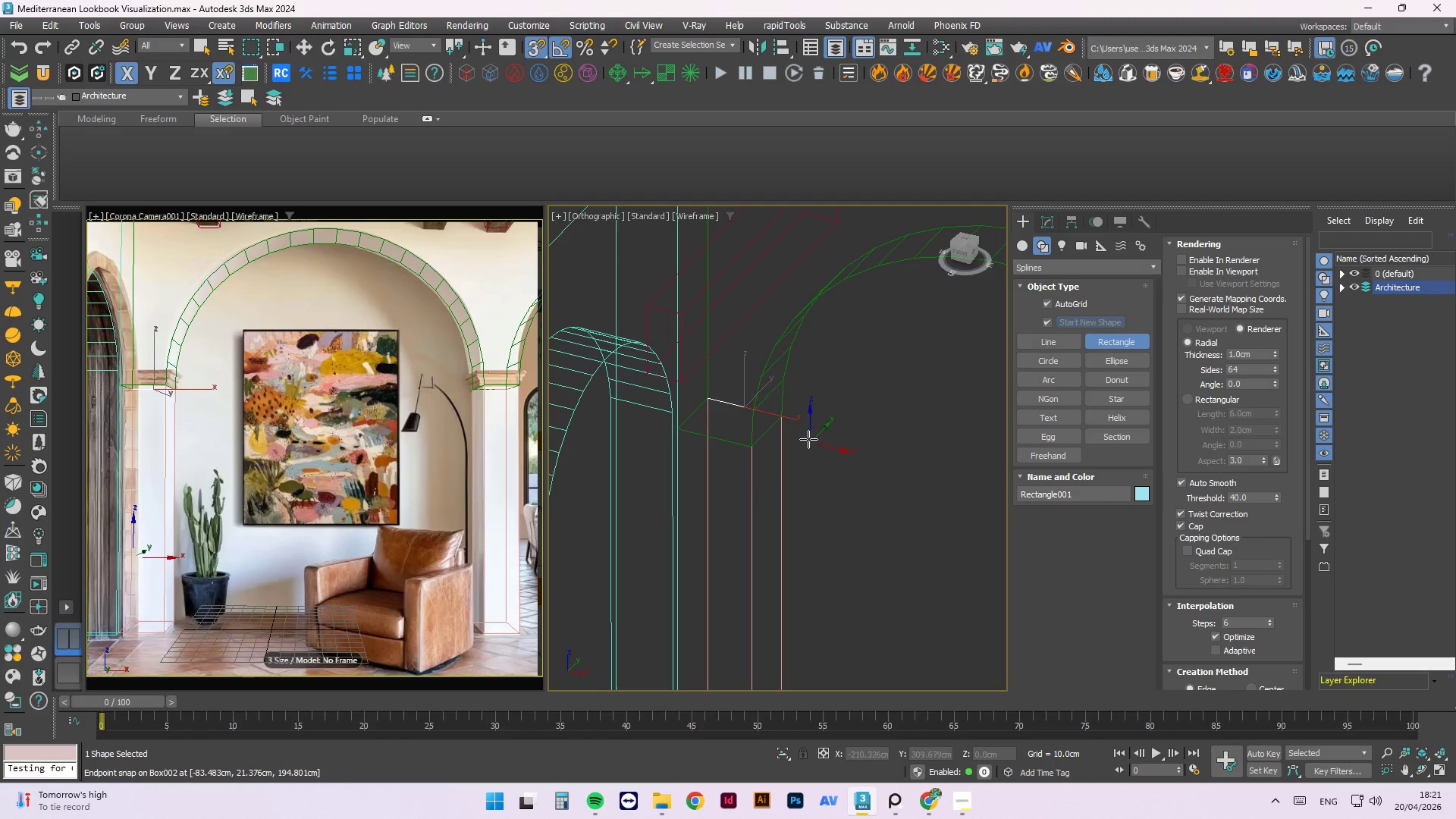 
key(Control+ControlLeft)
 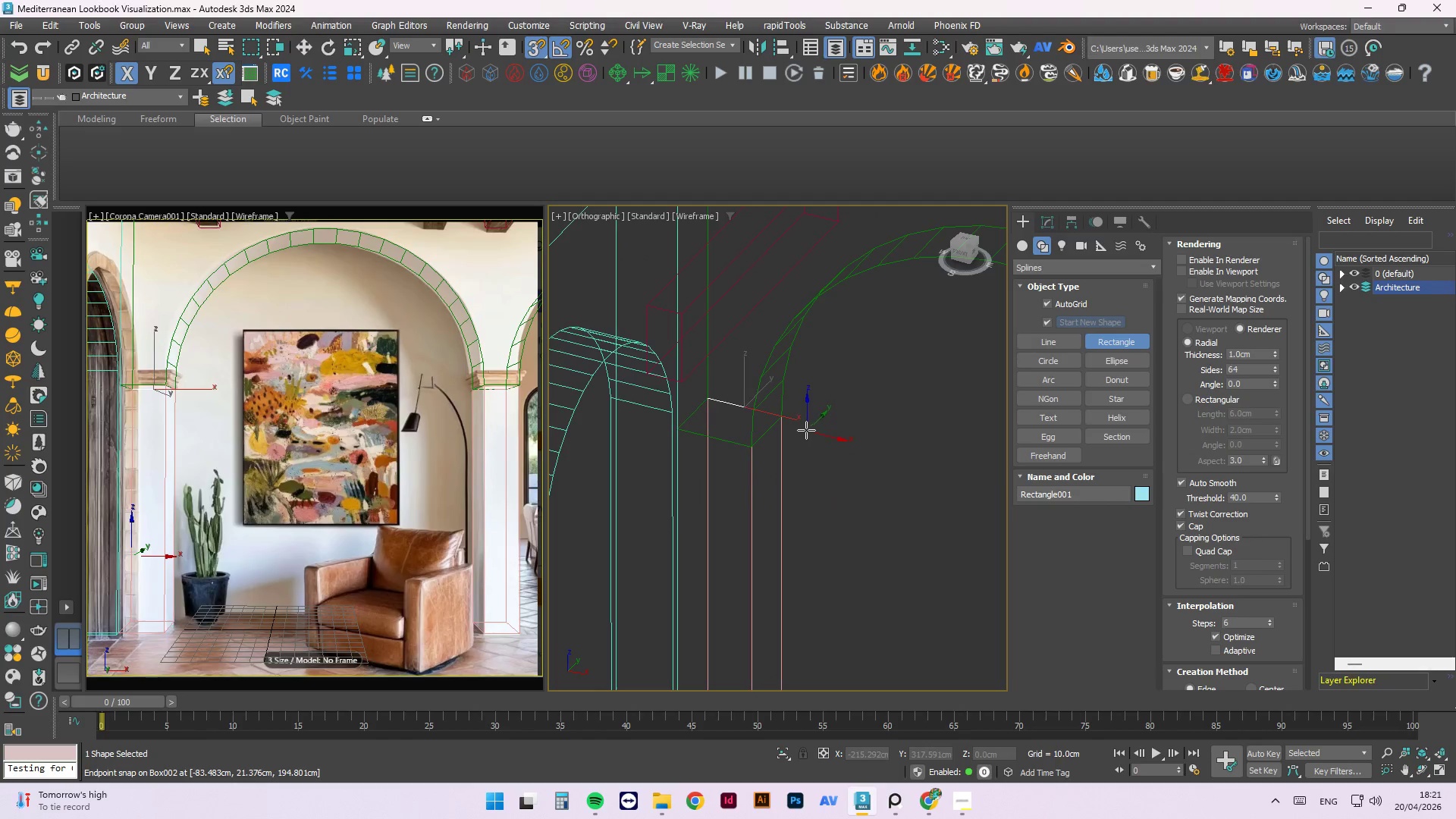 
key(Control+Z)
 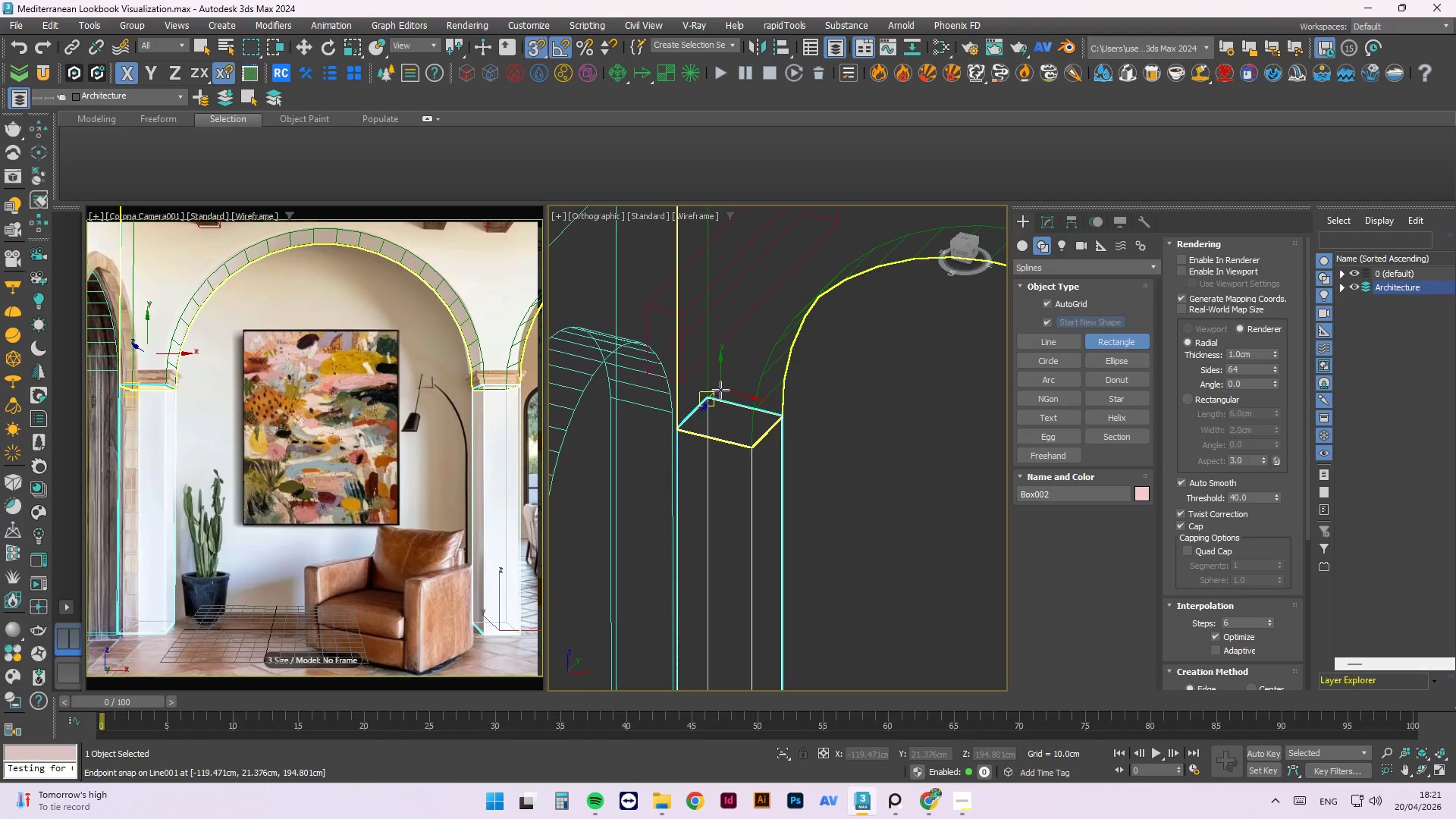 
scroll: coordinate [695, 421], scroll_direction: up, amount: 2.0
 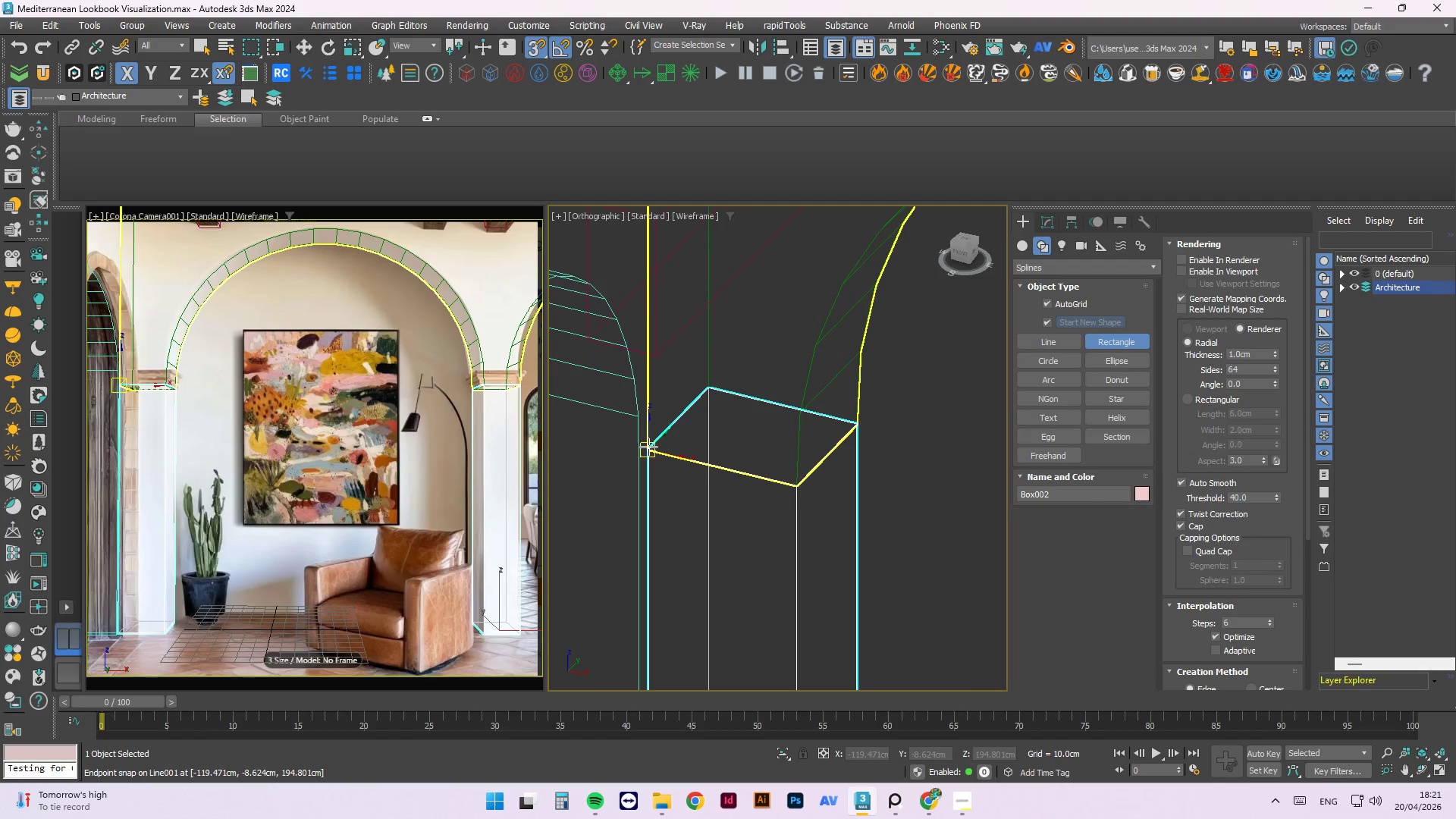 
left_click_drag(start_coordinate=[648, 447], to_coordinate=[858, 425])
 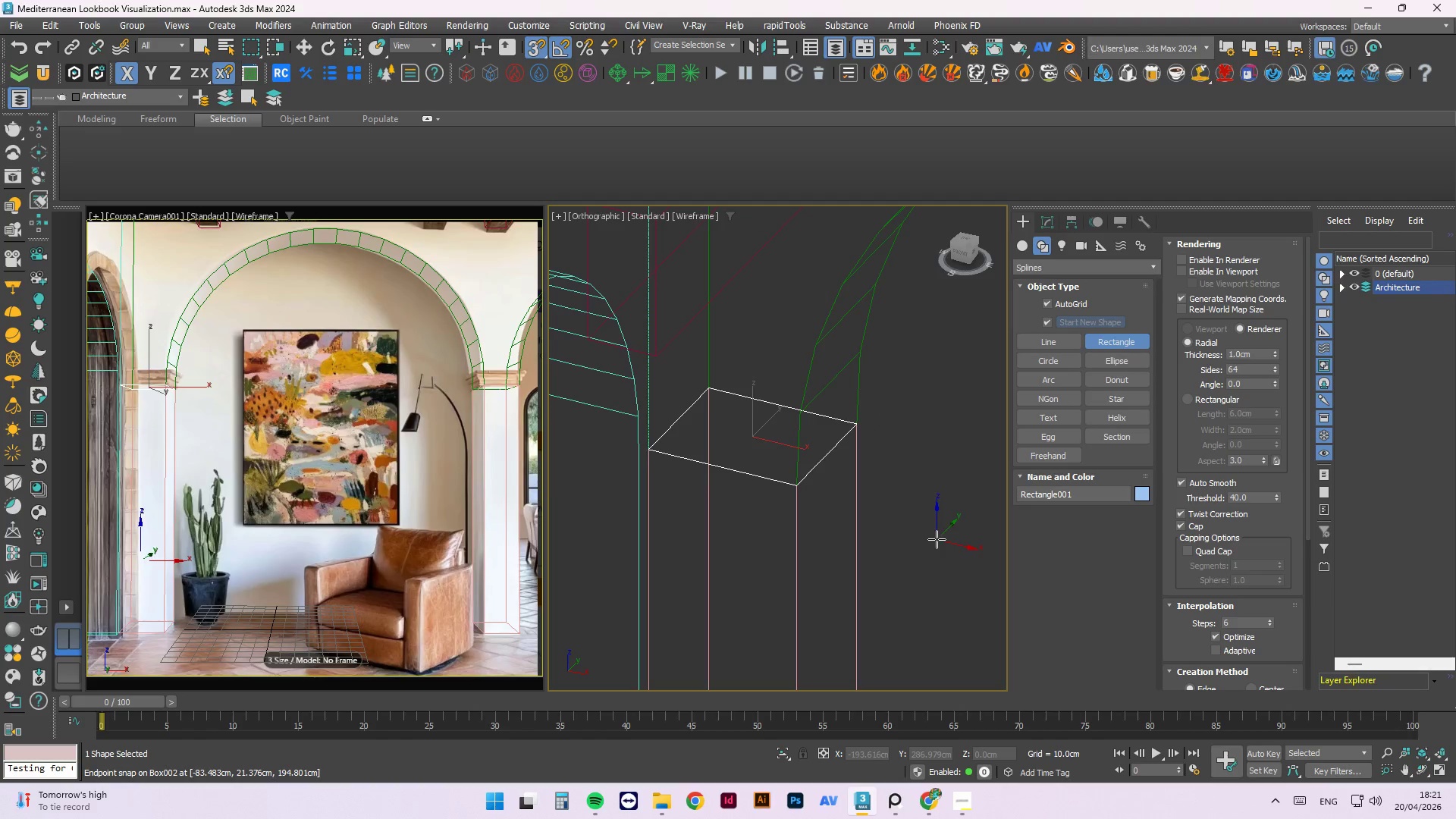 
key(W)
 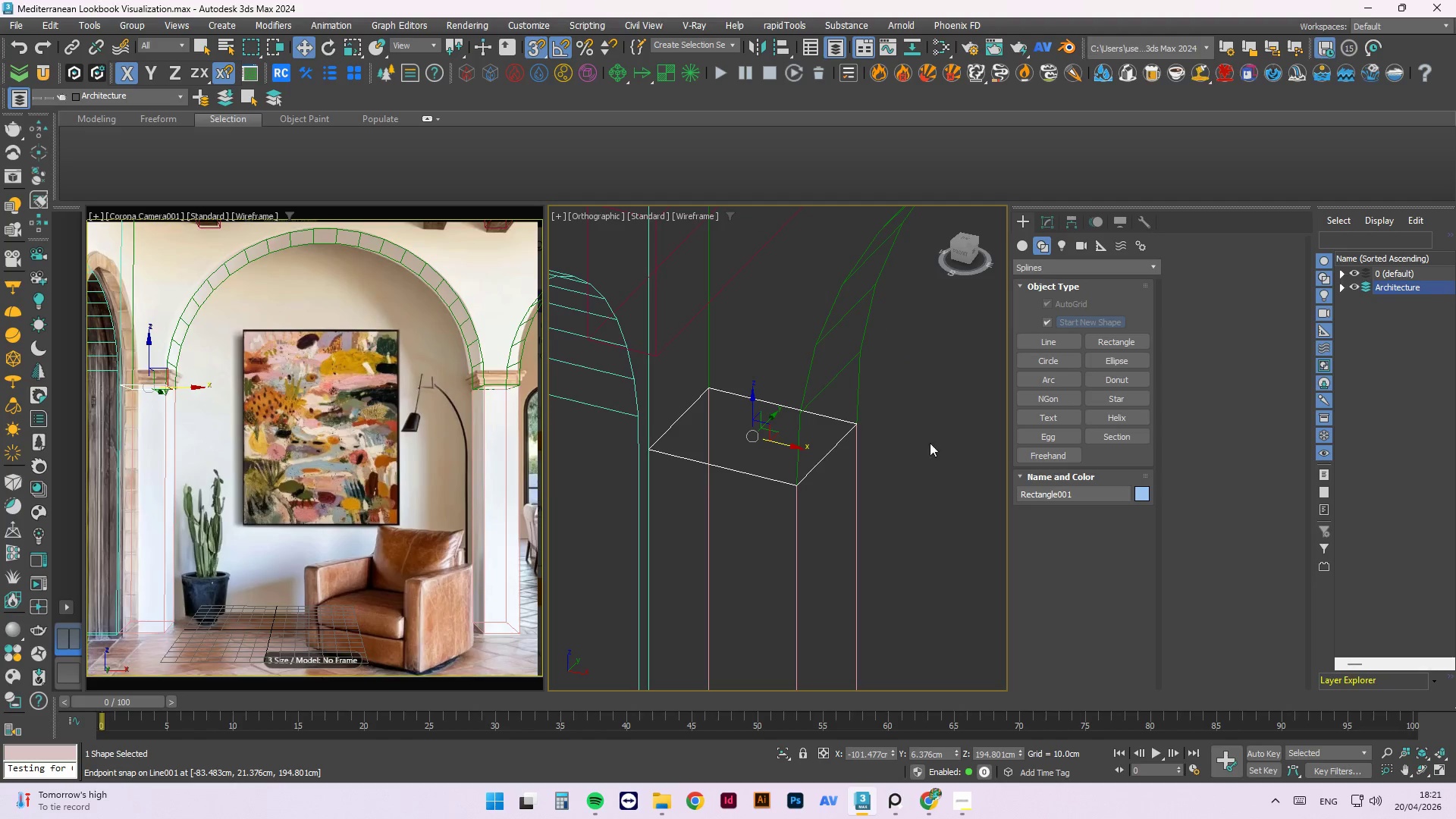 
scroll: coordinate [799, 457], scroll_direction: down, amount: 1.0
 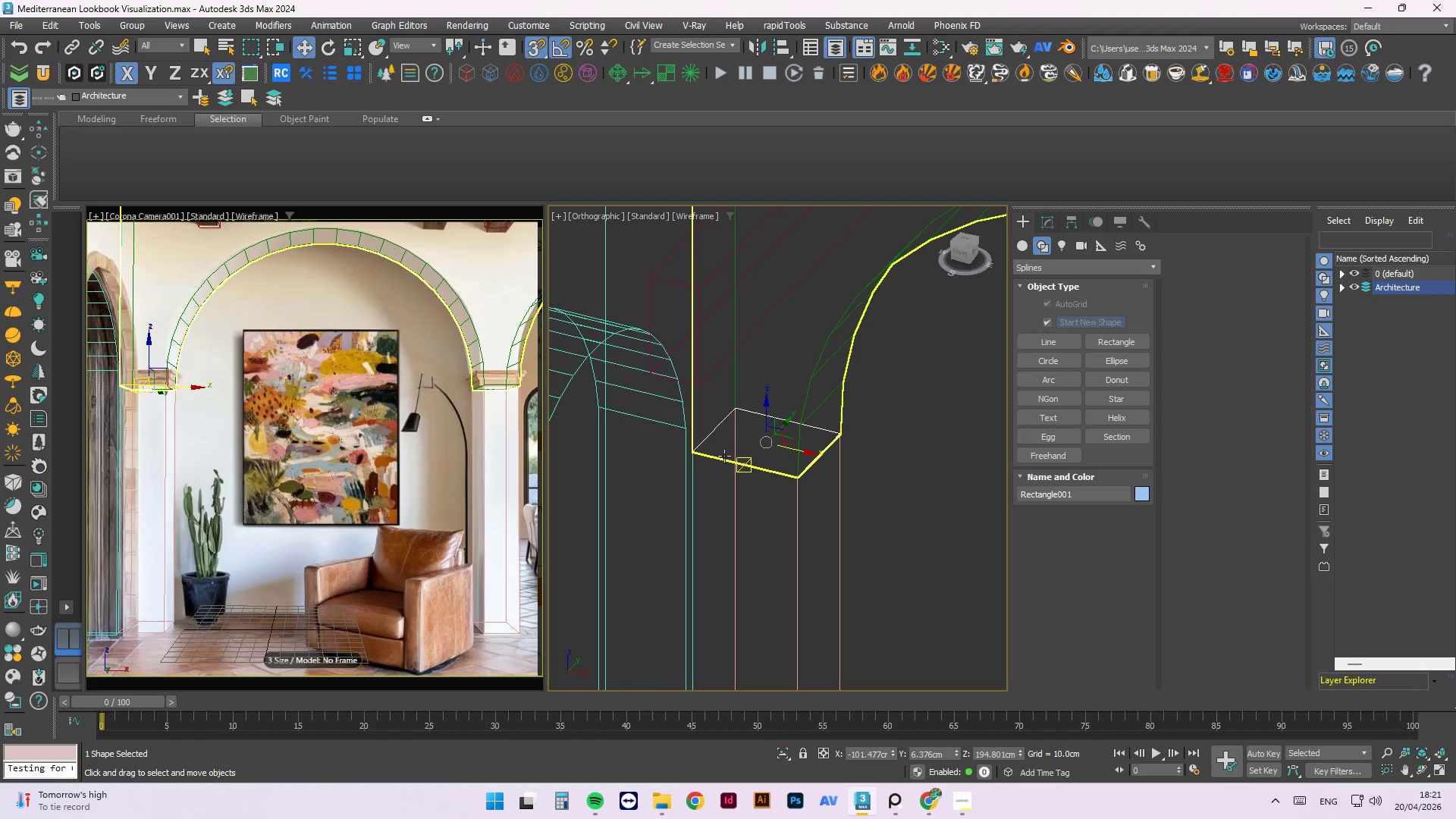 
left_click([874, 409])
 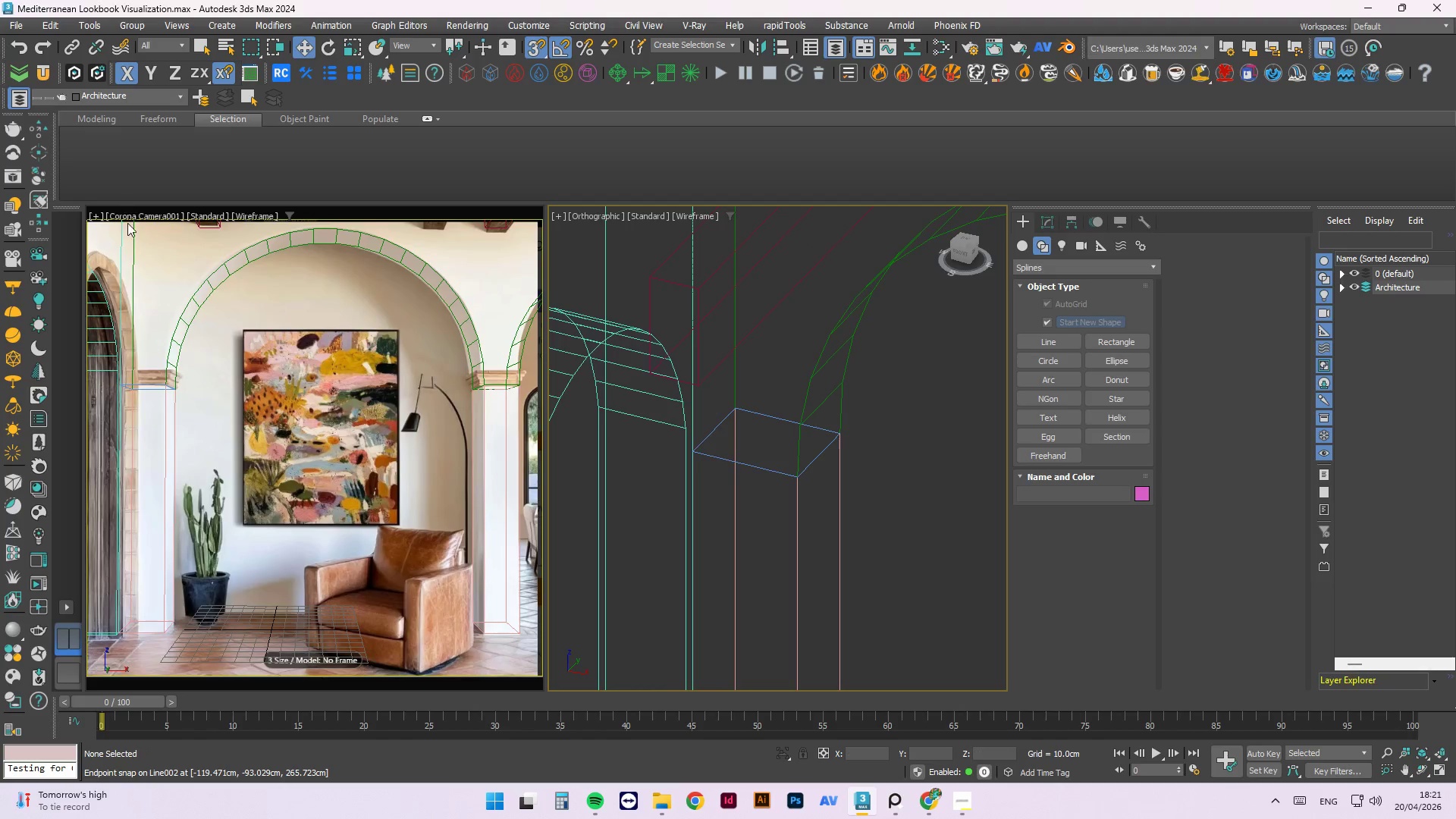 
left_click([99, 214])
 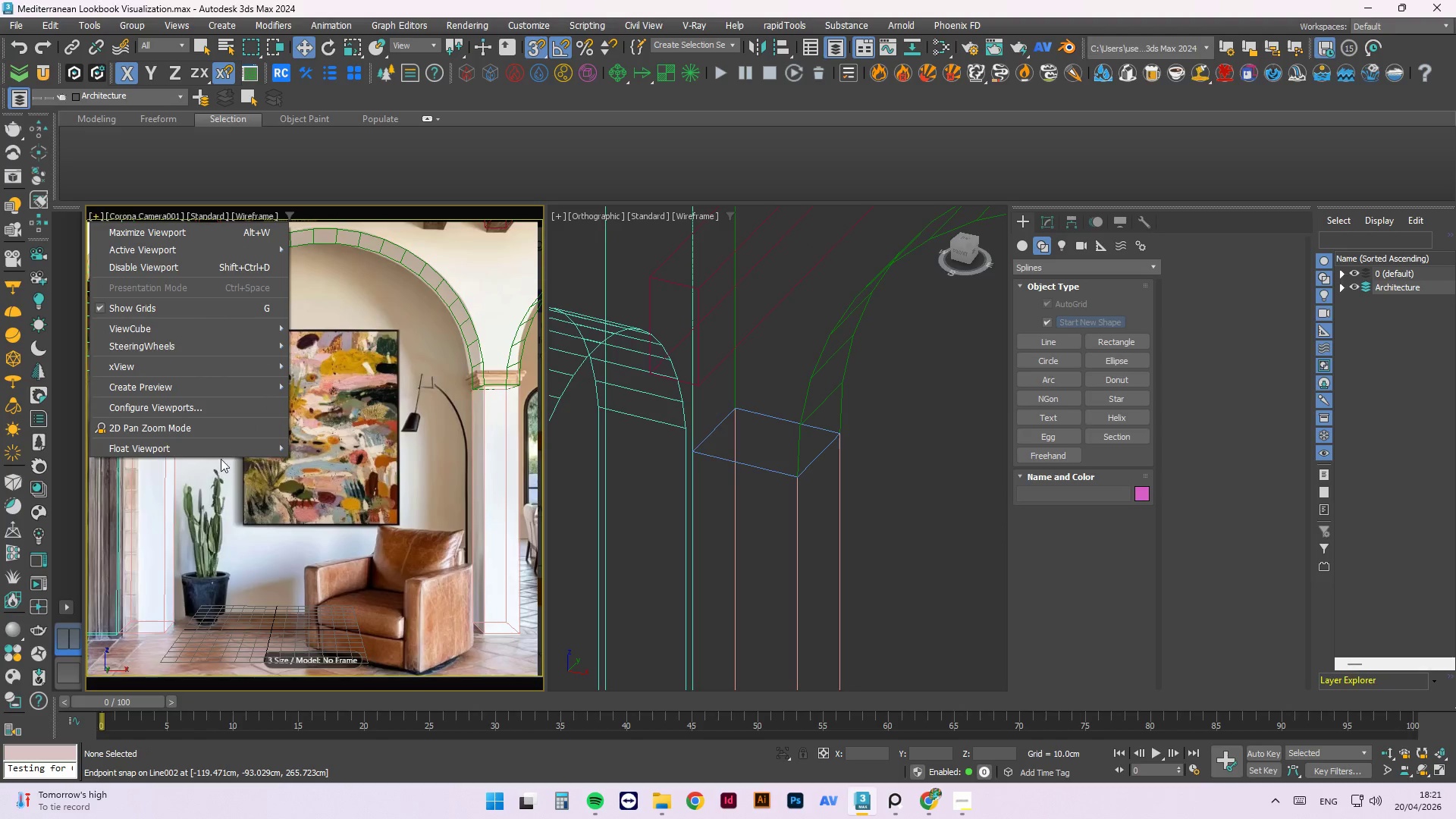 
left_click([223, 425])
 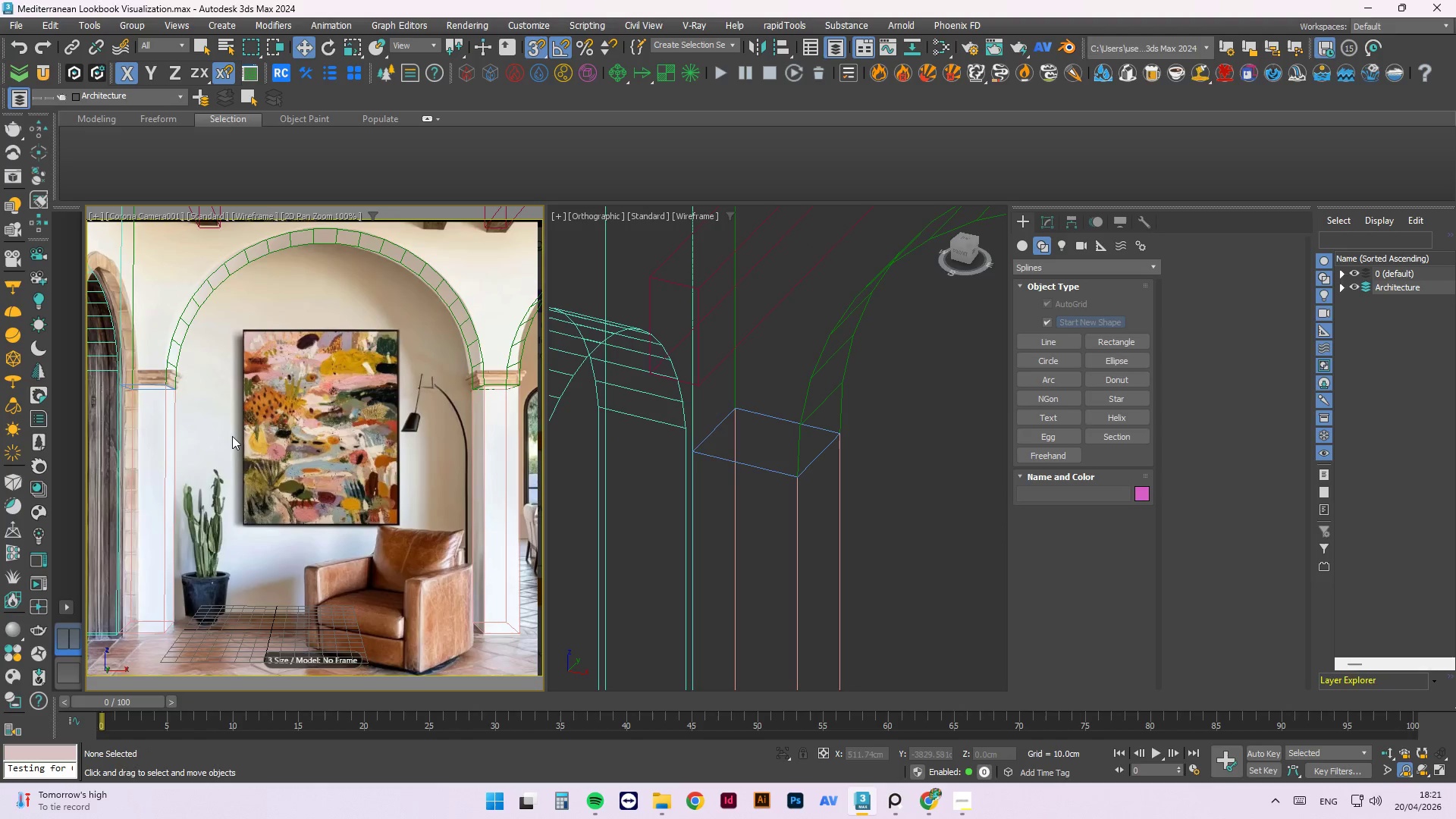 
scroll: coordinate [239, 453], scroll_direction: up, amount: 6.0
 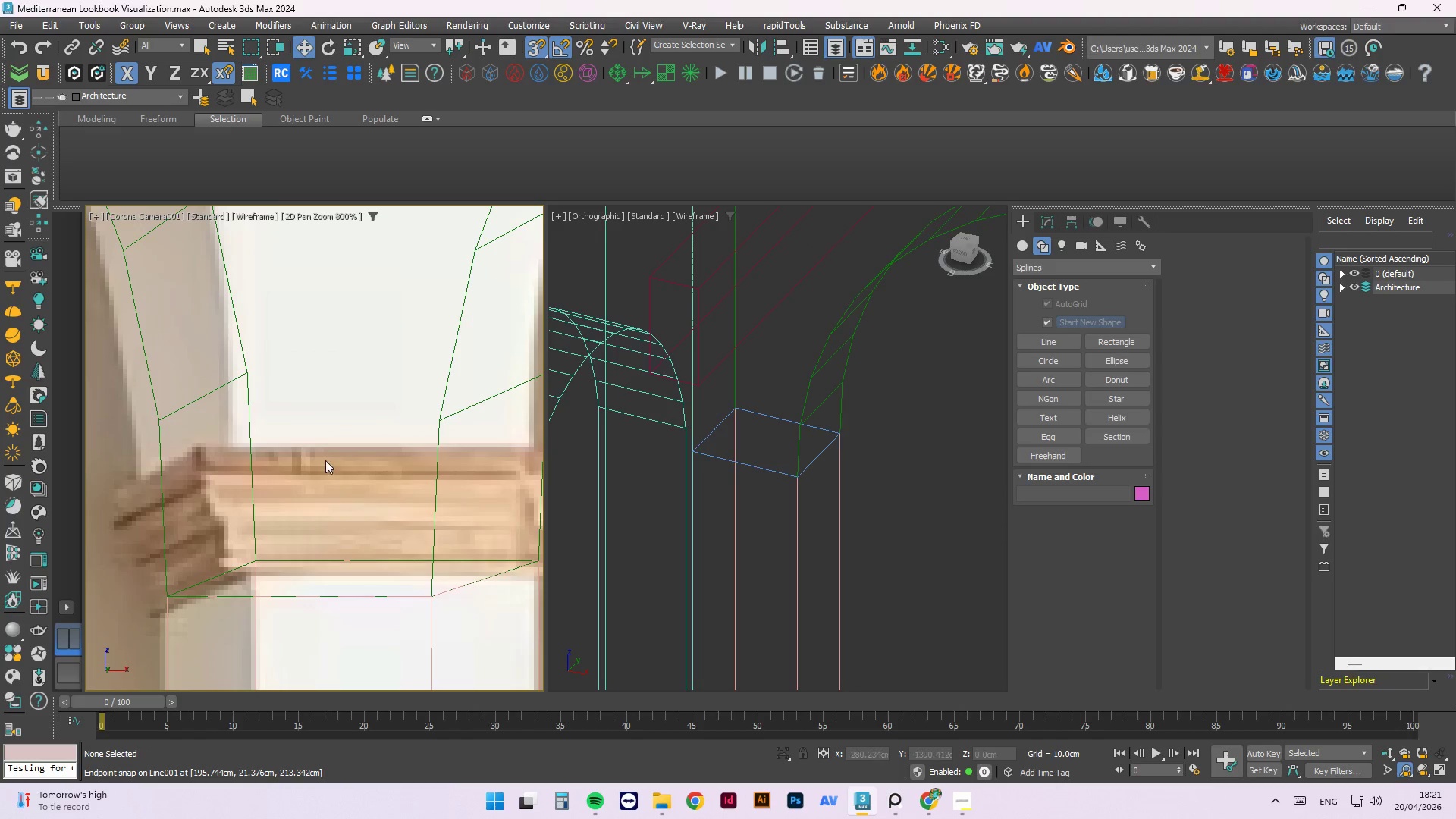 
scroll: coordinate [912, 428], scroll_direction: down, amount: 11.0
 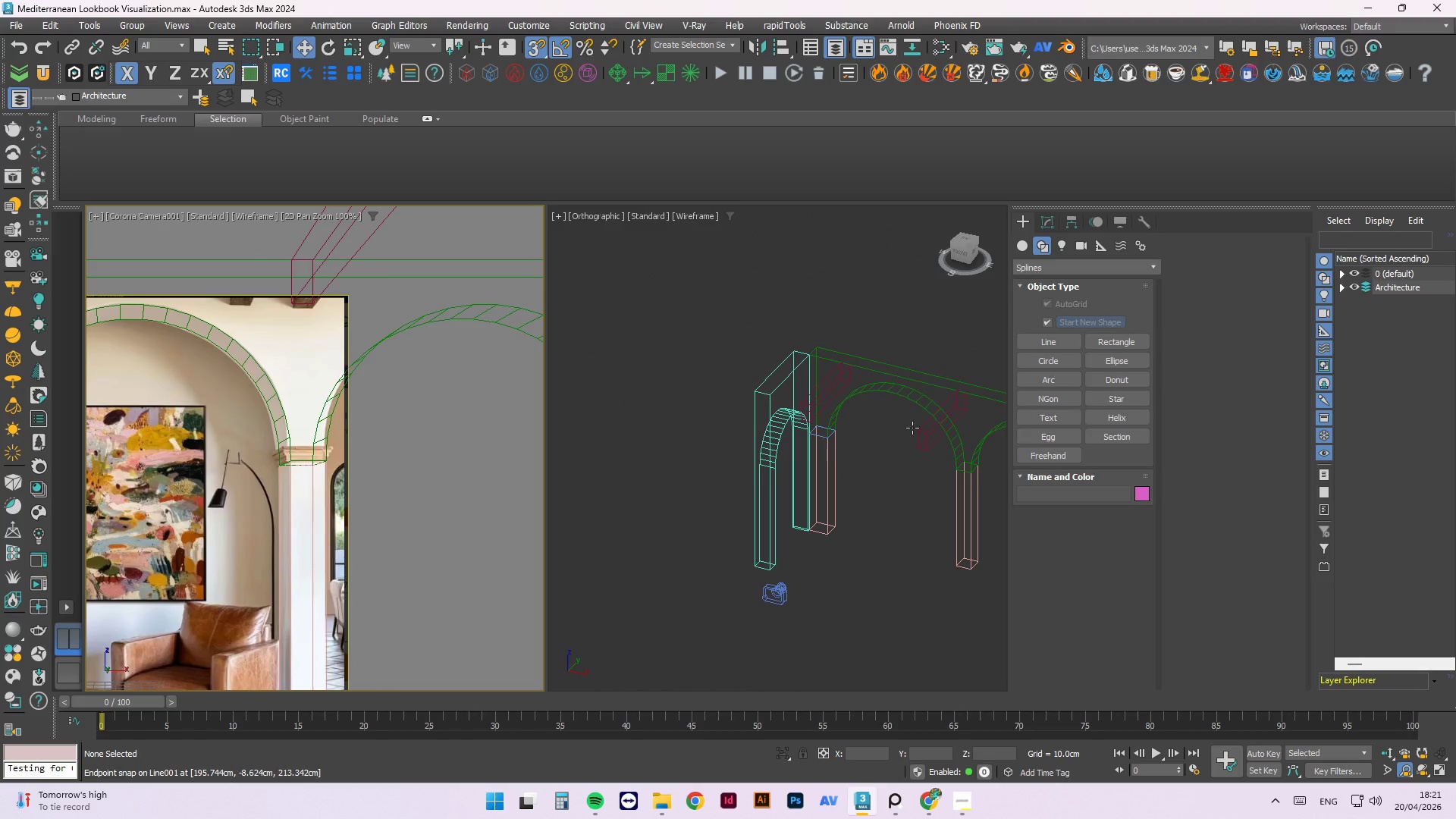 
key(F)
 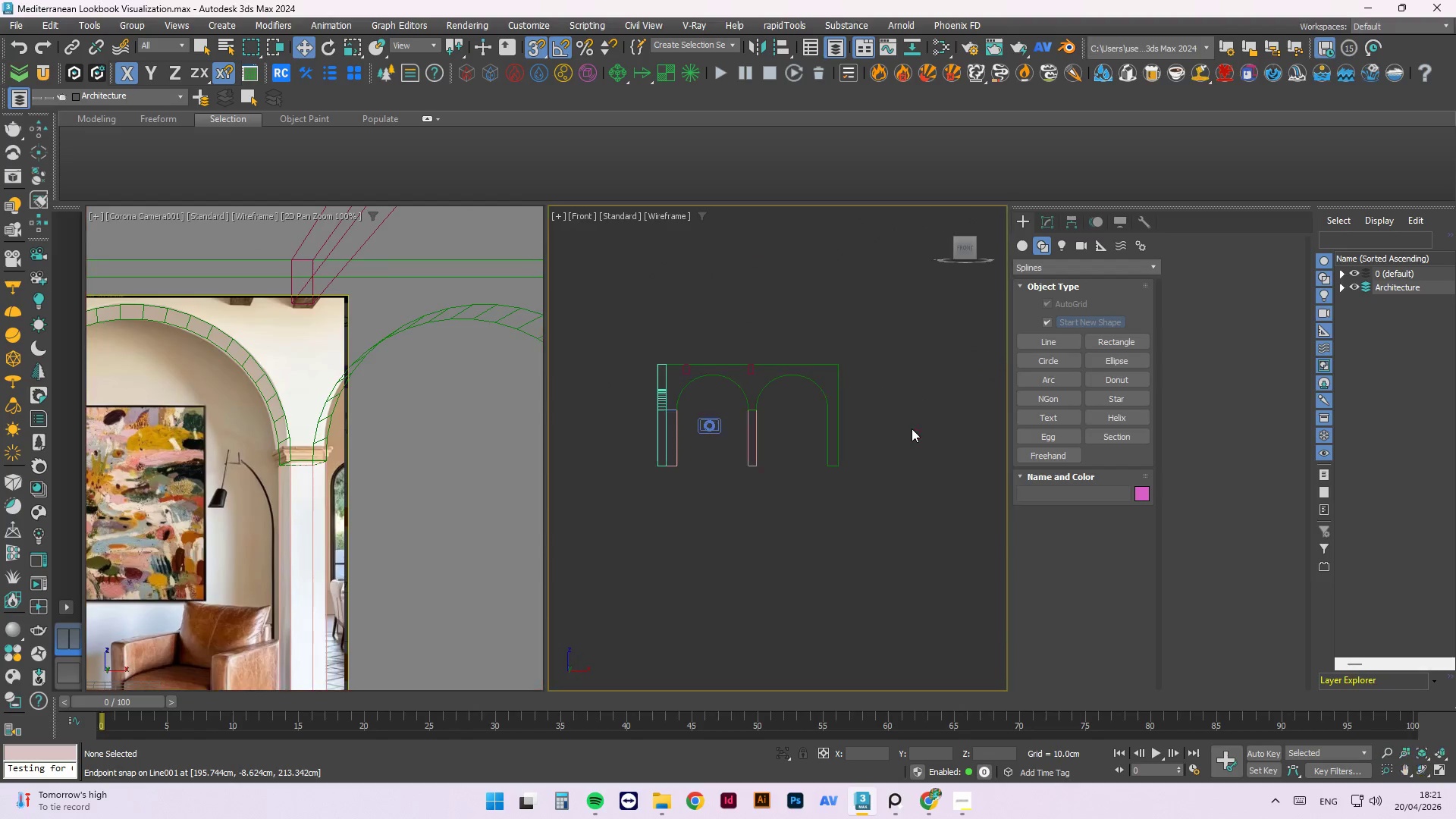 
scroll: coordinate [912, 428], scroll_direction: down, amount: 2.0
 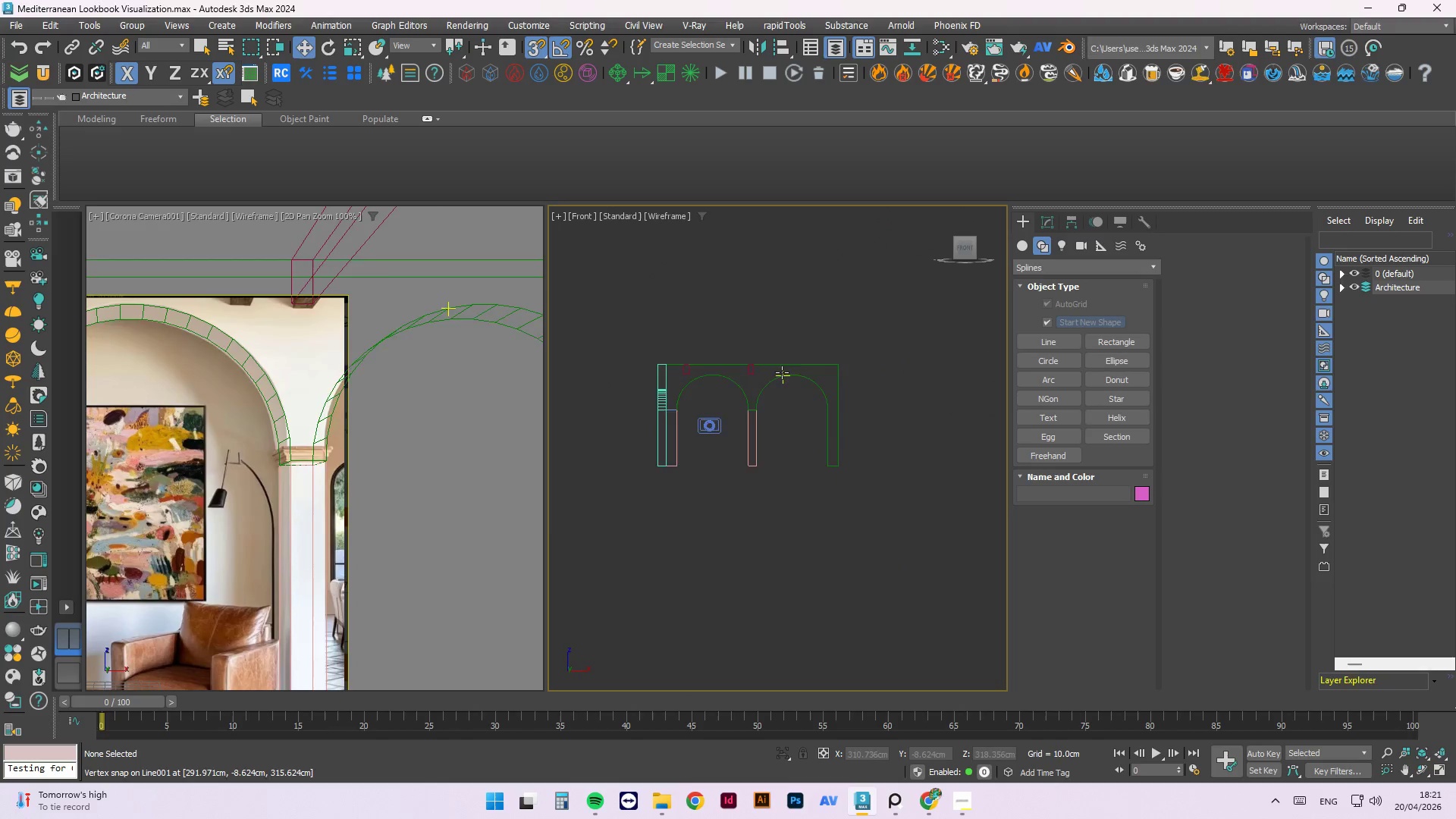 
scroll: coordinate [447, 459], scroll_direction: up, amount: 15.0
 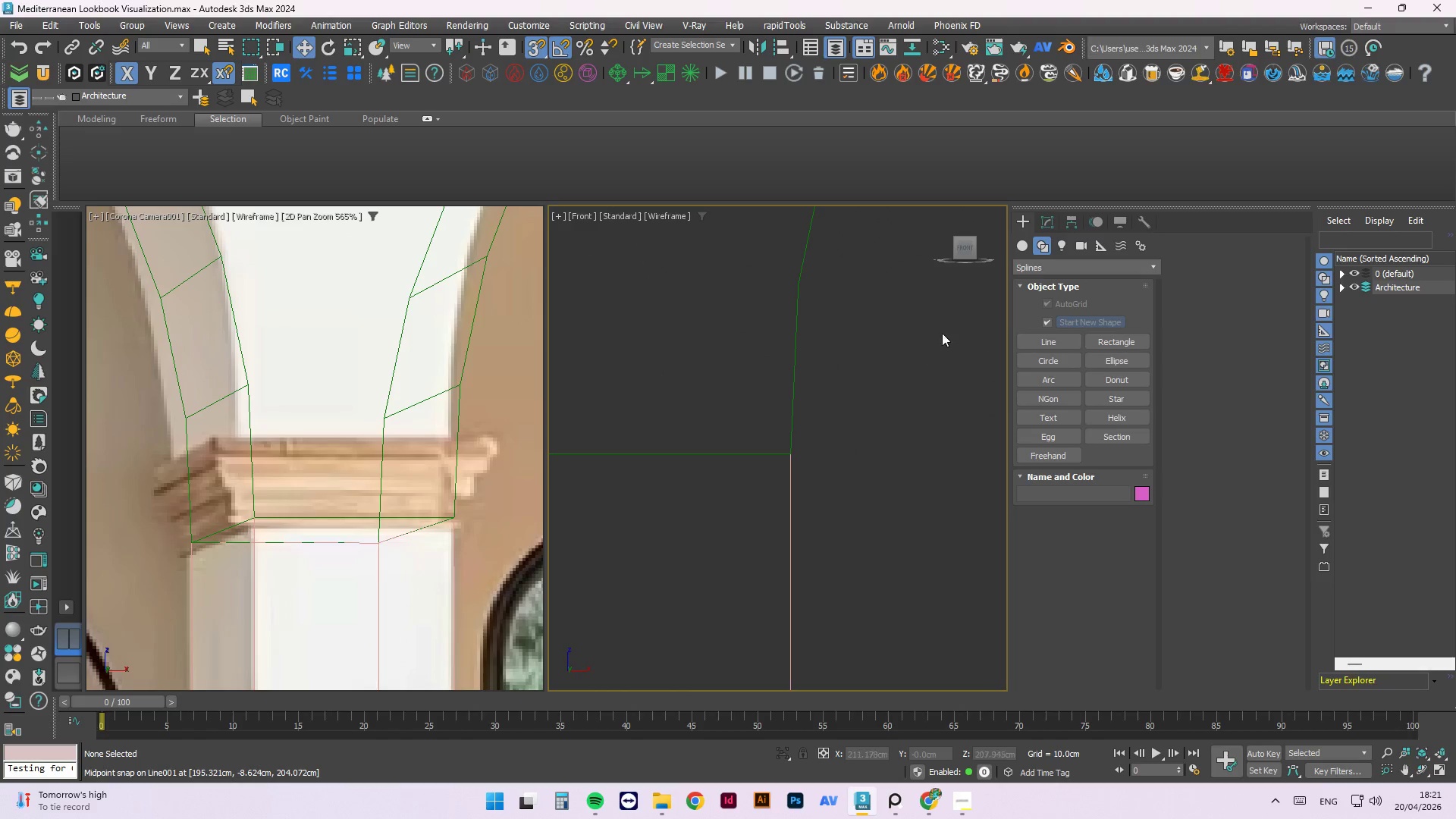 
left_click([1023, 343])
 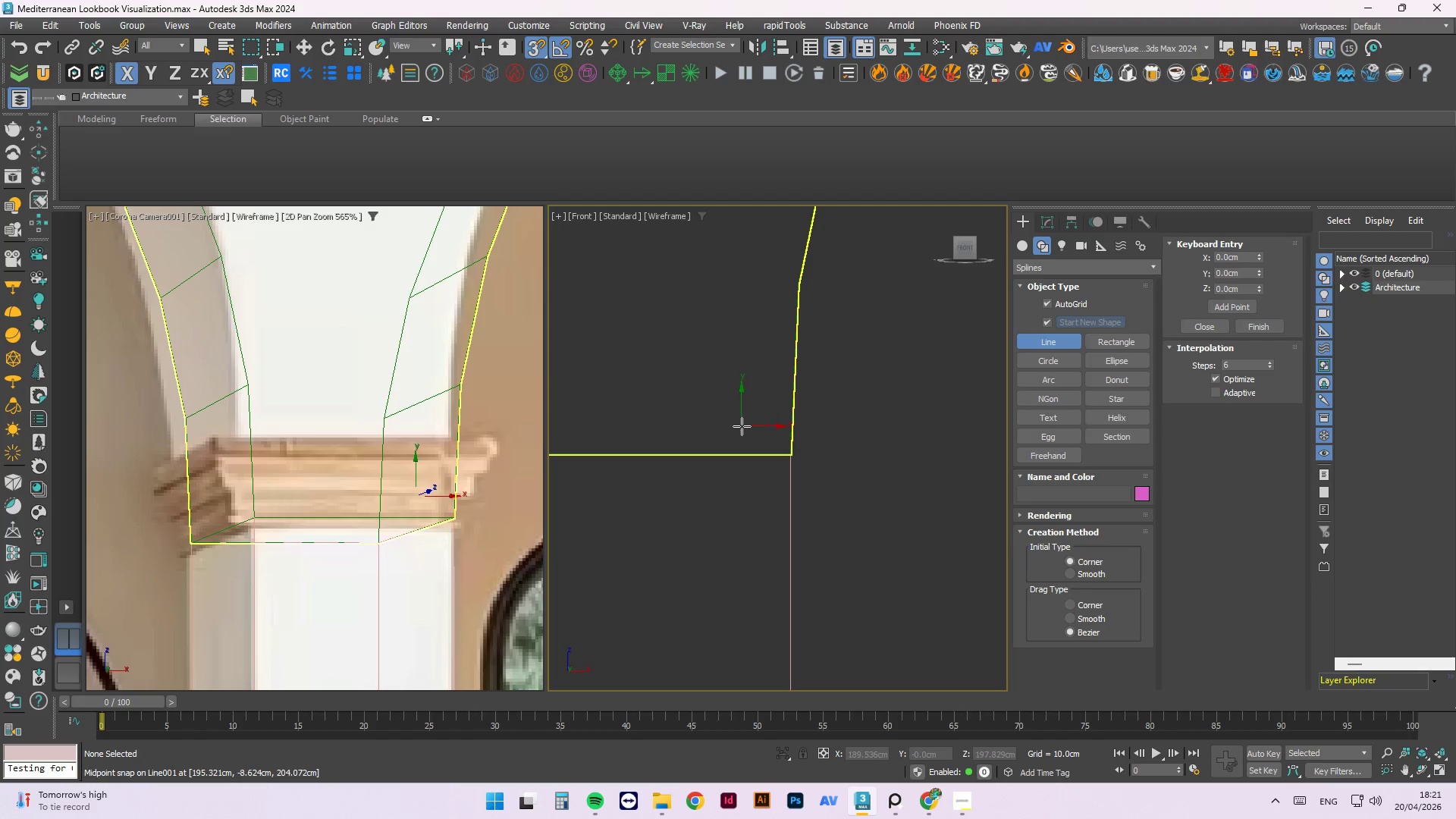 
scroll: coordinate [847, 437], scroll_direction: down, amount: 9.0
 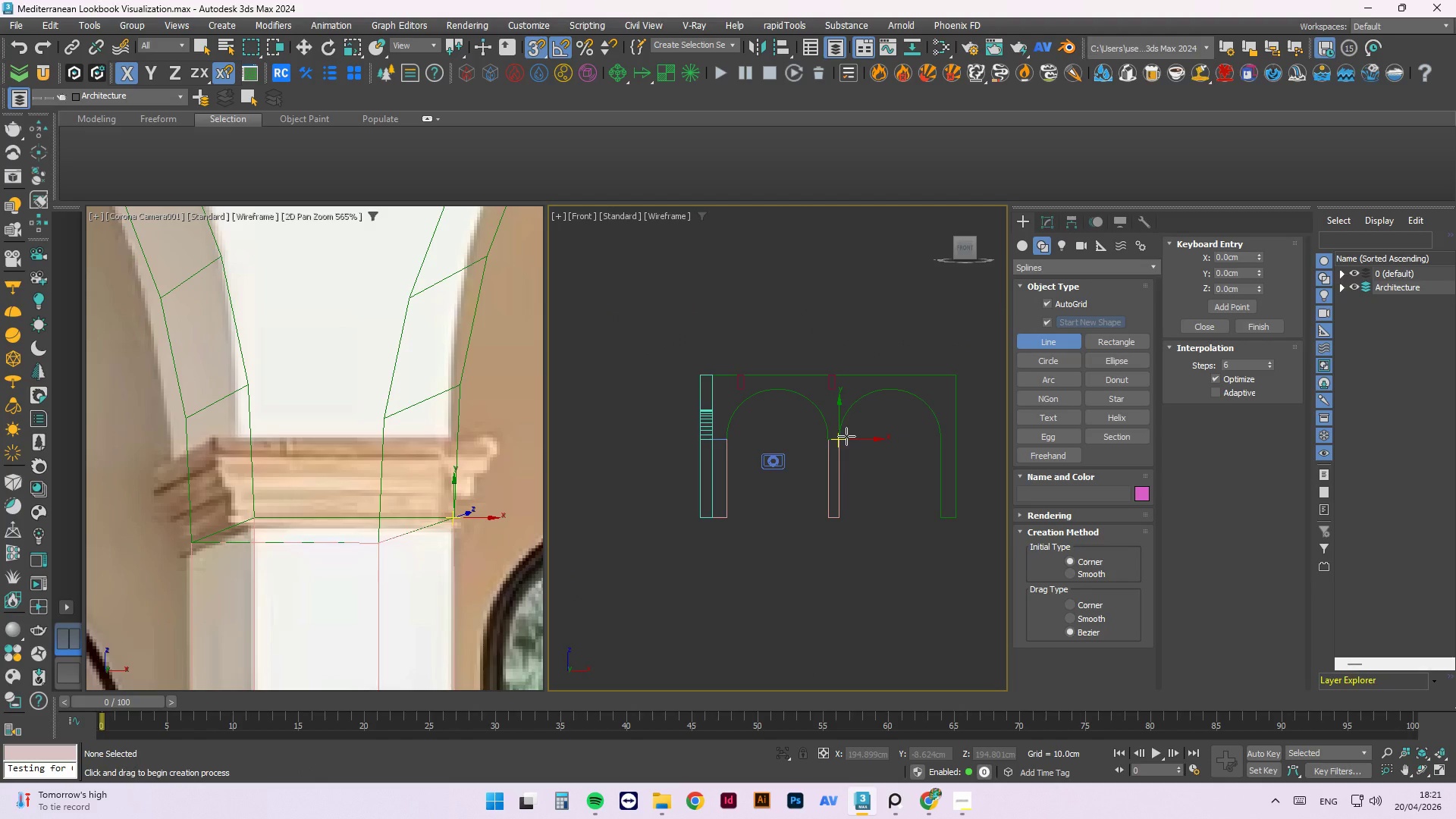 
wait(5.2)
 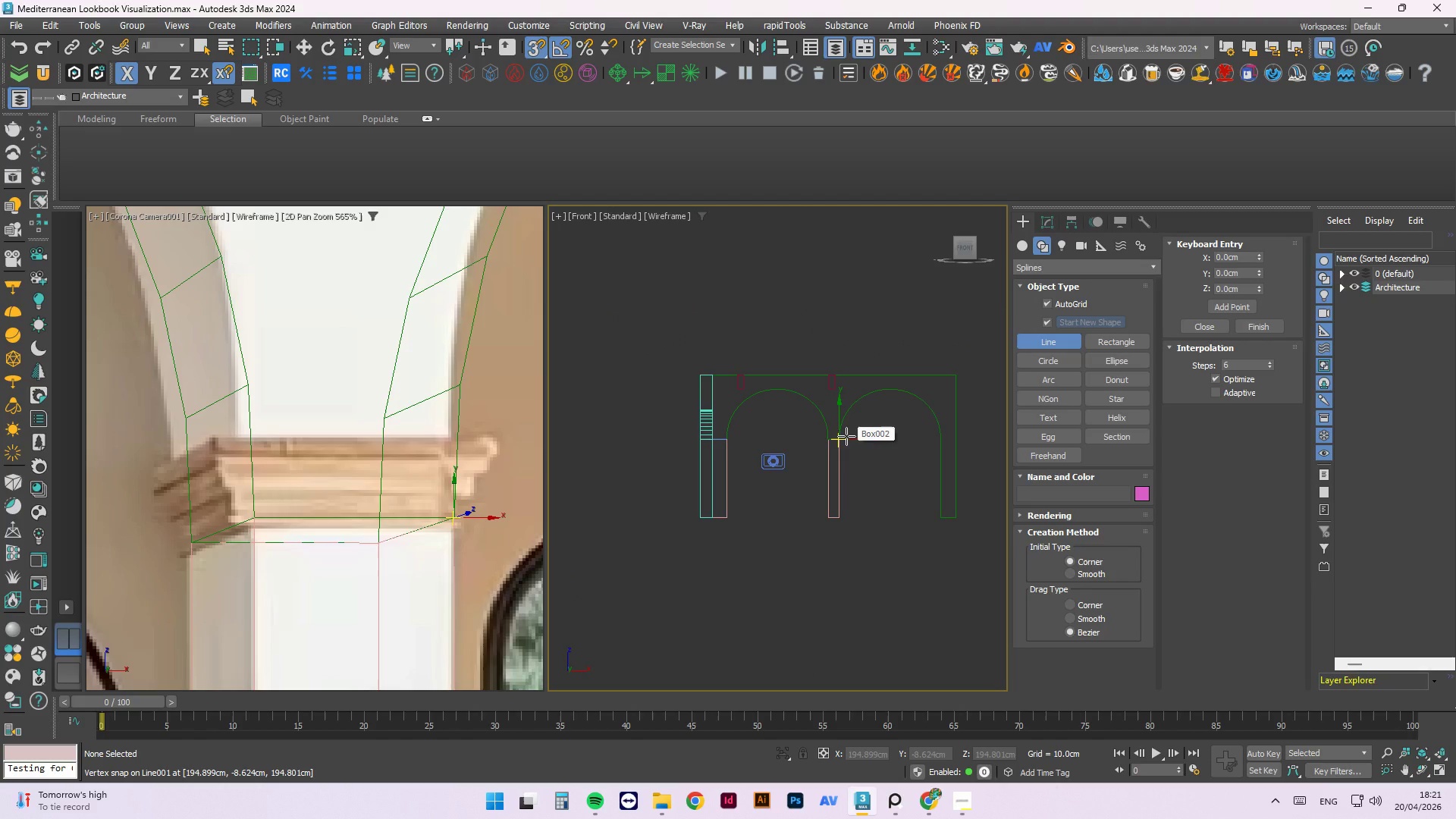 
scroll: coordinate [739, 437], scroll_direction: up, amount: 14.0
 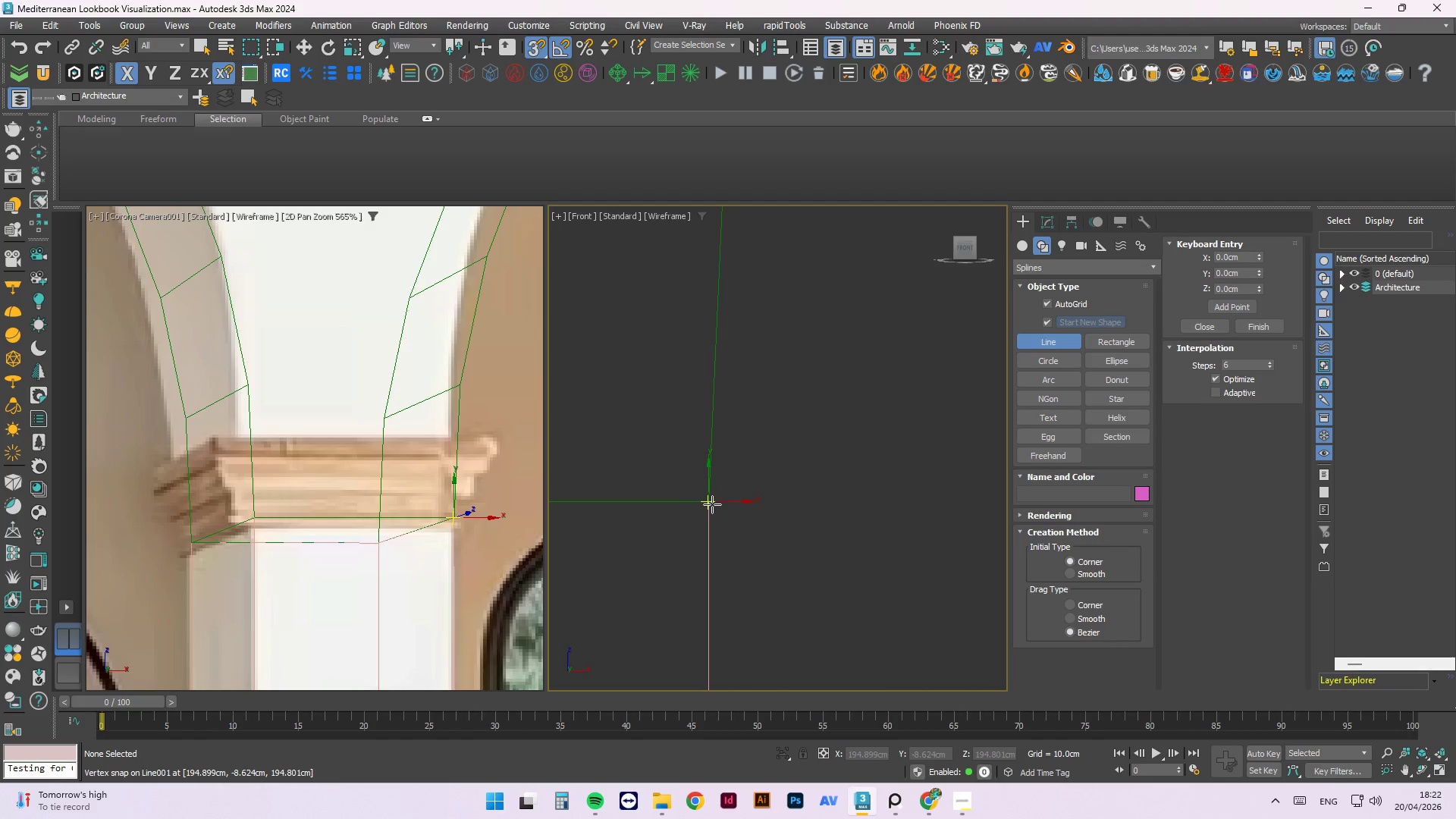 
left_click([711, 505])
 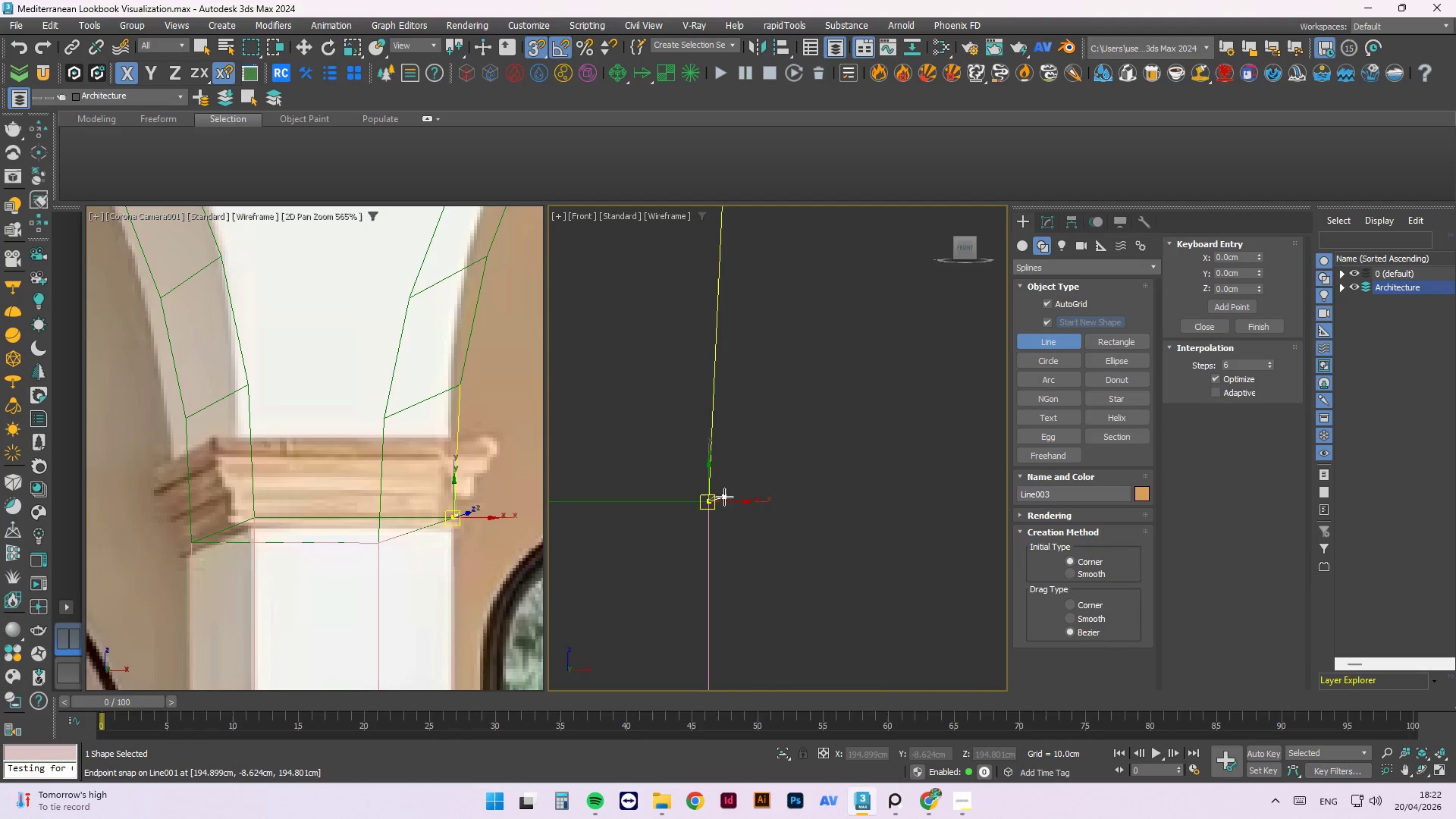 
hold_key(key=ShiftLeft, duration=2.62)
 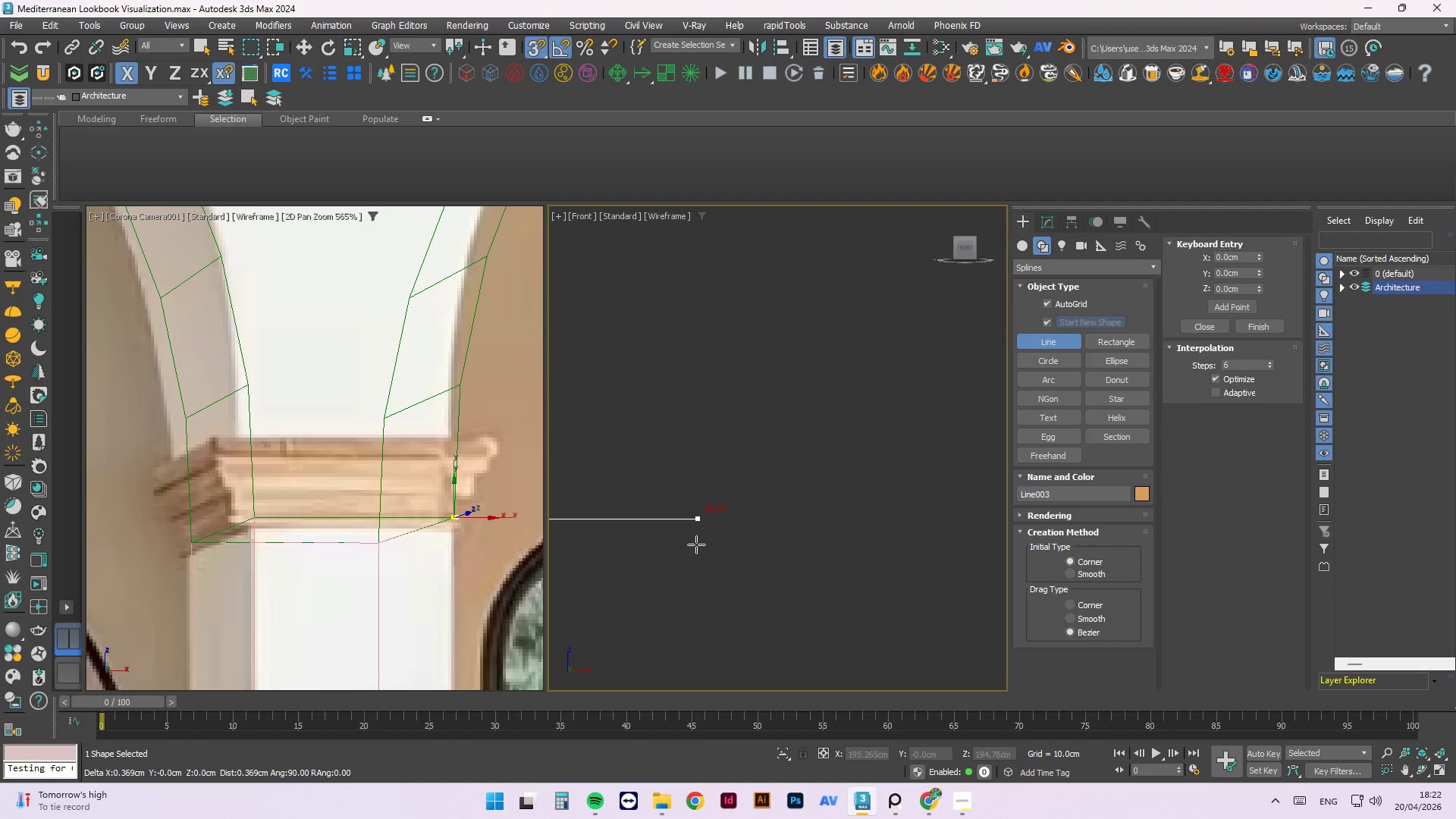 
hold_key(key=ShiftLeft, duration=0.73)
 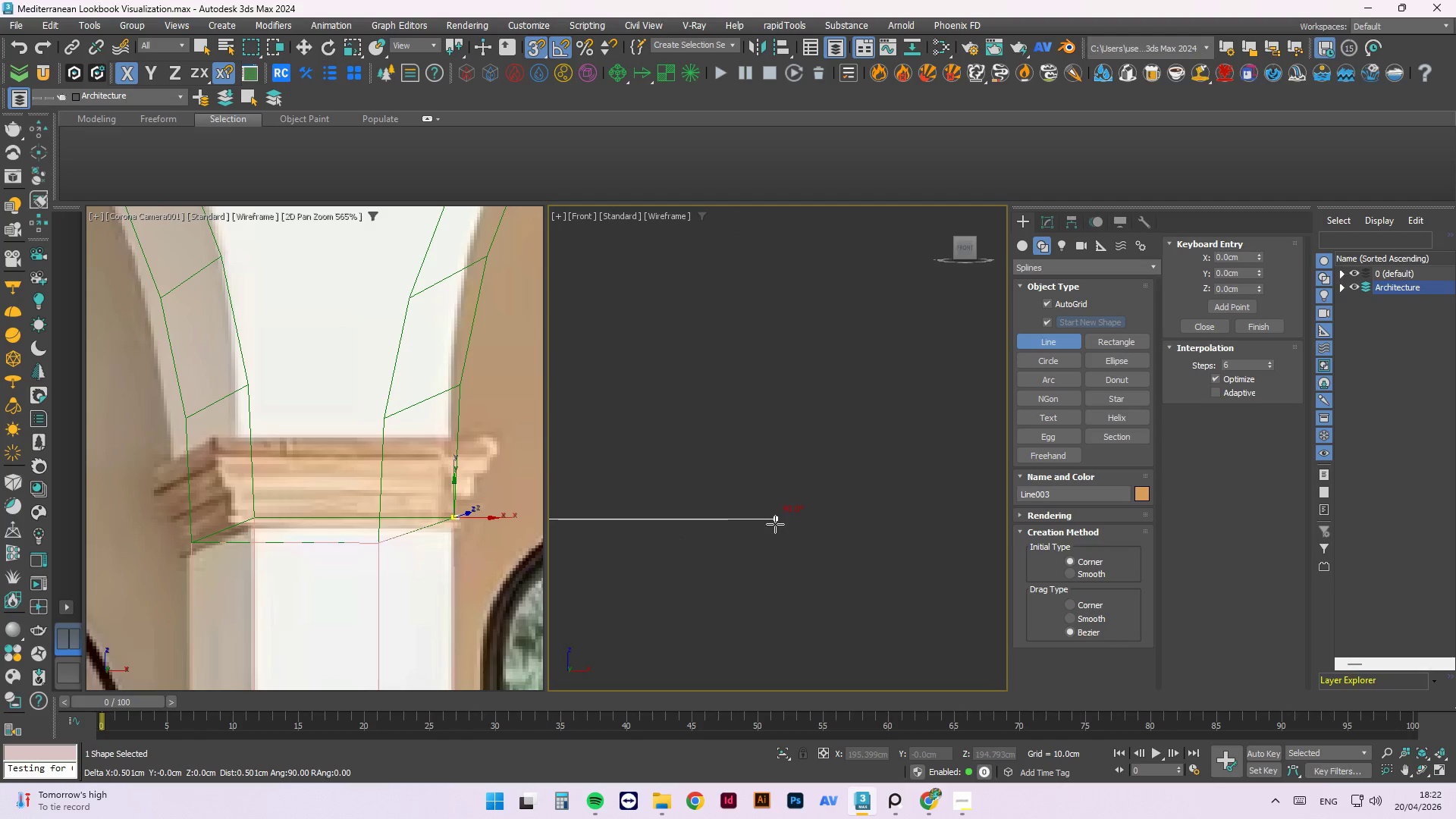 
scroll: coordinate [730, 500], scroll_direction: up, amount: 7.0
 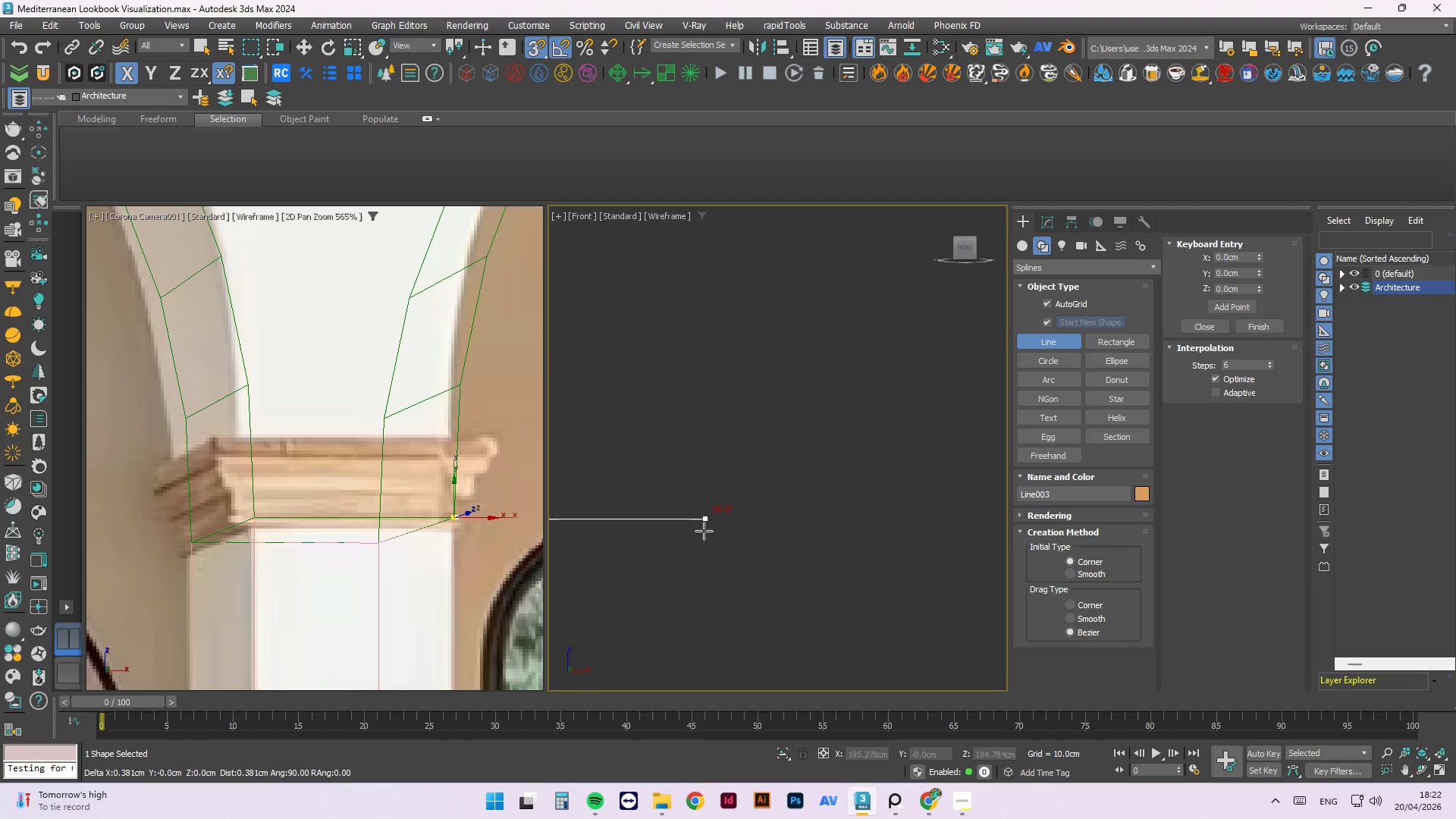 
hold_key(key=ShiftLeft, duration=1.91)
scroll: coordinate [732, 527], scroll_direction: none, amount: 0.0
 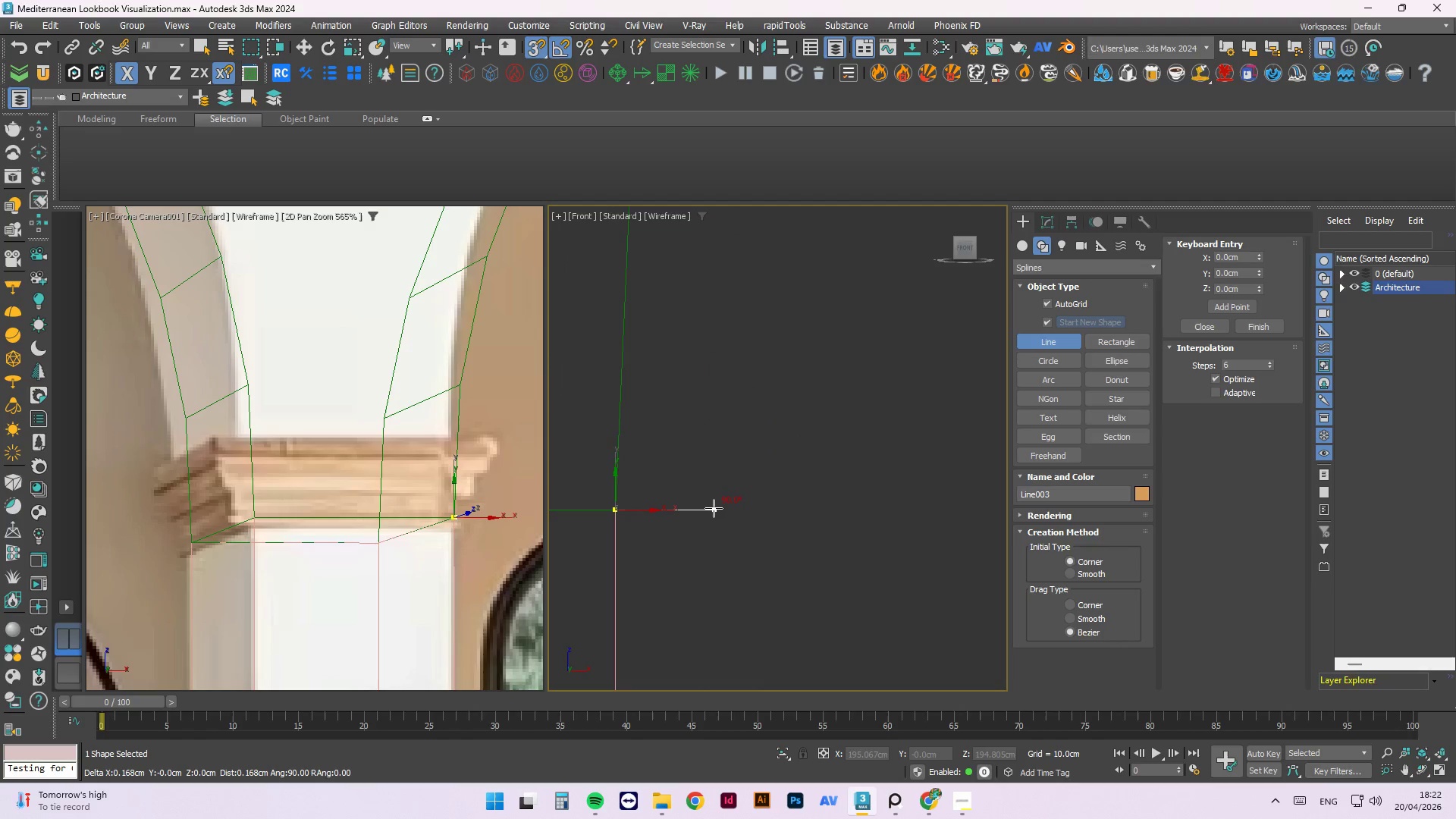 
left_click([704, 504])
 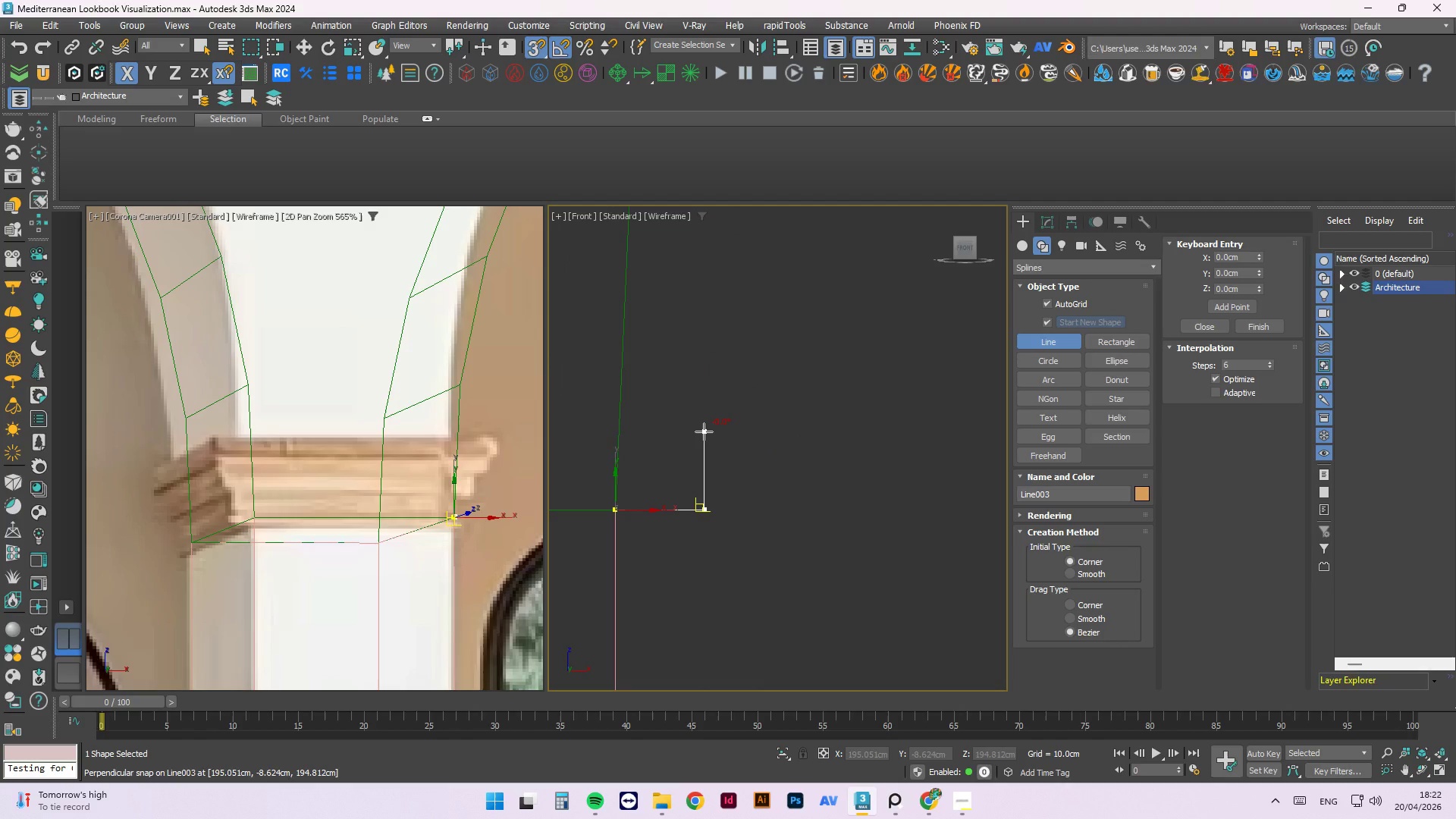 
hold_key(key=ShiftLeft, duration=1.59)
left_click([707, 445])
 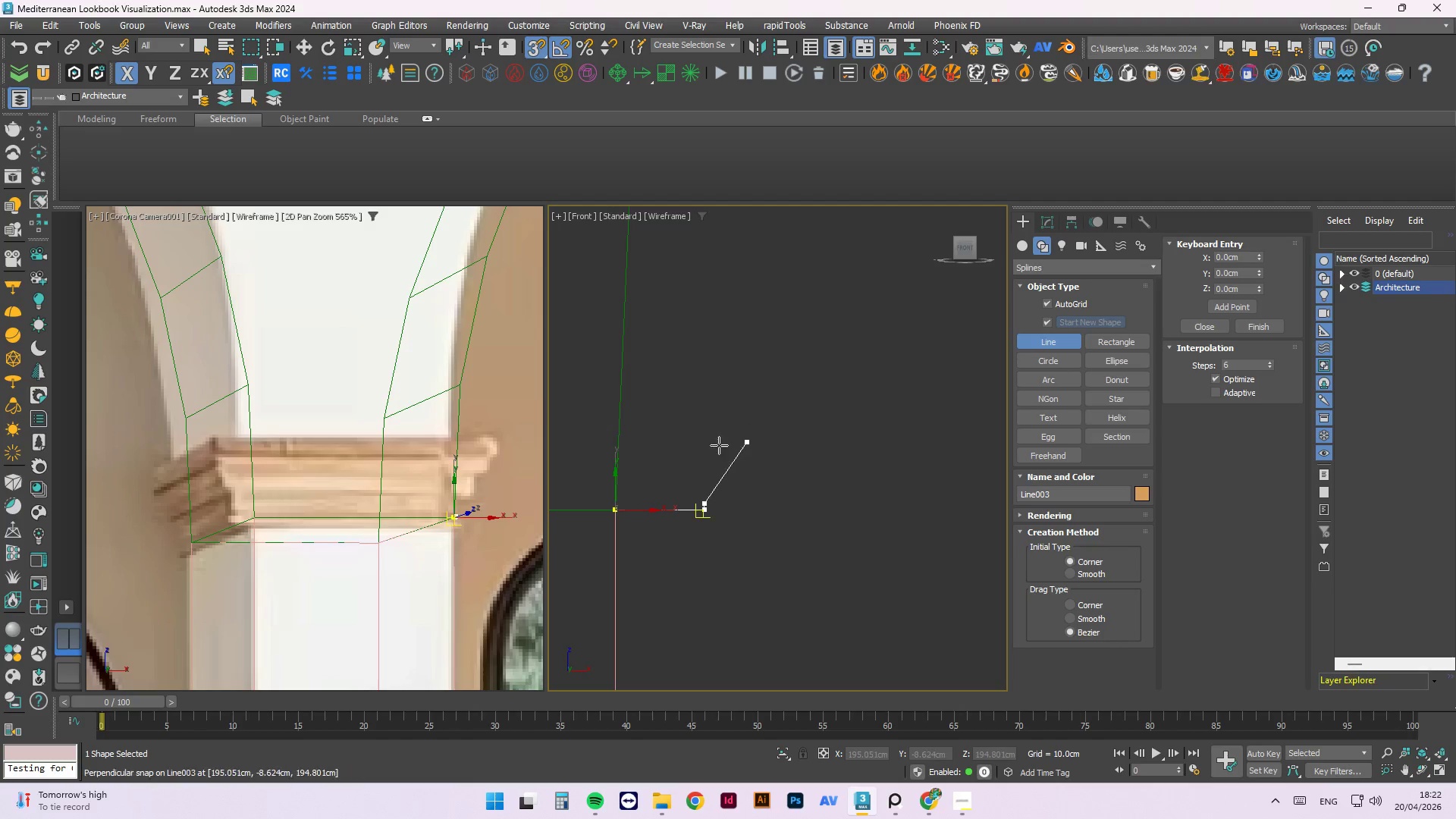 
hold_key(key=ShiftLeft, duration=1.45)
left_click([704, 453])
 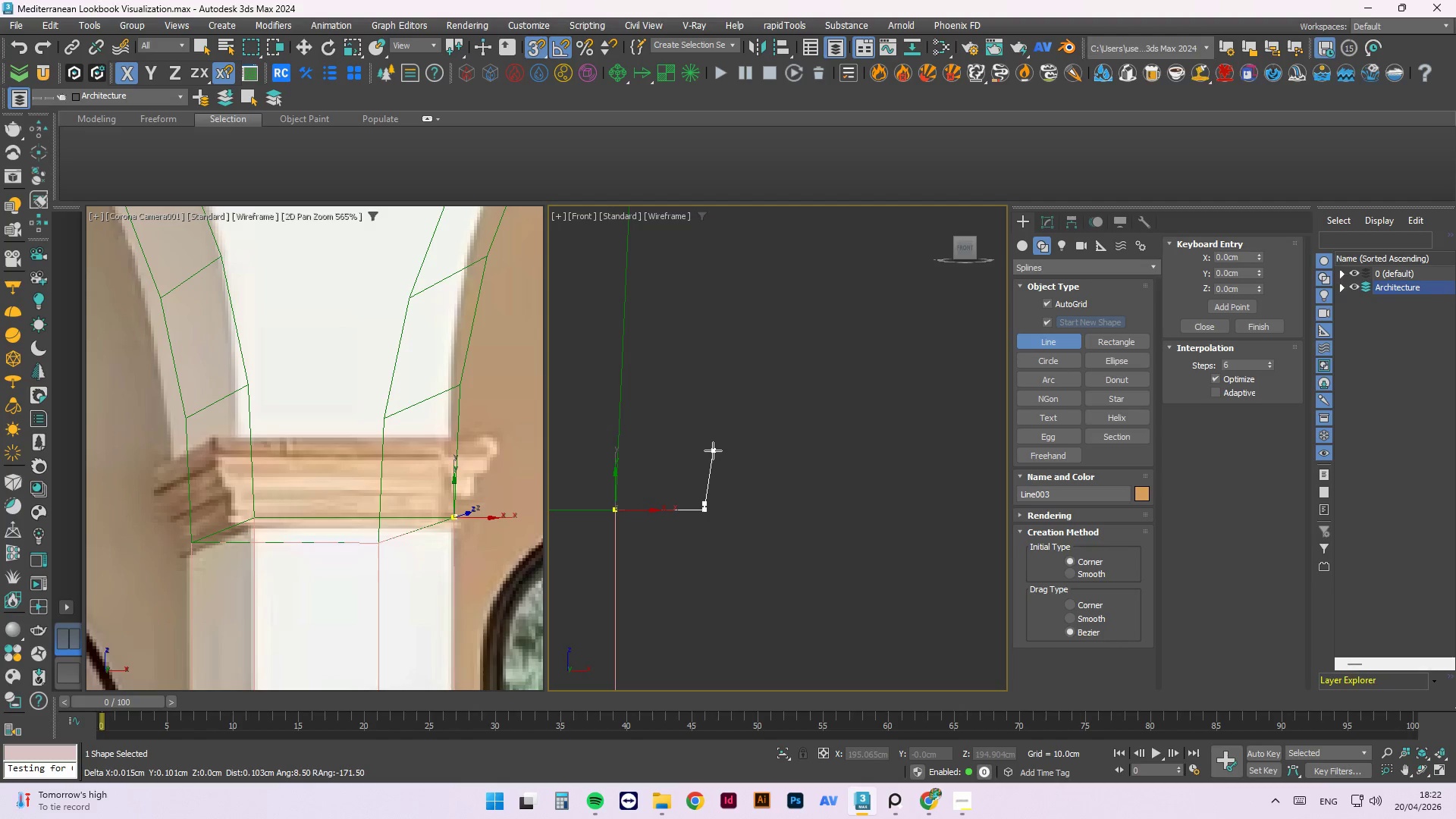 
hold_key(key=ShiftLeft, duration=2.81)
left_click([701, 441])
 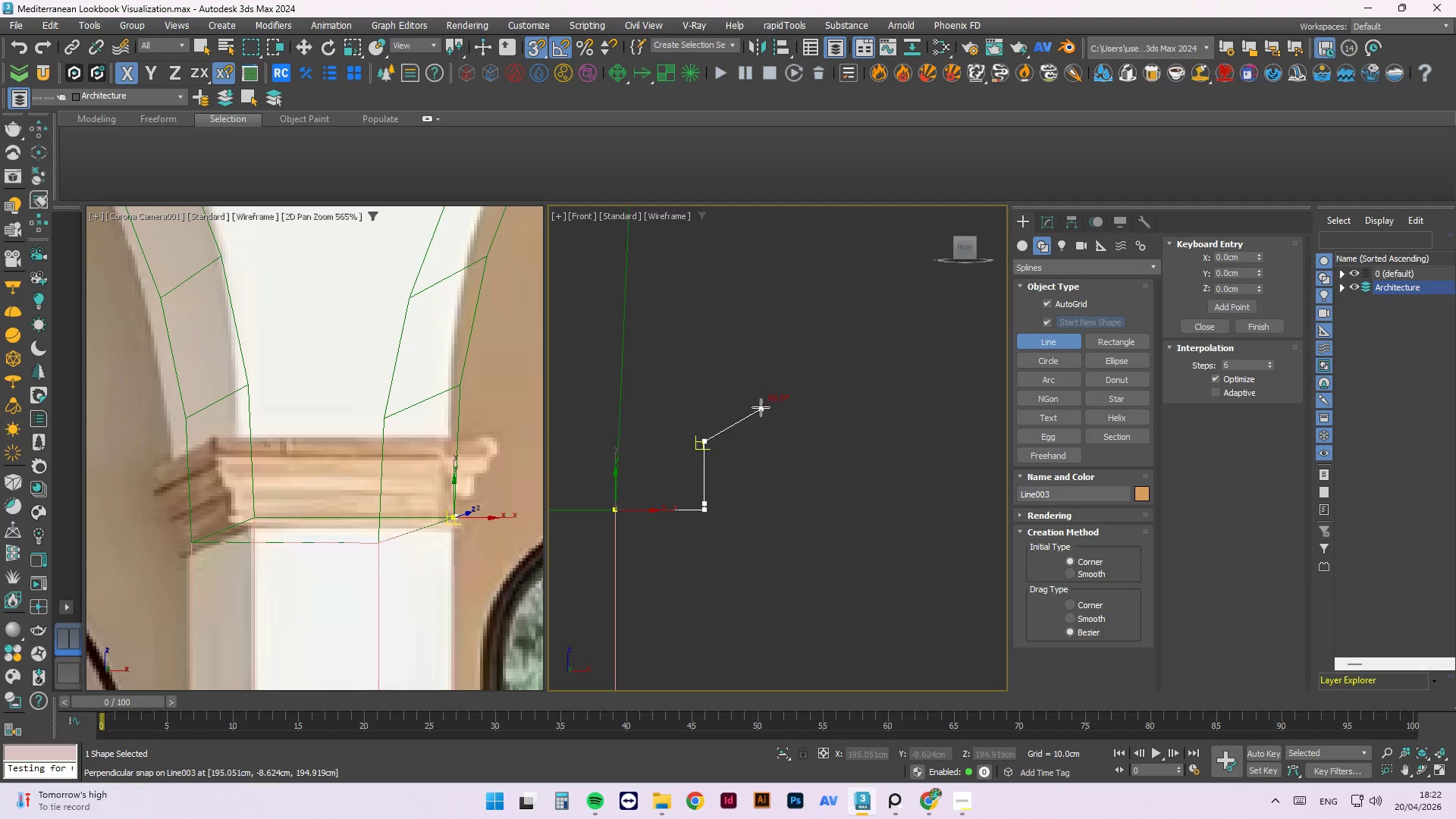 
key(Control+Z)
 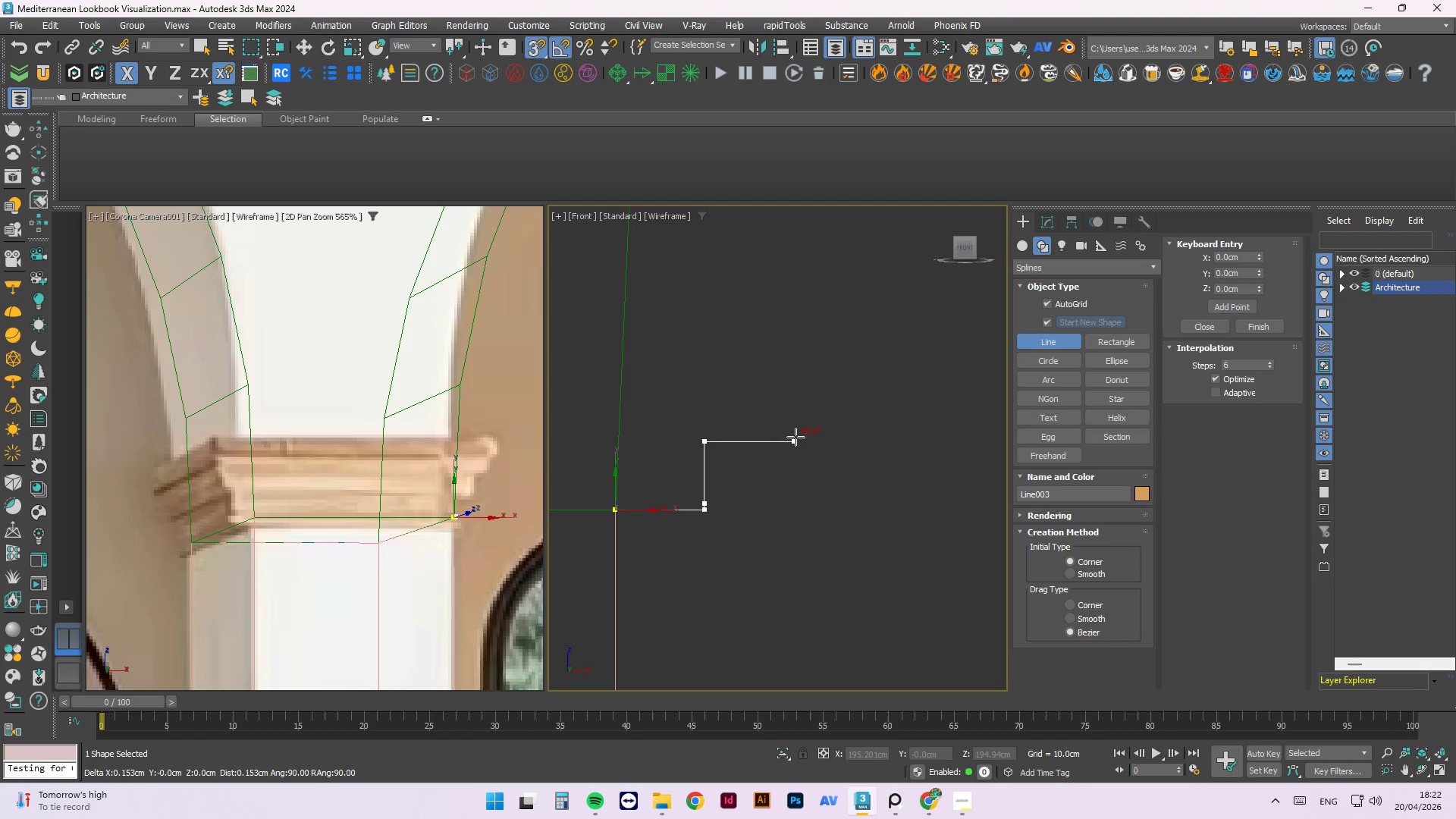 
key(Control+Z)
 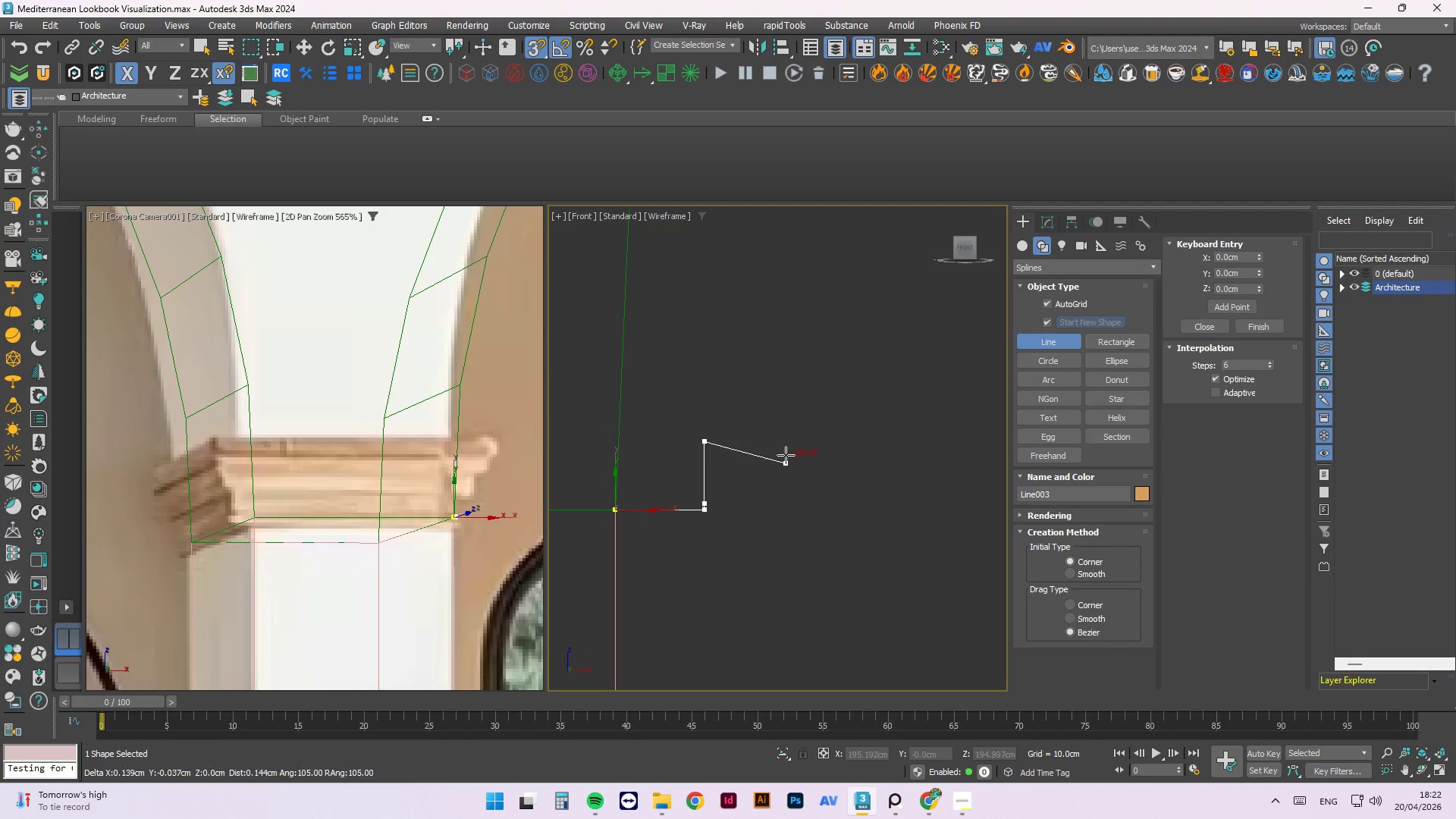 
key(Control+Z)
 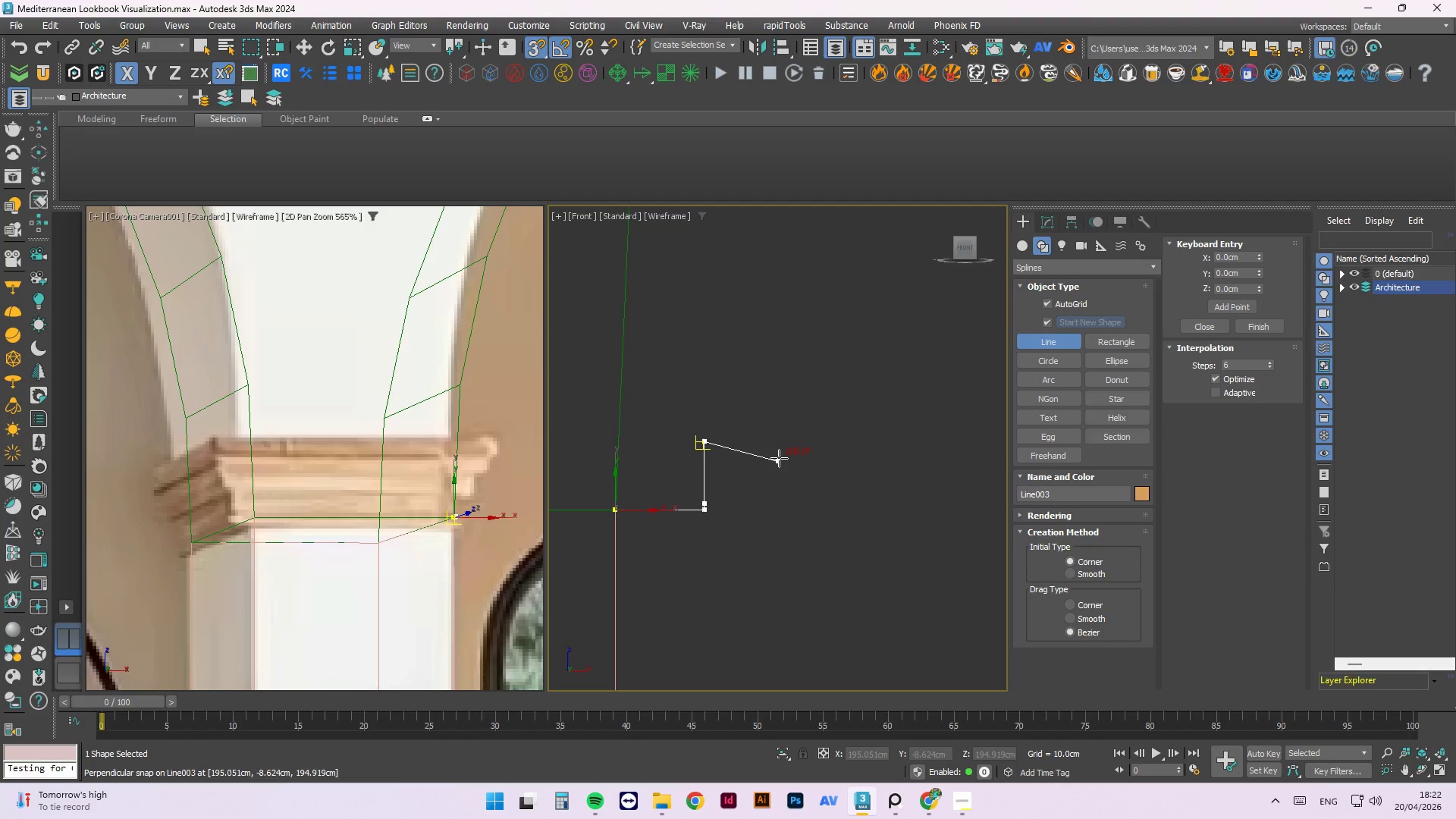 
key(Control+Z)
 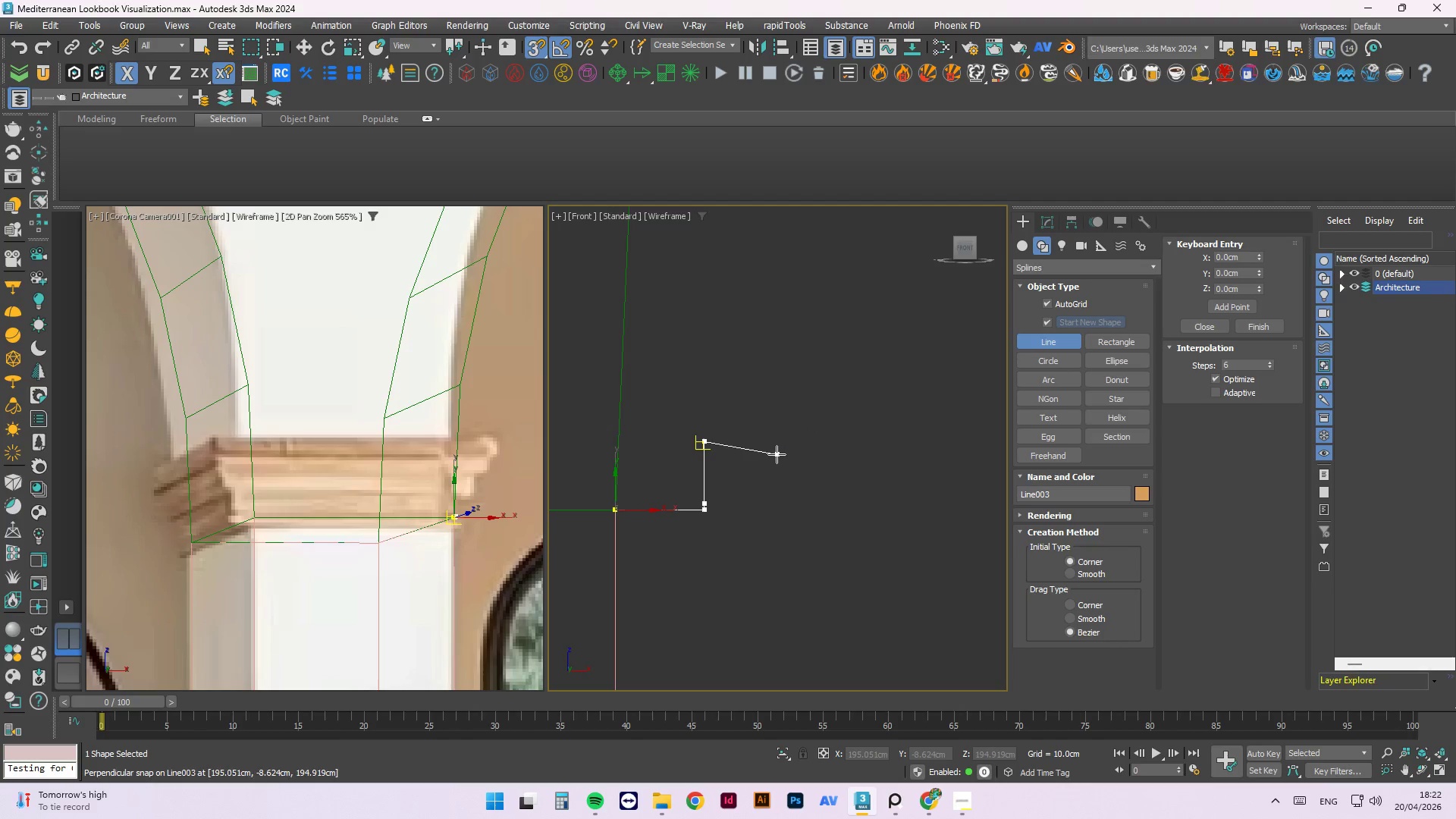 
hold_key(key=AltLeft, duration=1.44)
 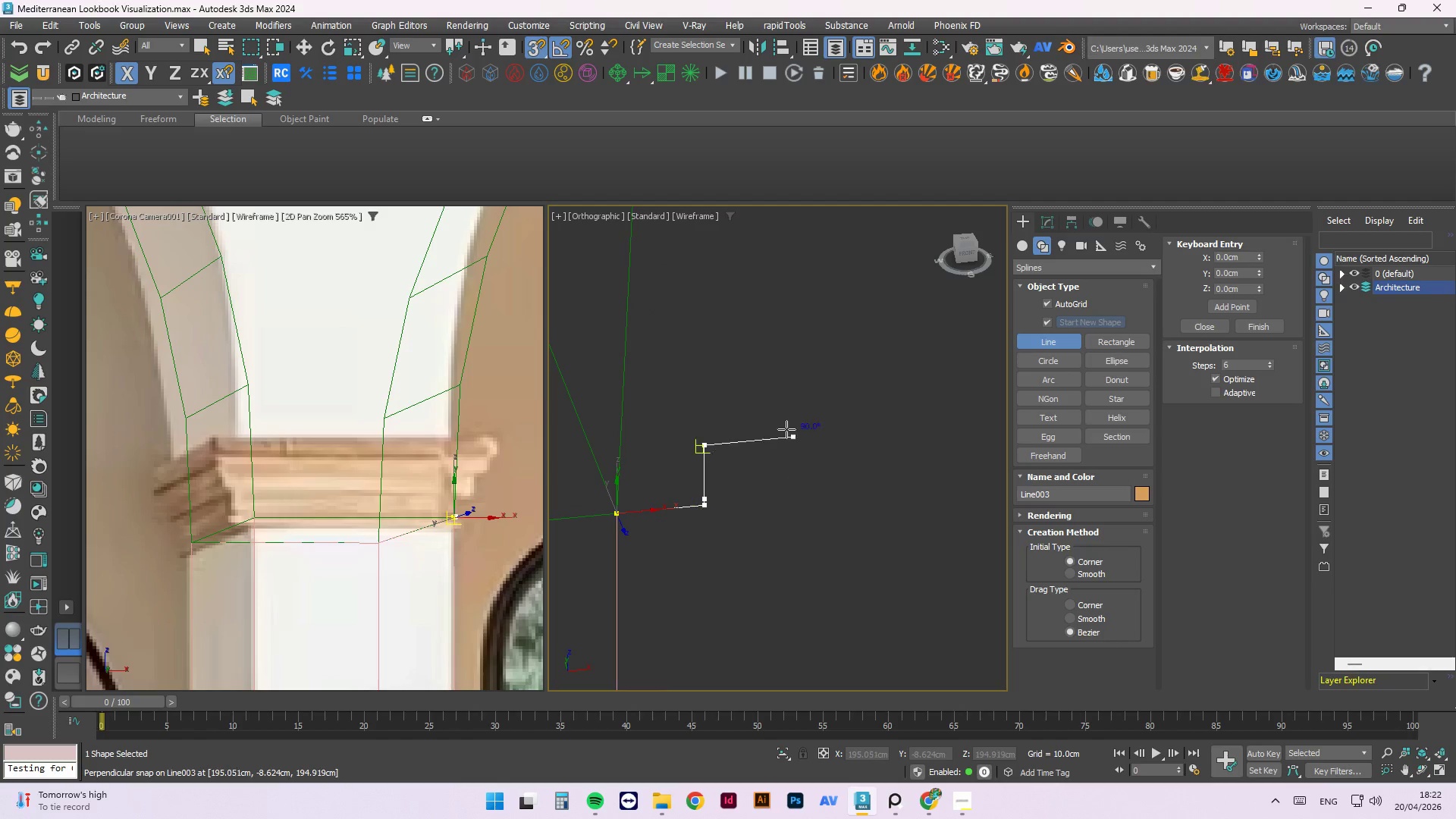 
key(Control+Z)
 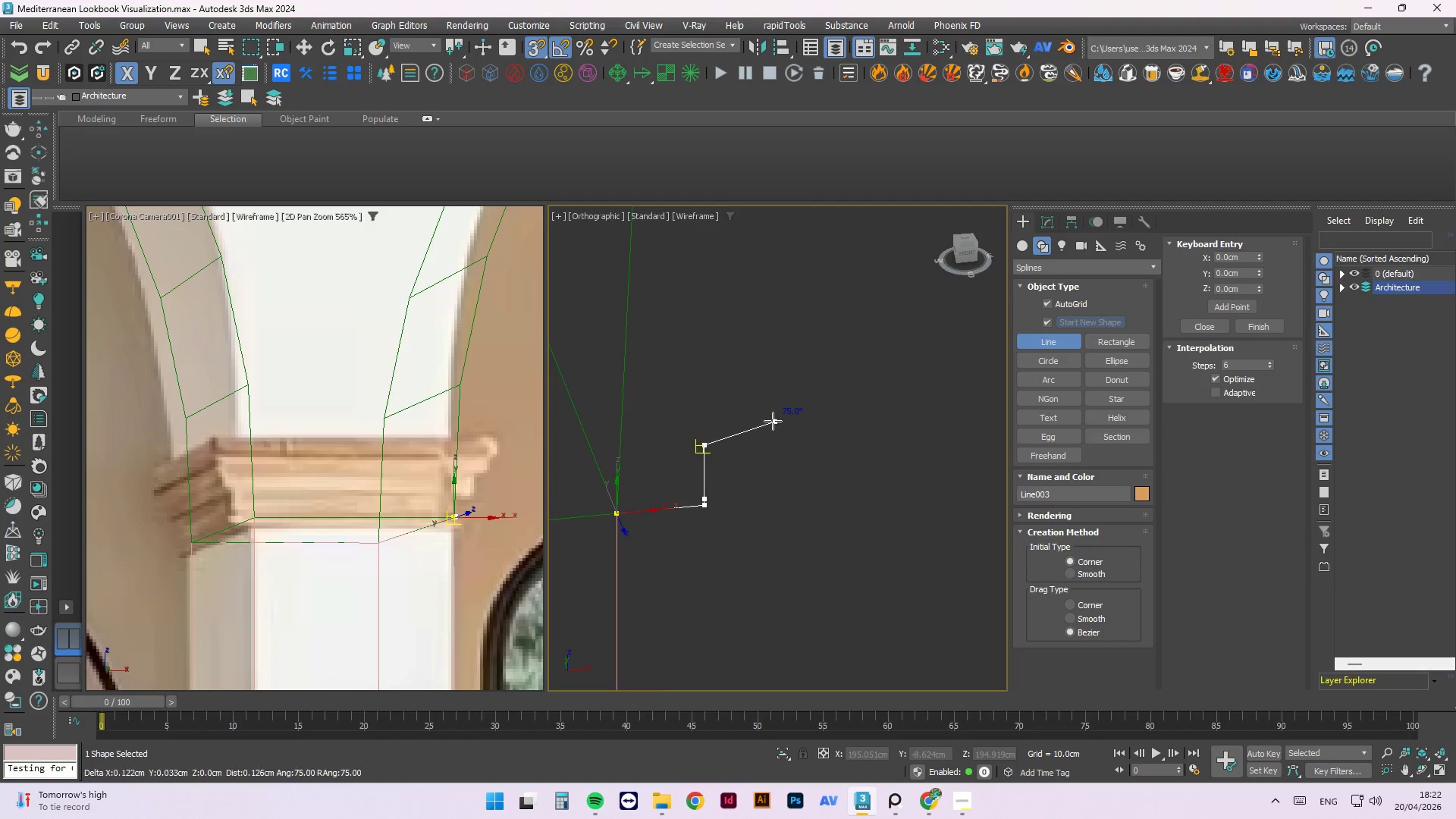 
key(Control+Z)
 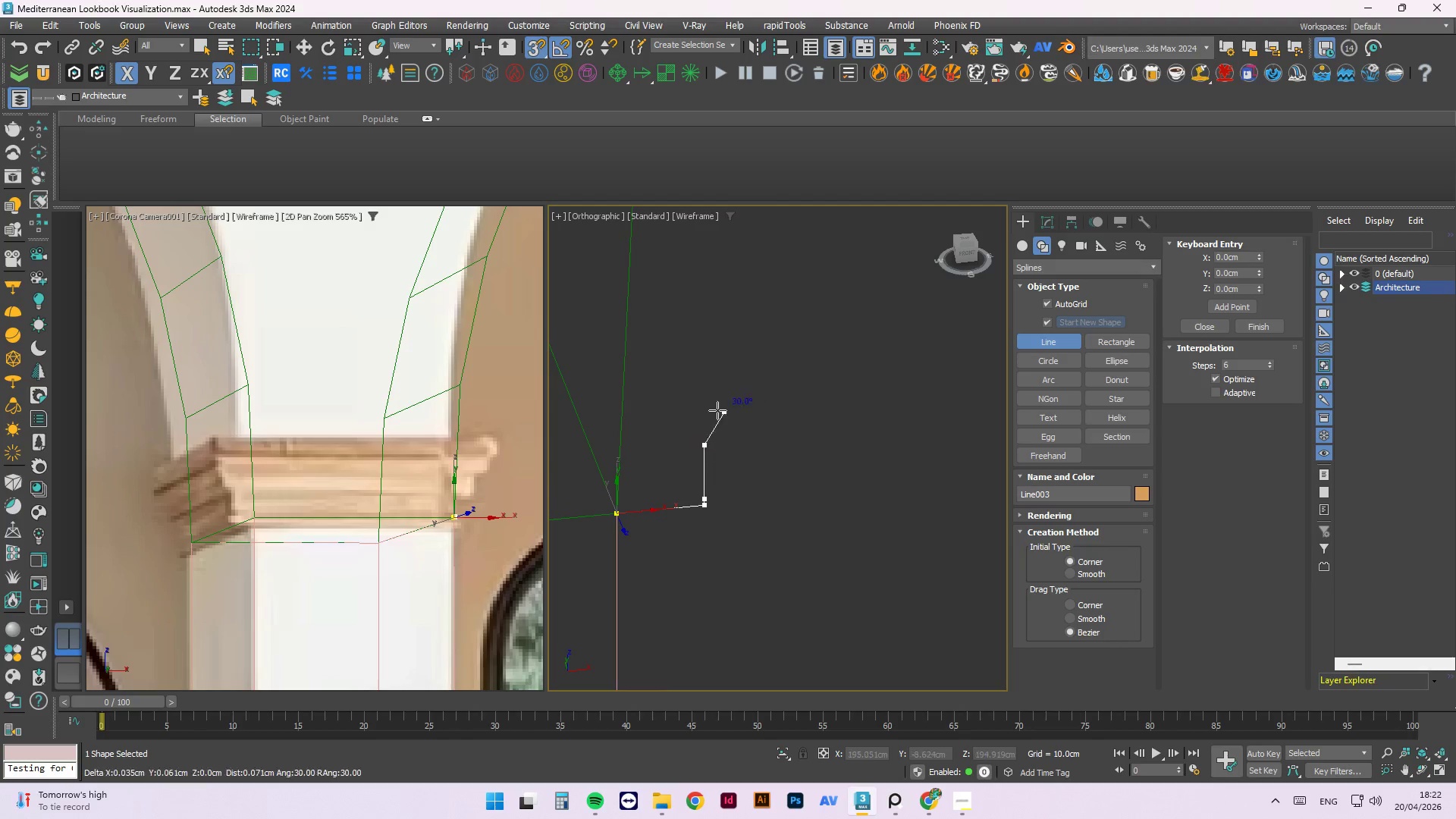 
key(Control+Z)
 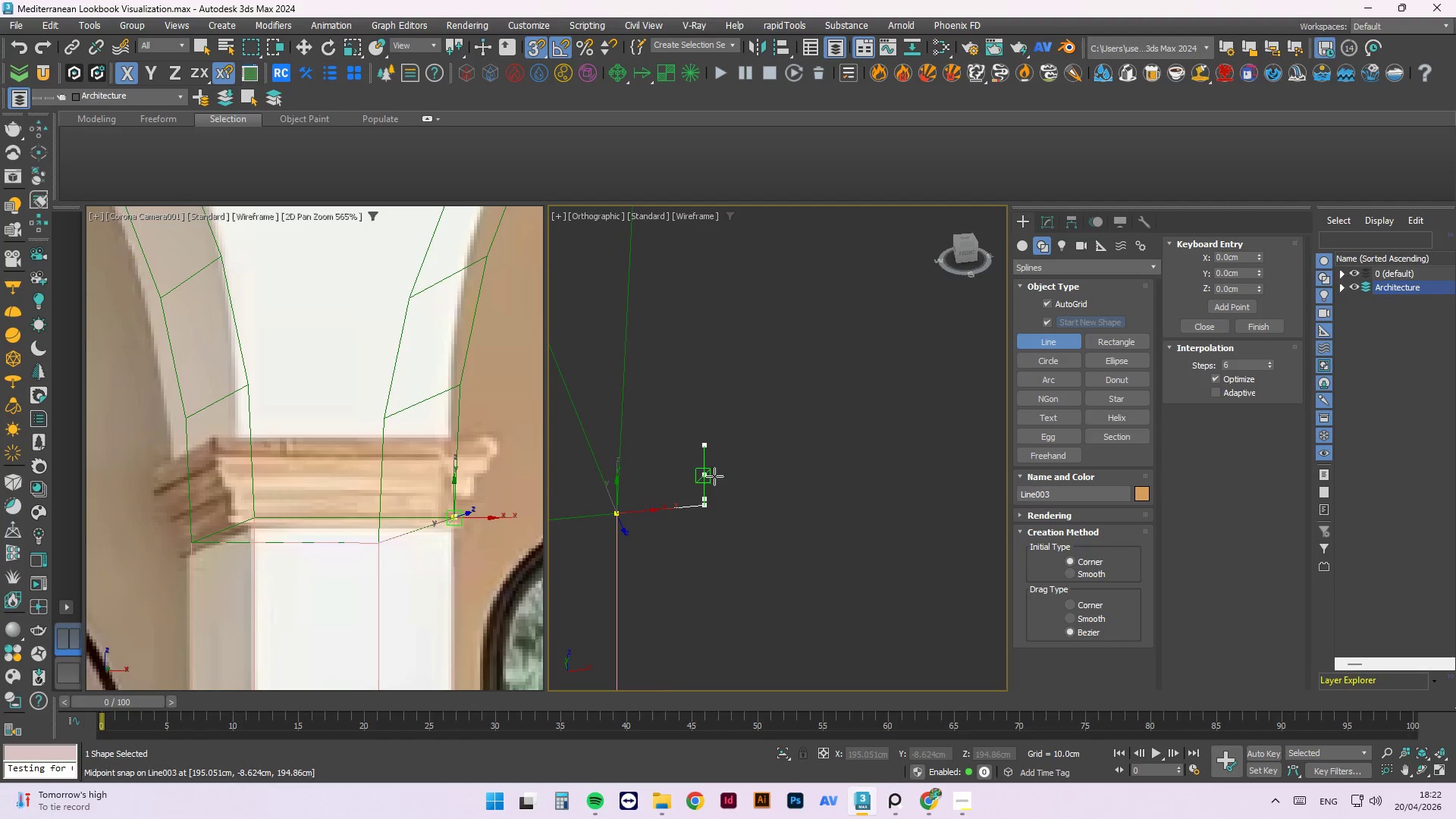 
key(Escape)
 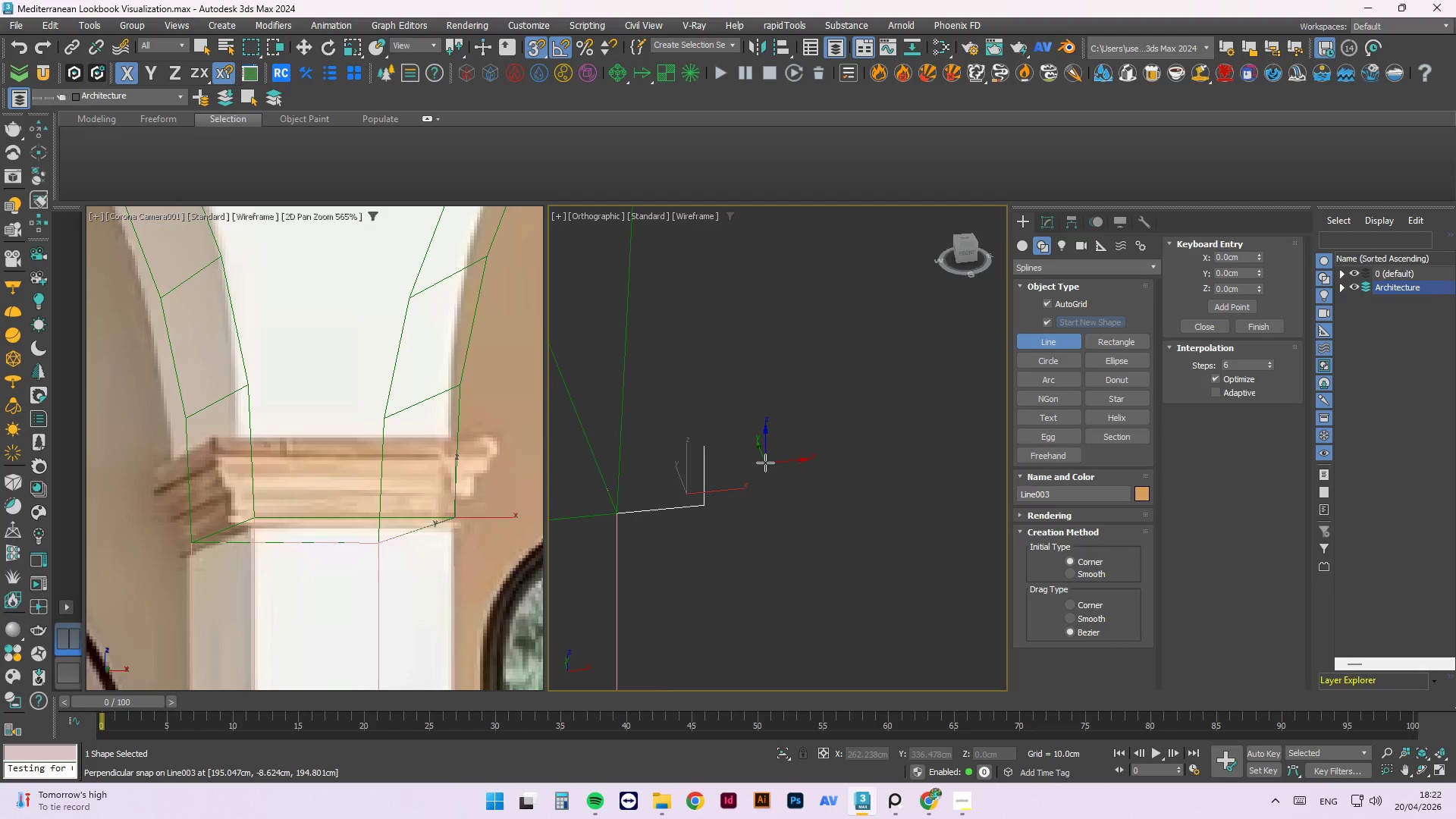 
key(Delete)
 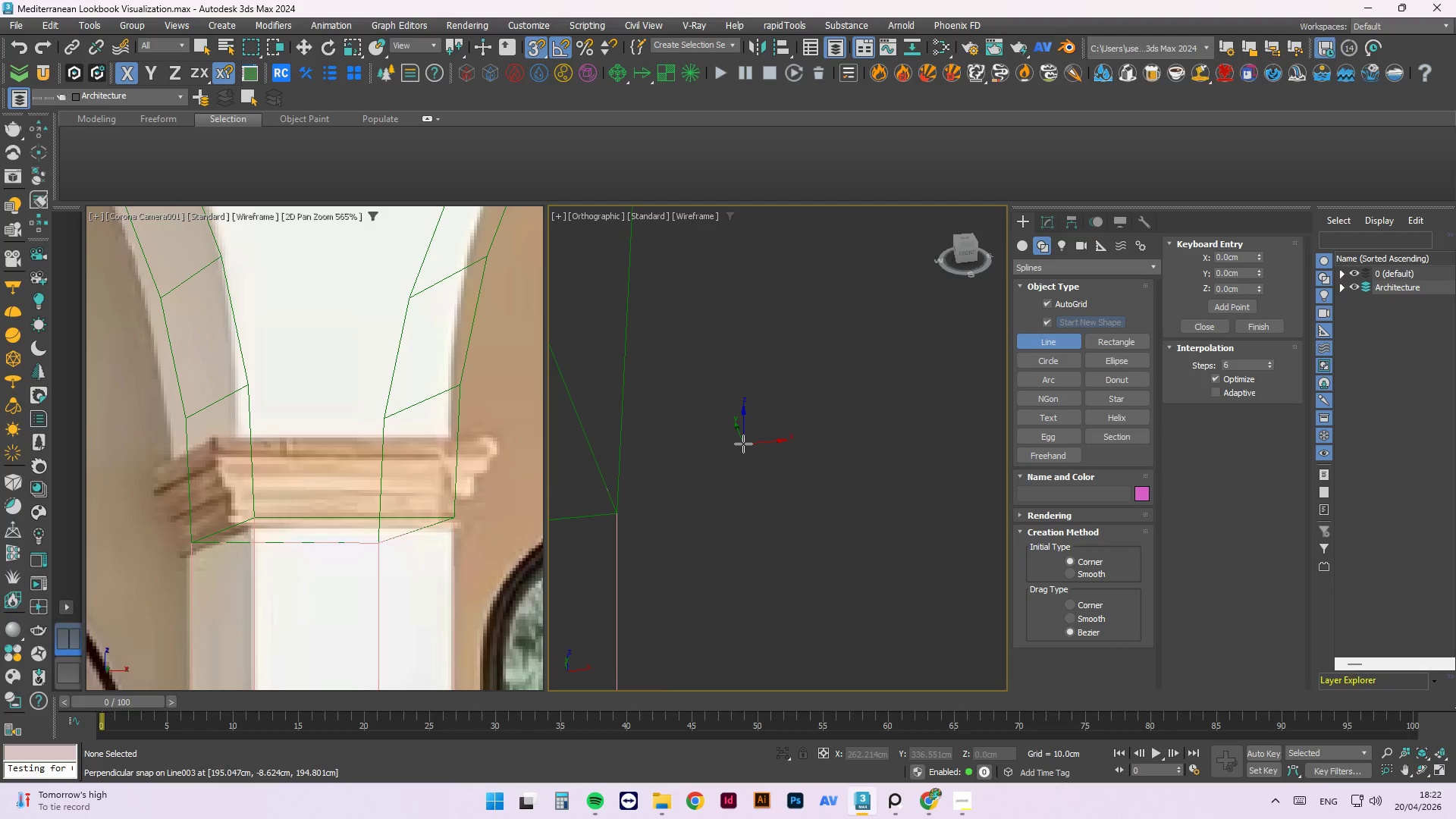 
key(F)
 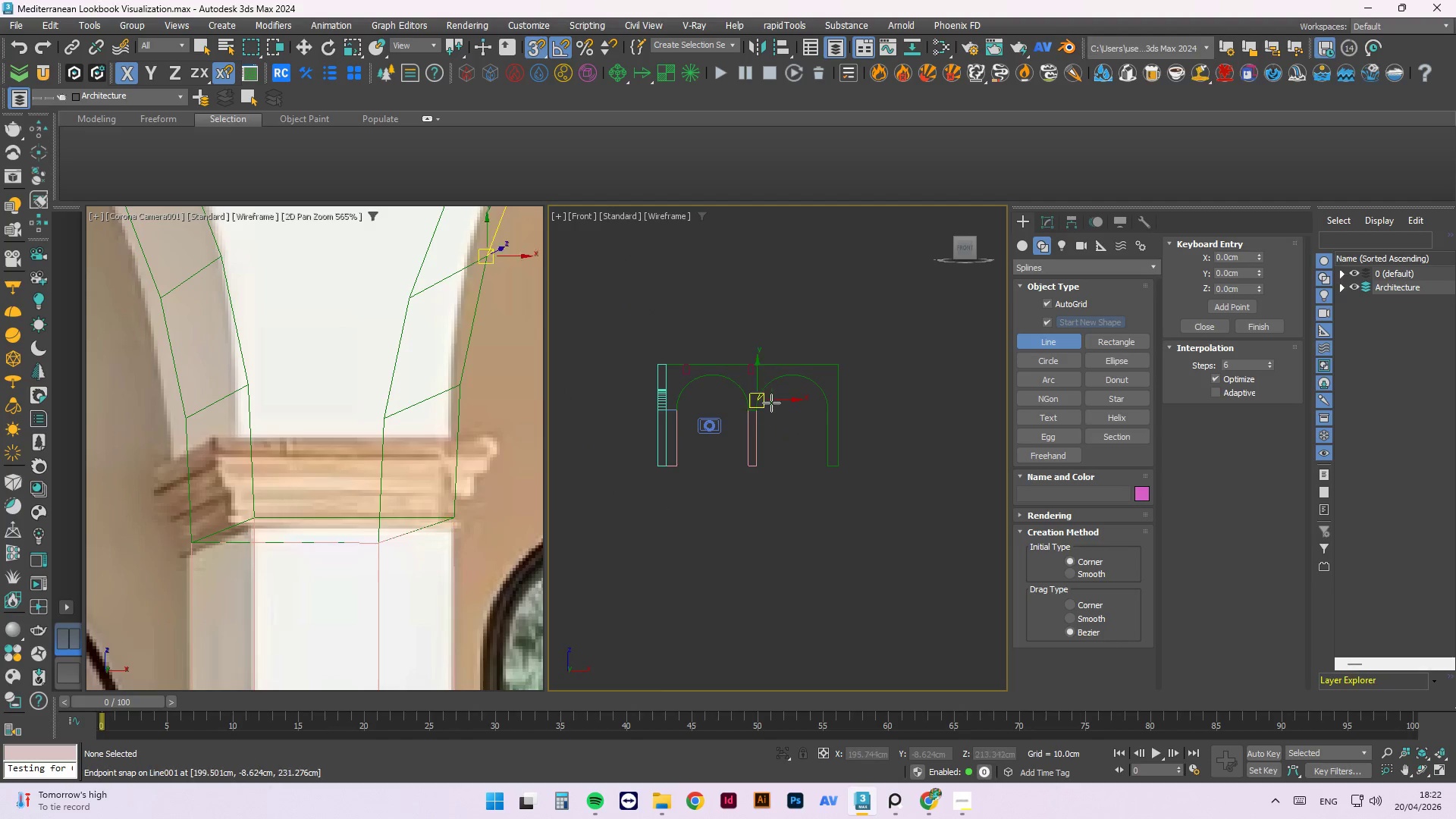 
scroll: coordinate [686, 416], scroll_direction: up, amount: 11.0
 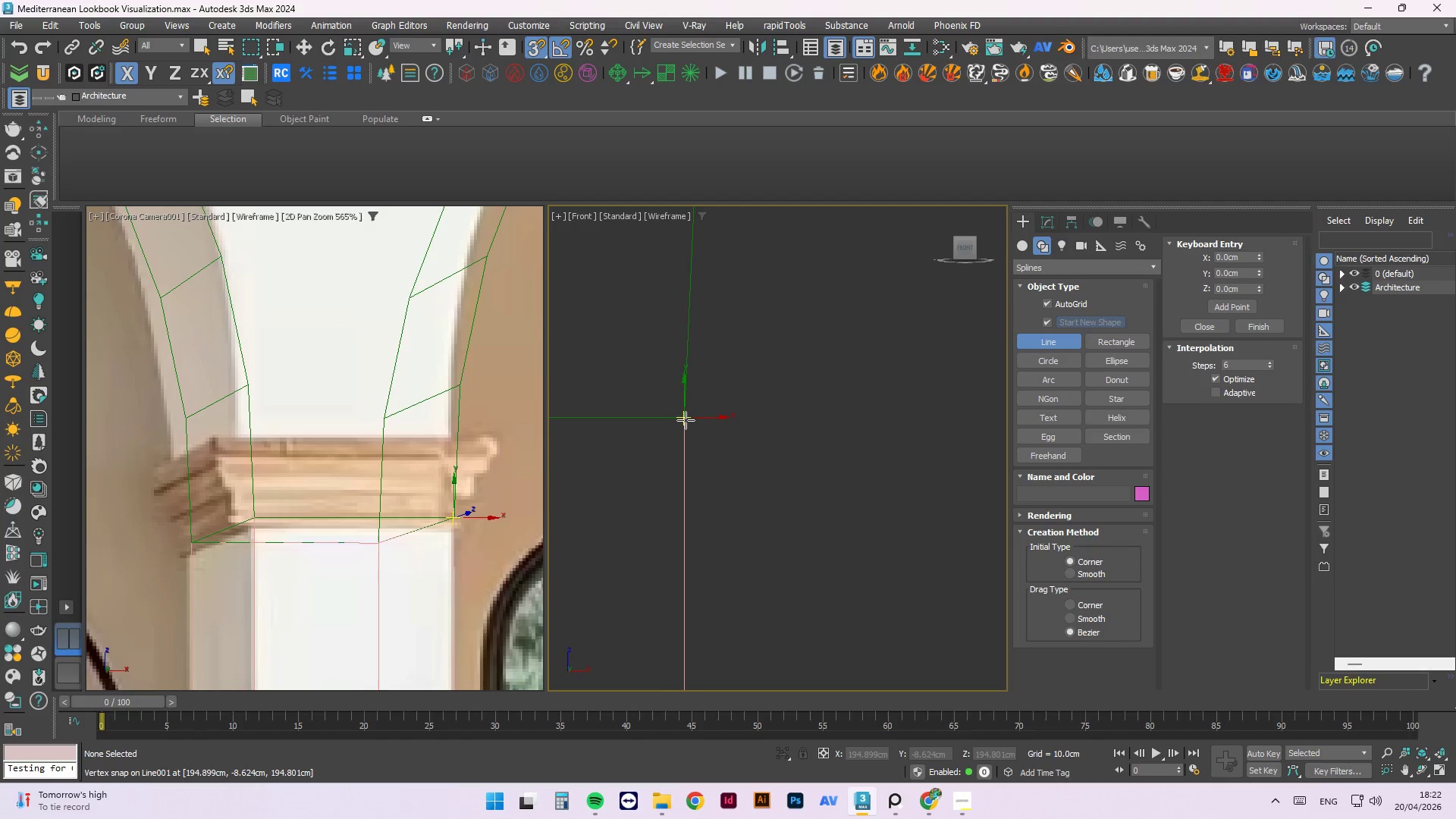 
left_click([686, 415])
 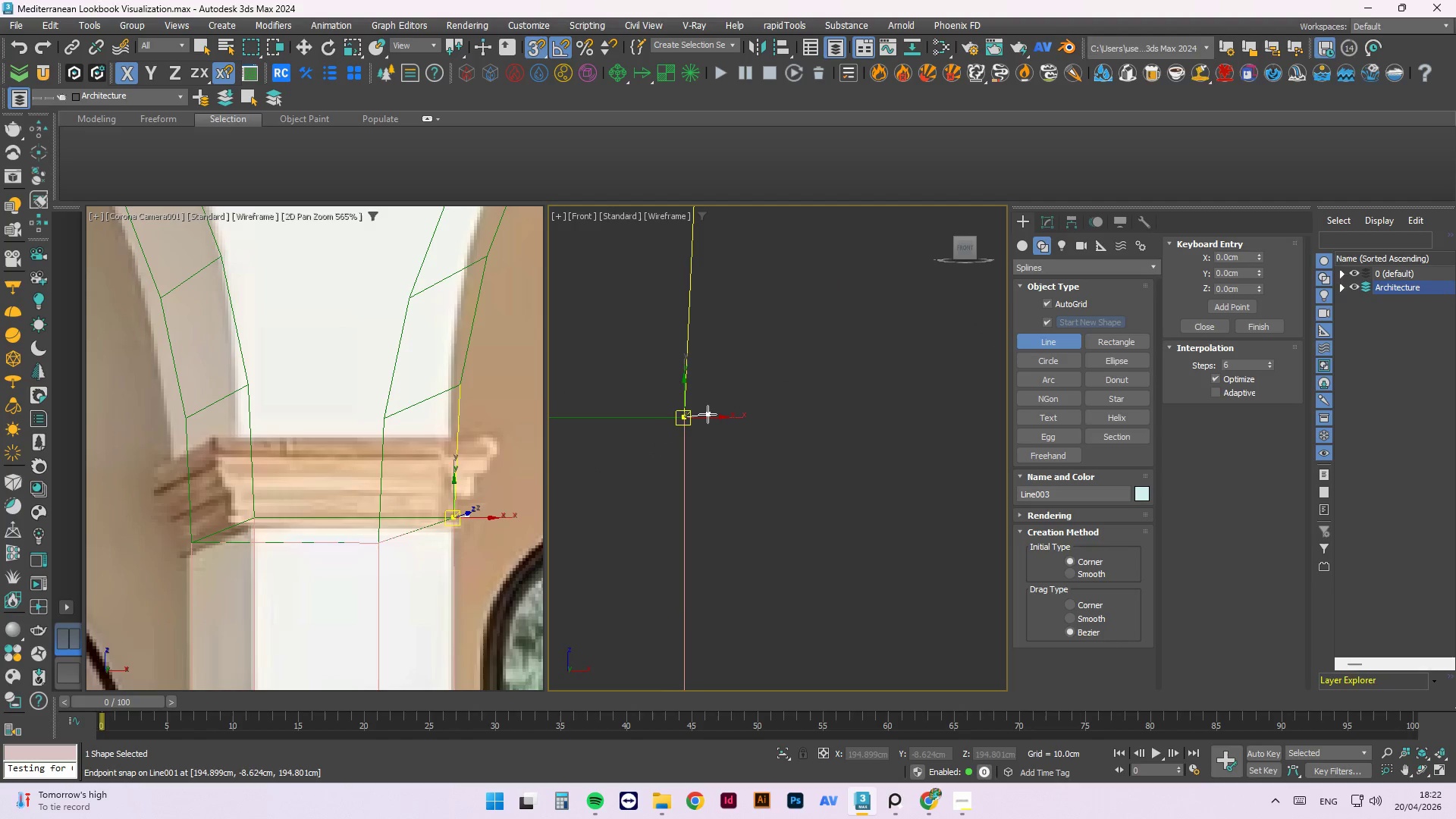 
hold_key(key=ShiftLeft, duration=4.39)
scroll: coordinate [711, 431], scroll_direction: up, amount: 2.0
 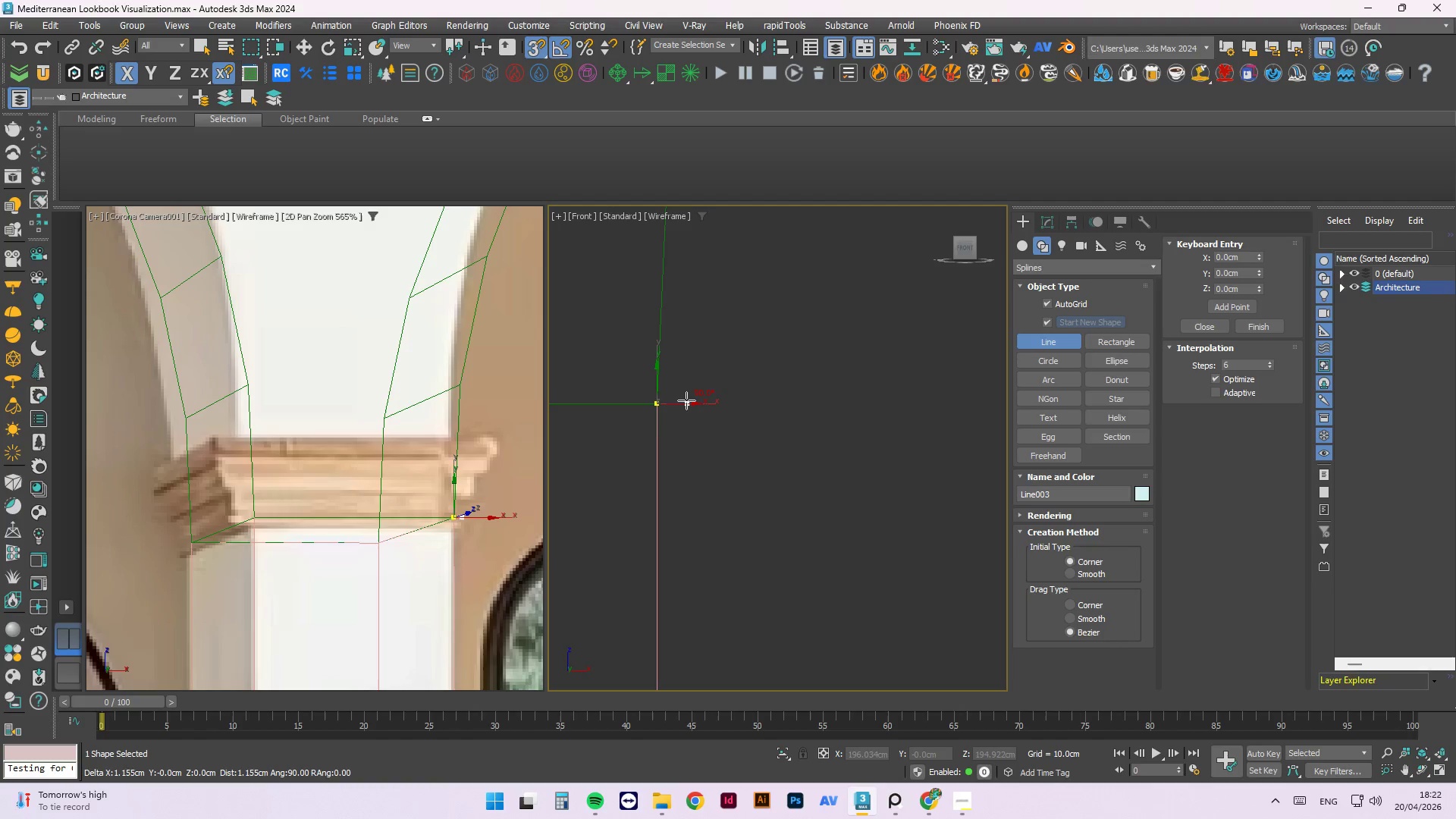 
left_click([682, 400])
 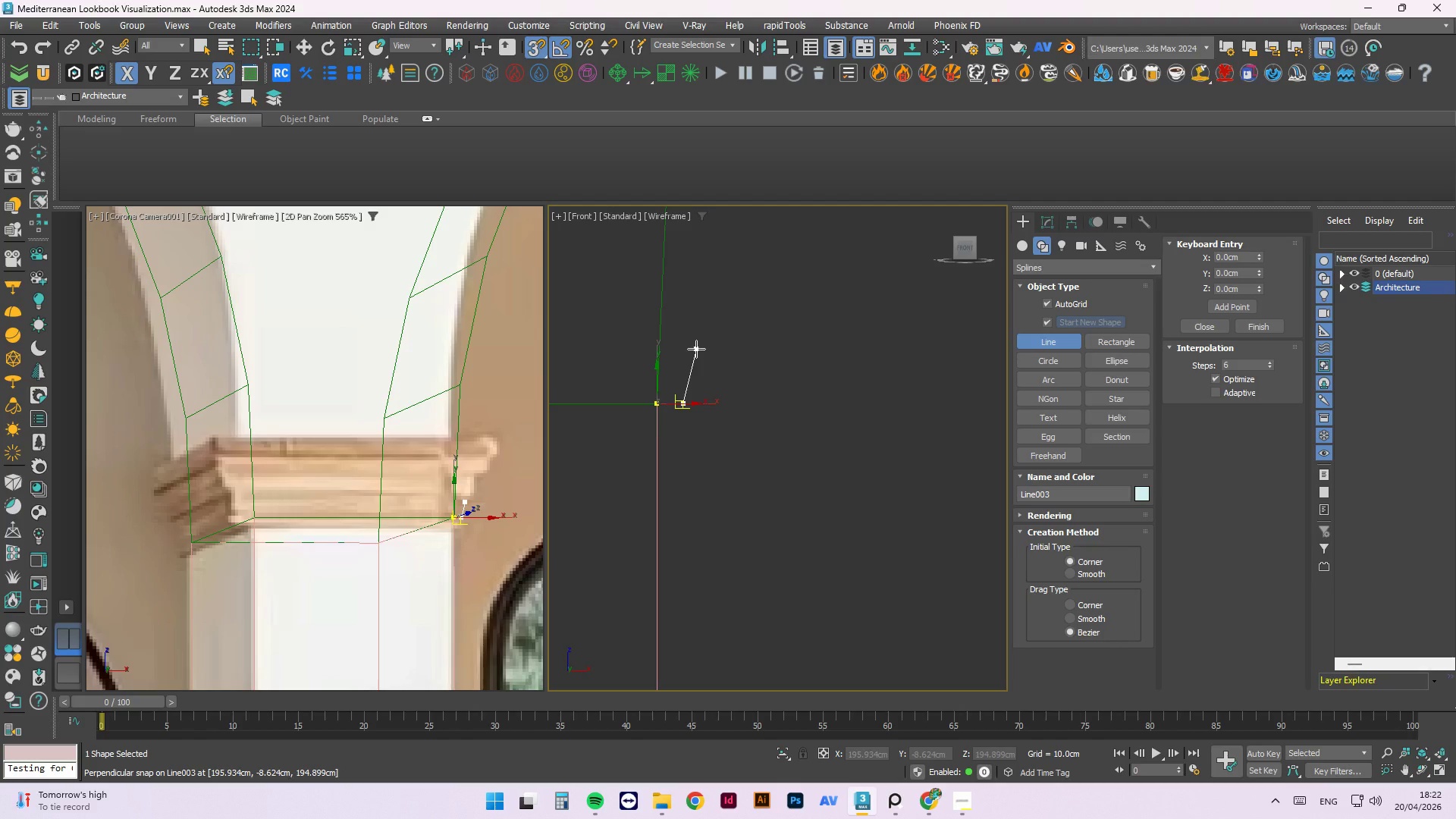 
hold_key(key=ShiftLeft, duration=3.78)
left_click([685, 327])
 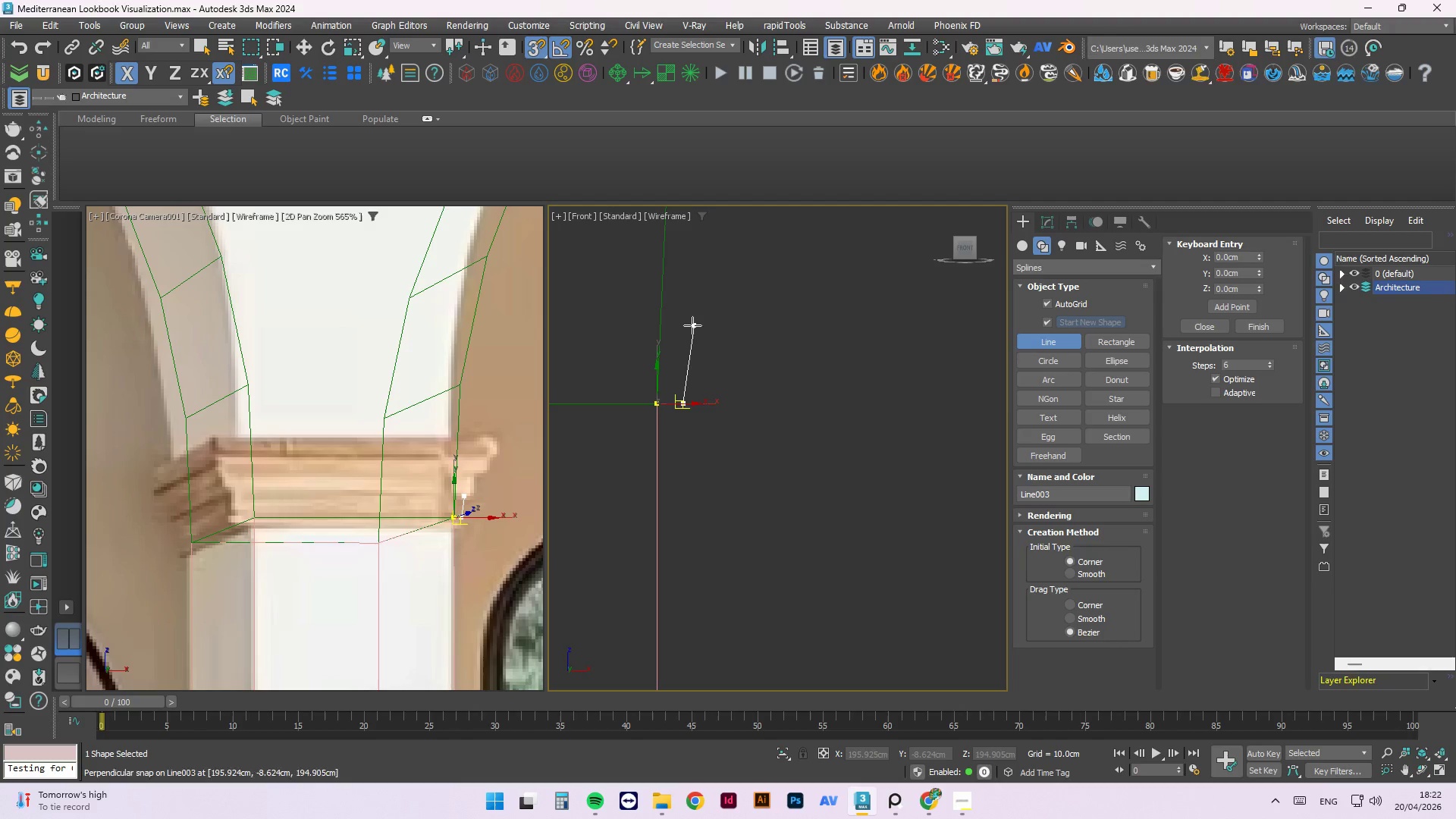 
hold_key(key=ShiftLeft, duration=8.73)
left_click([683, 328])
 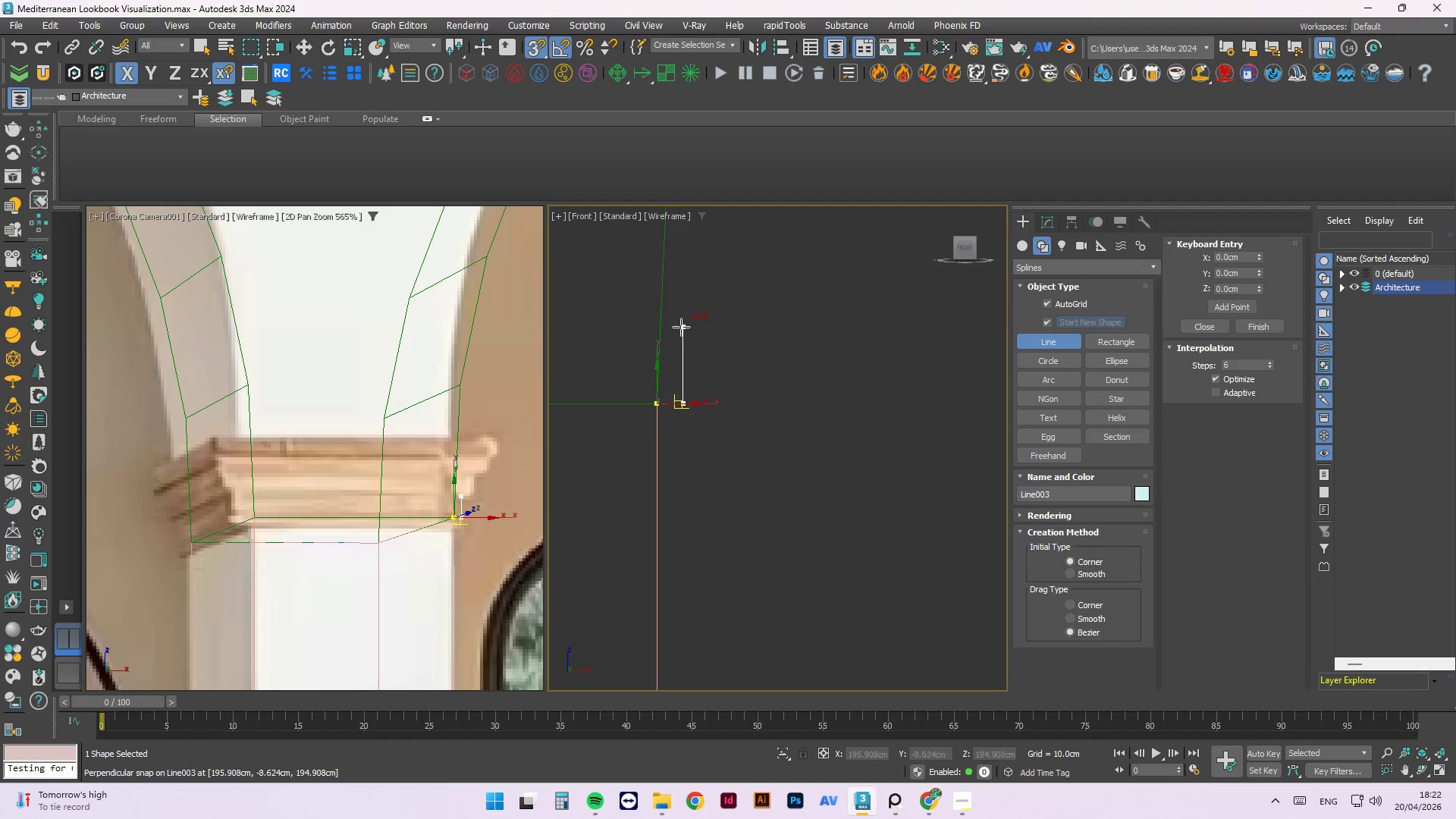 
left_click([681, 328])
 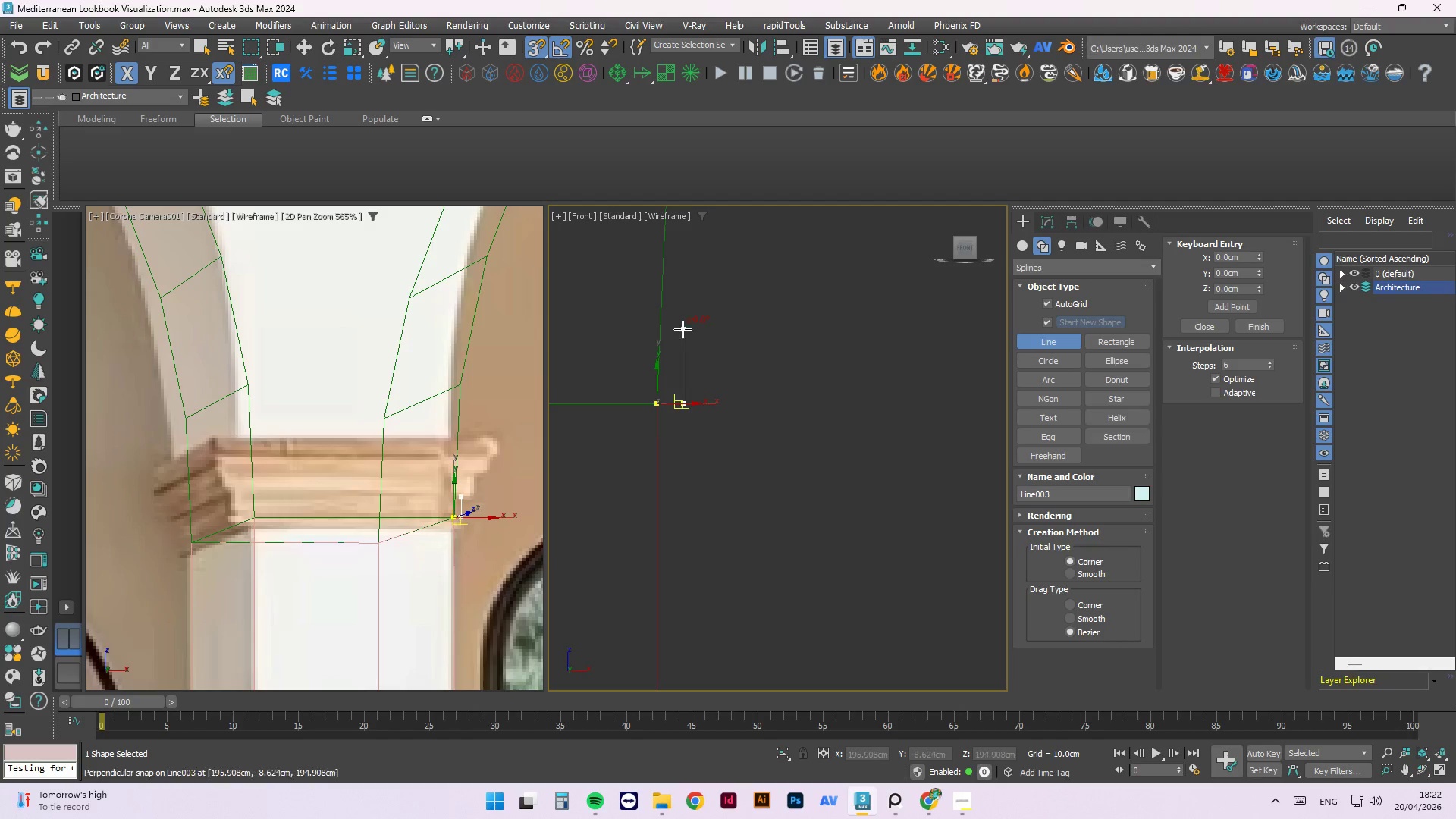 
left_click([682, 329])
 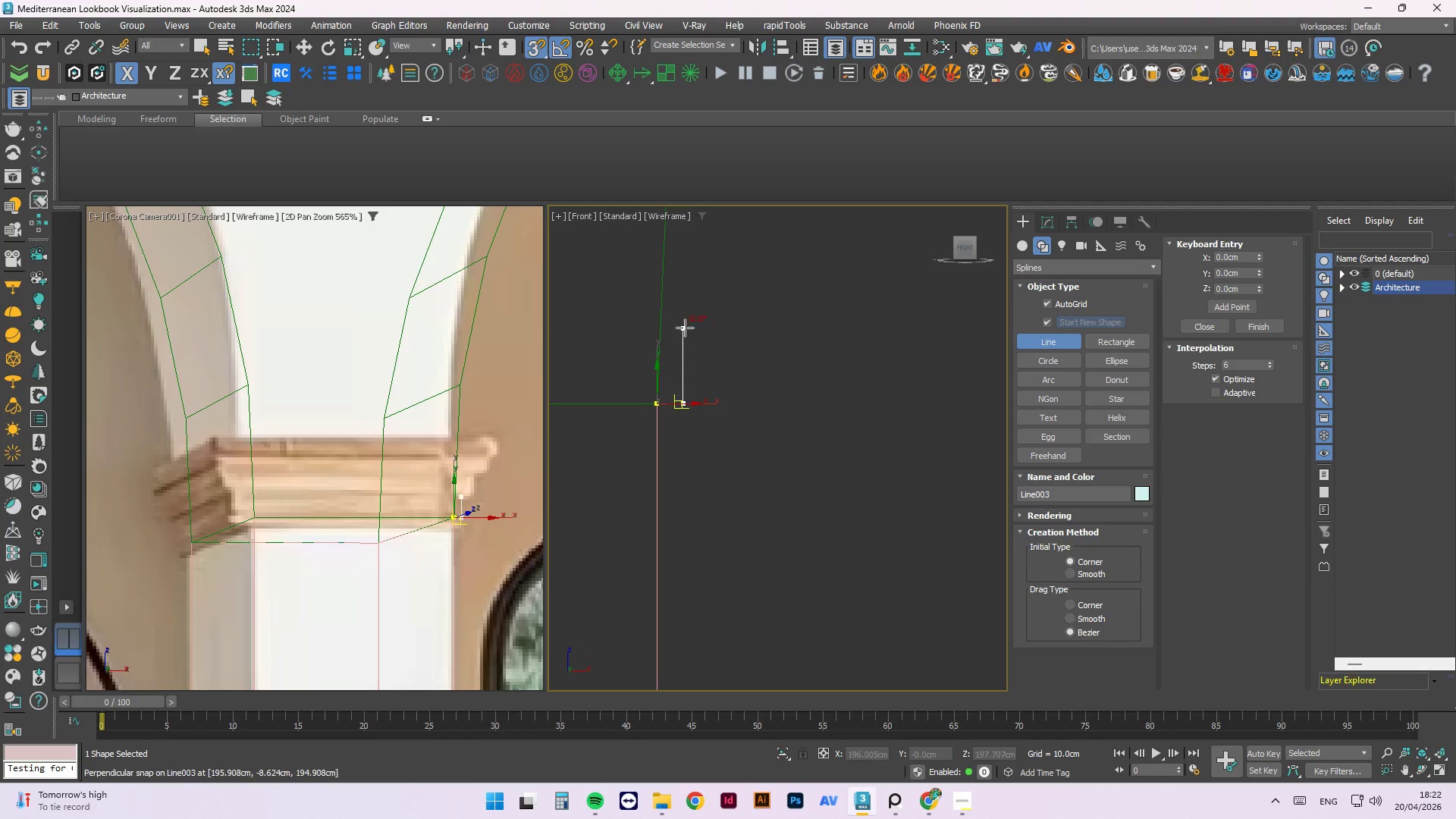 
left_click([682, 328])
 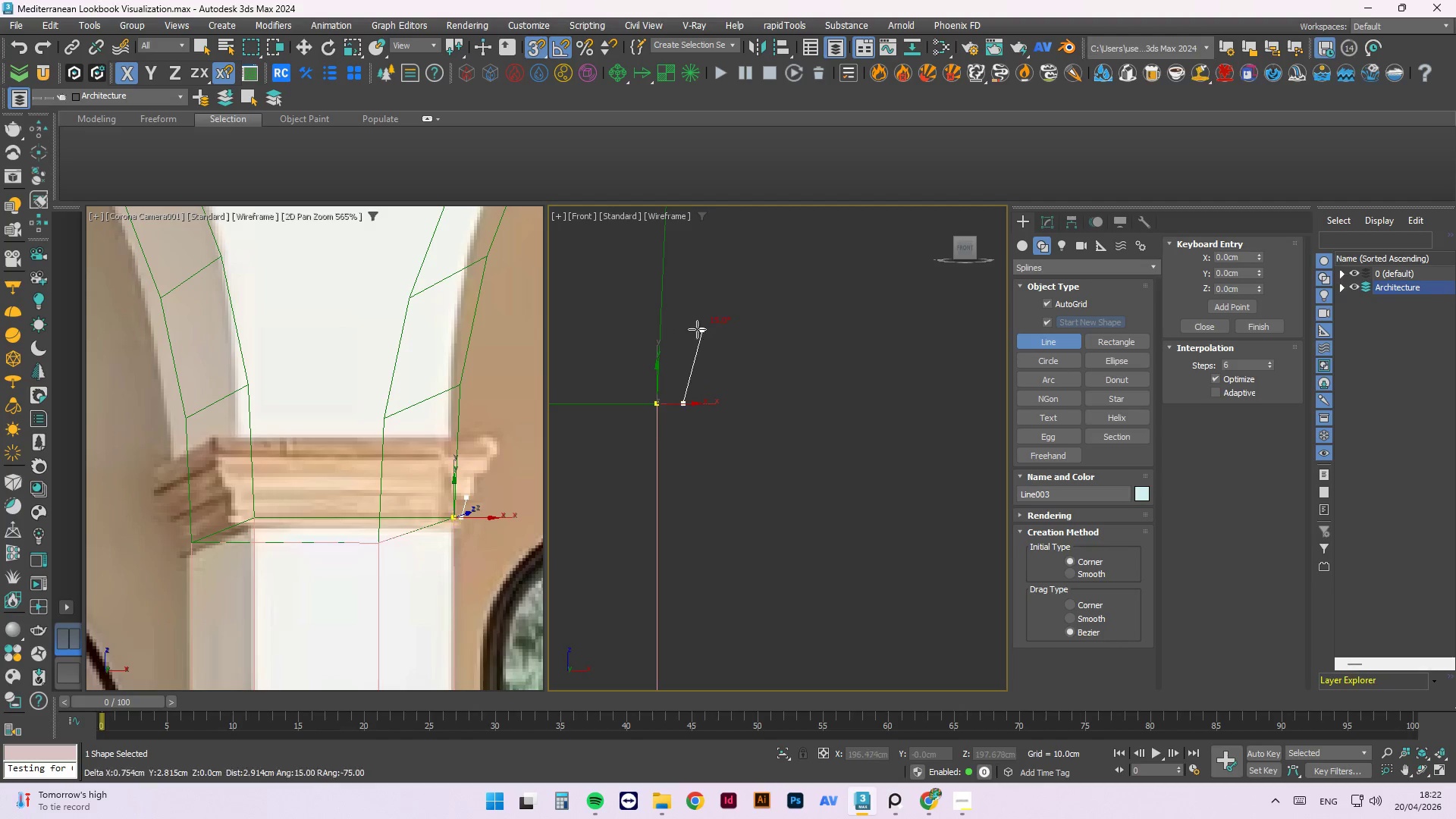 
left_click([685, 328])
 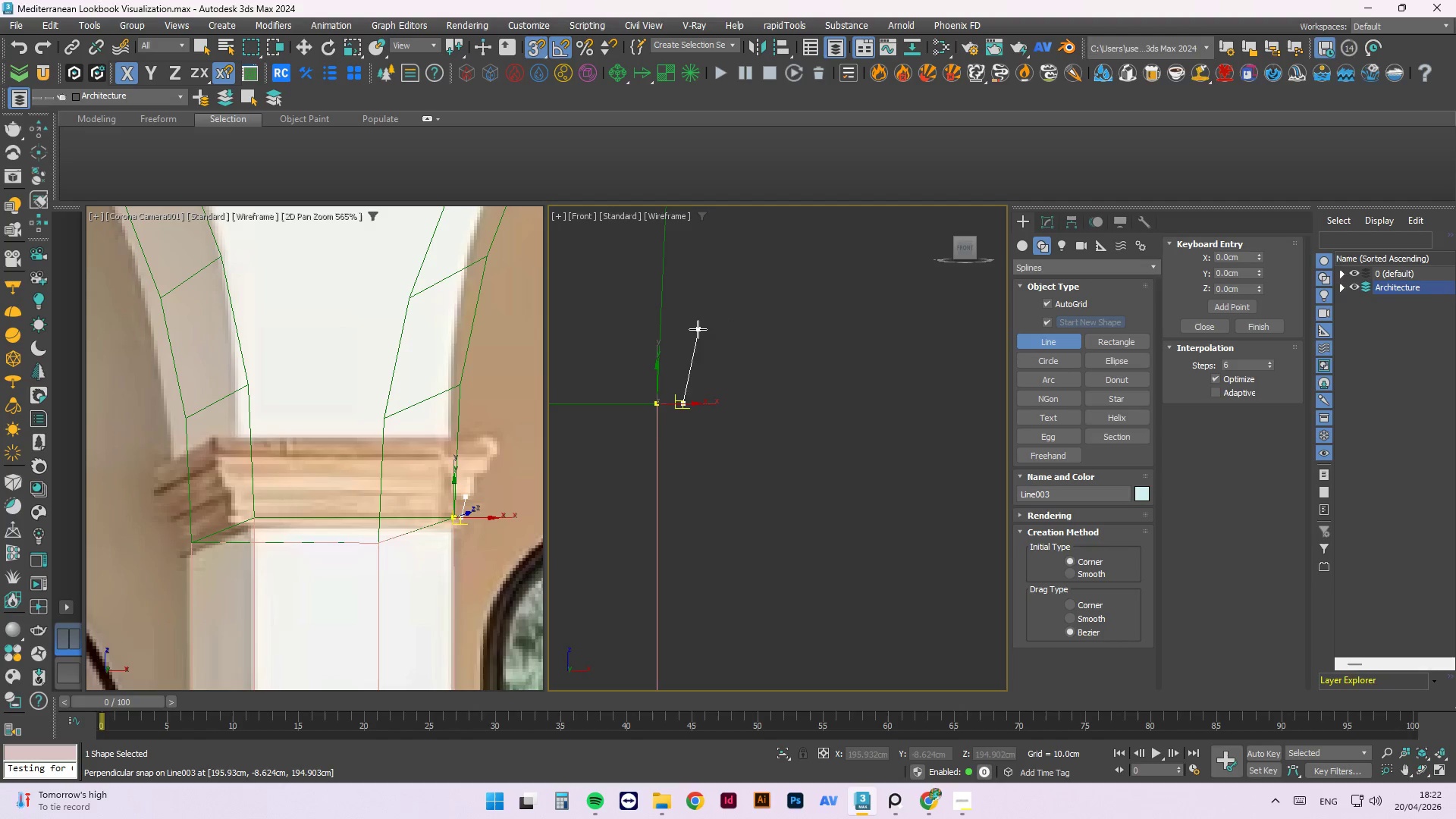 
key(Shift+ShiftLeft)
 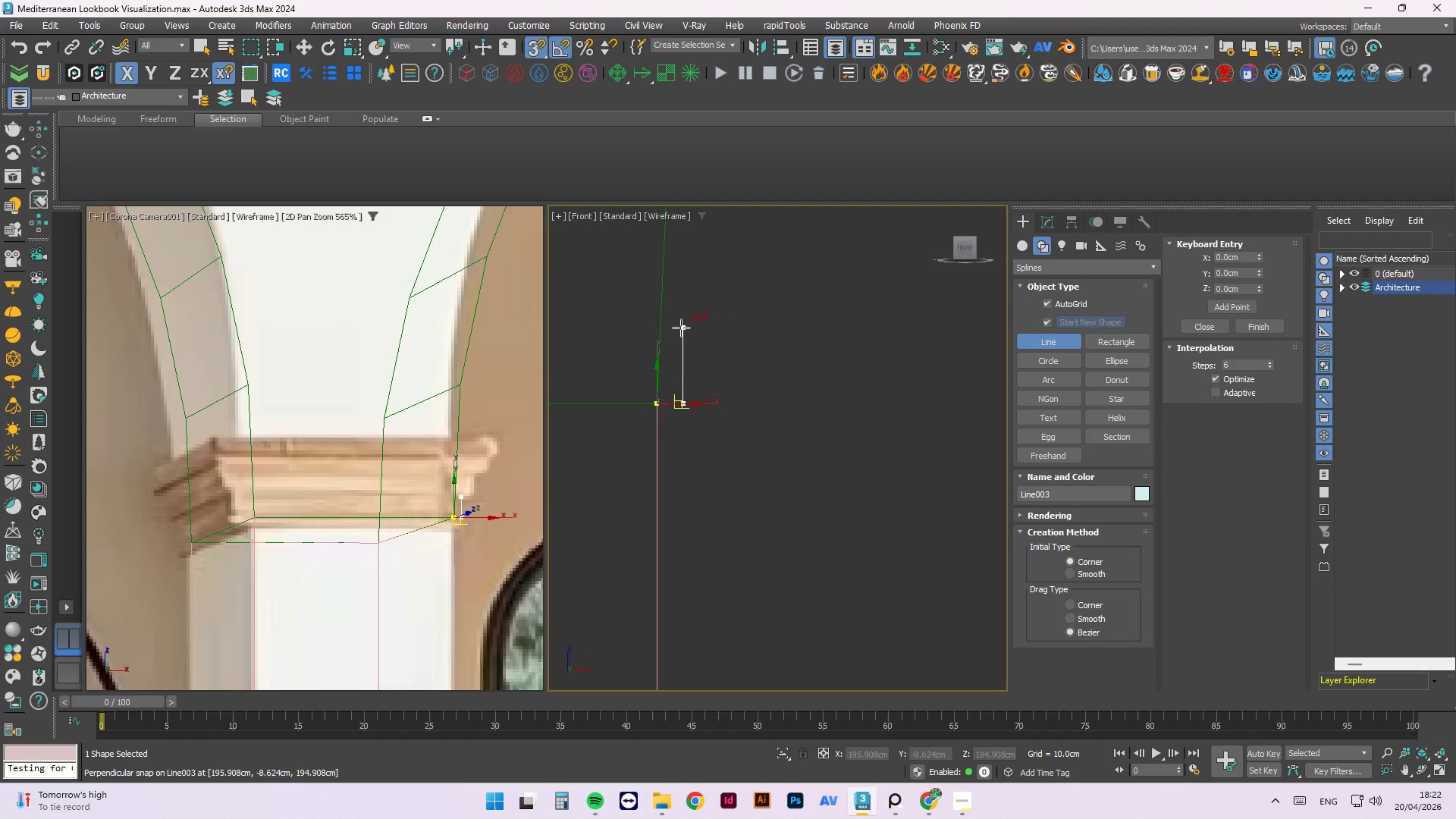 
left_click([681, 328])
 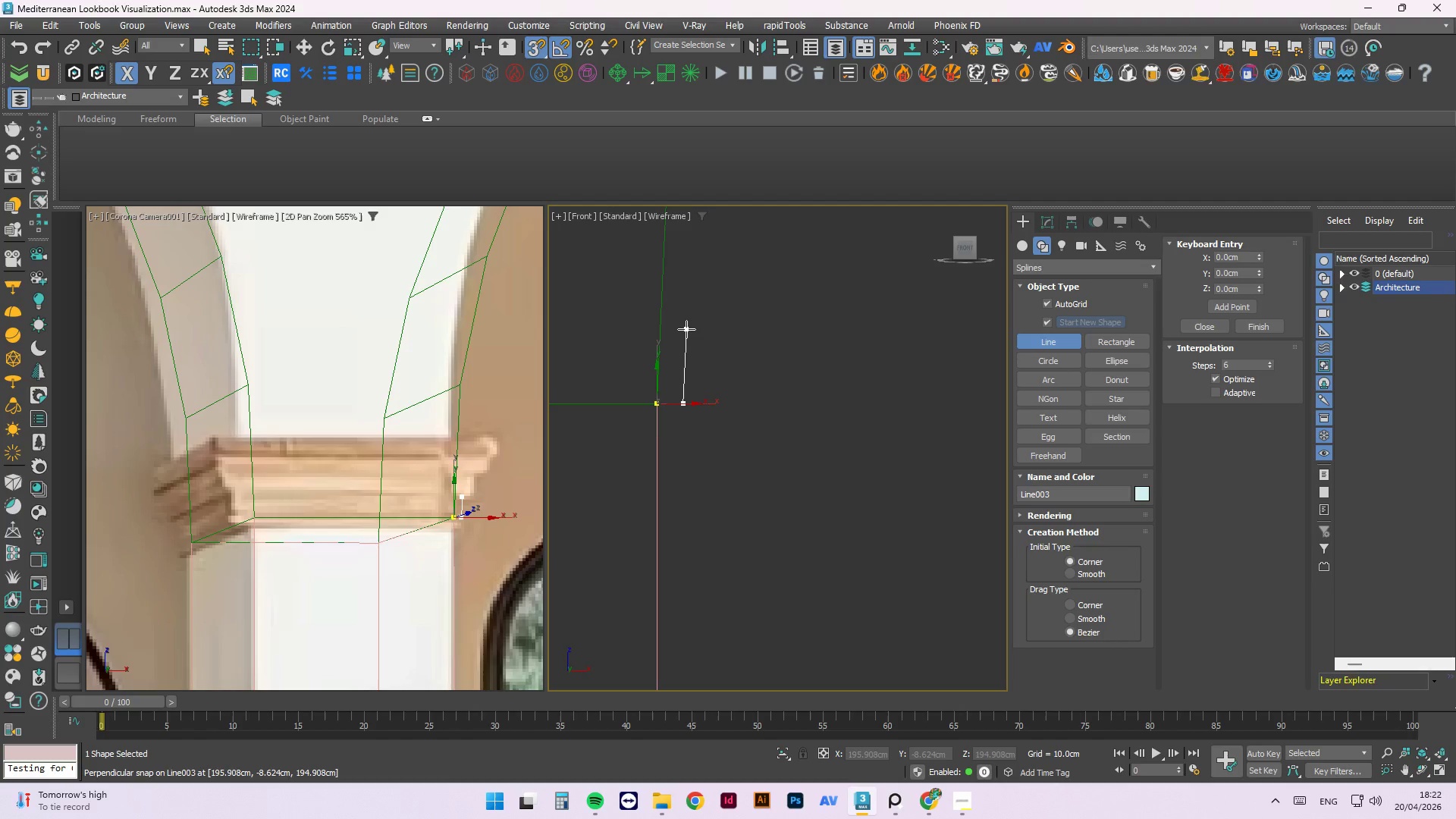 
hold_key(key=ShiftLeft, duration=5.81)
left_click([682, 329])
 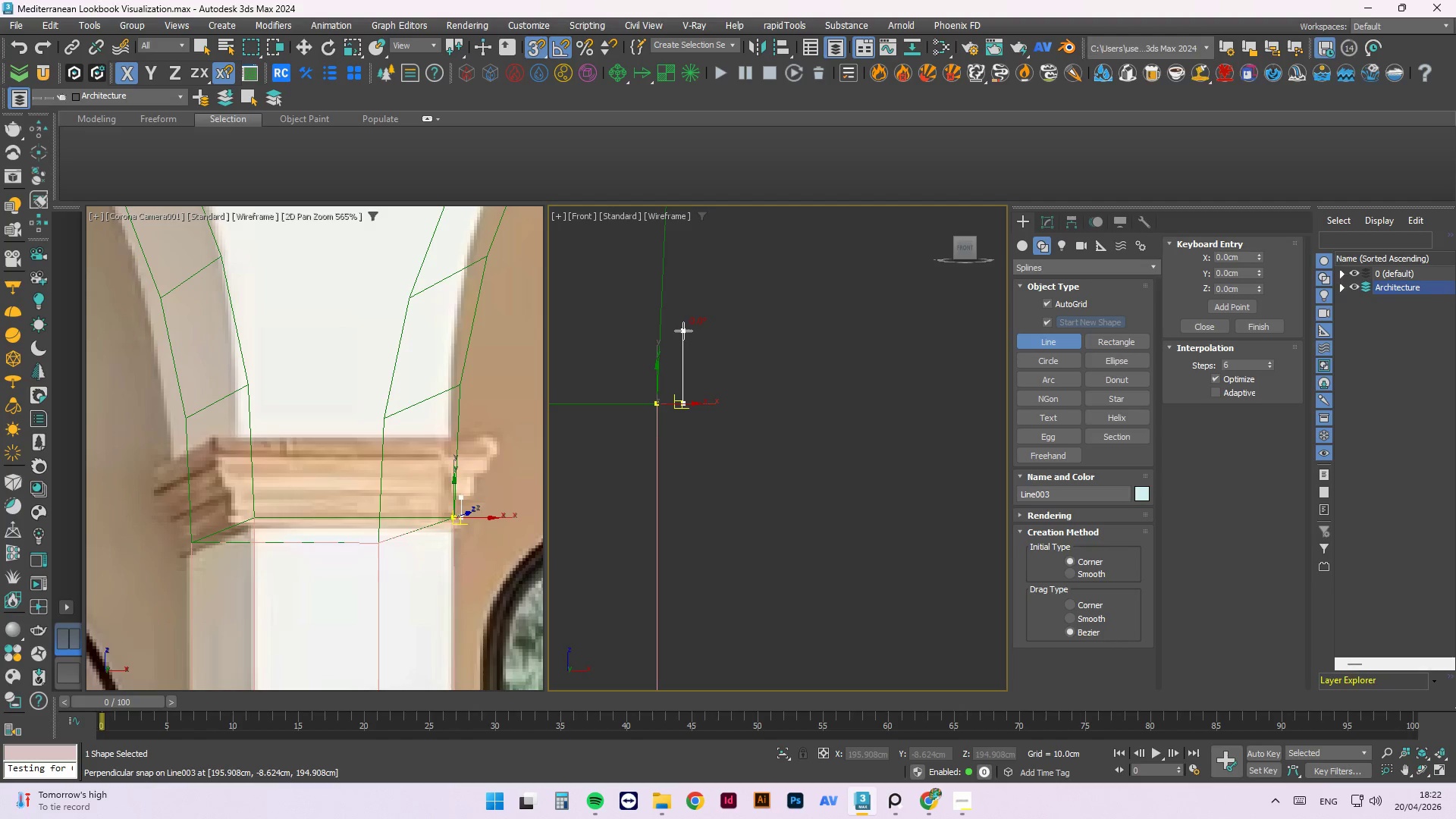 
left_click([683, 331])
 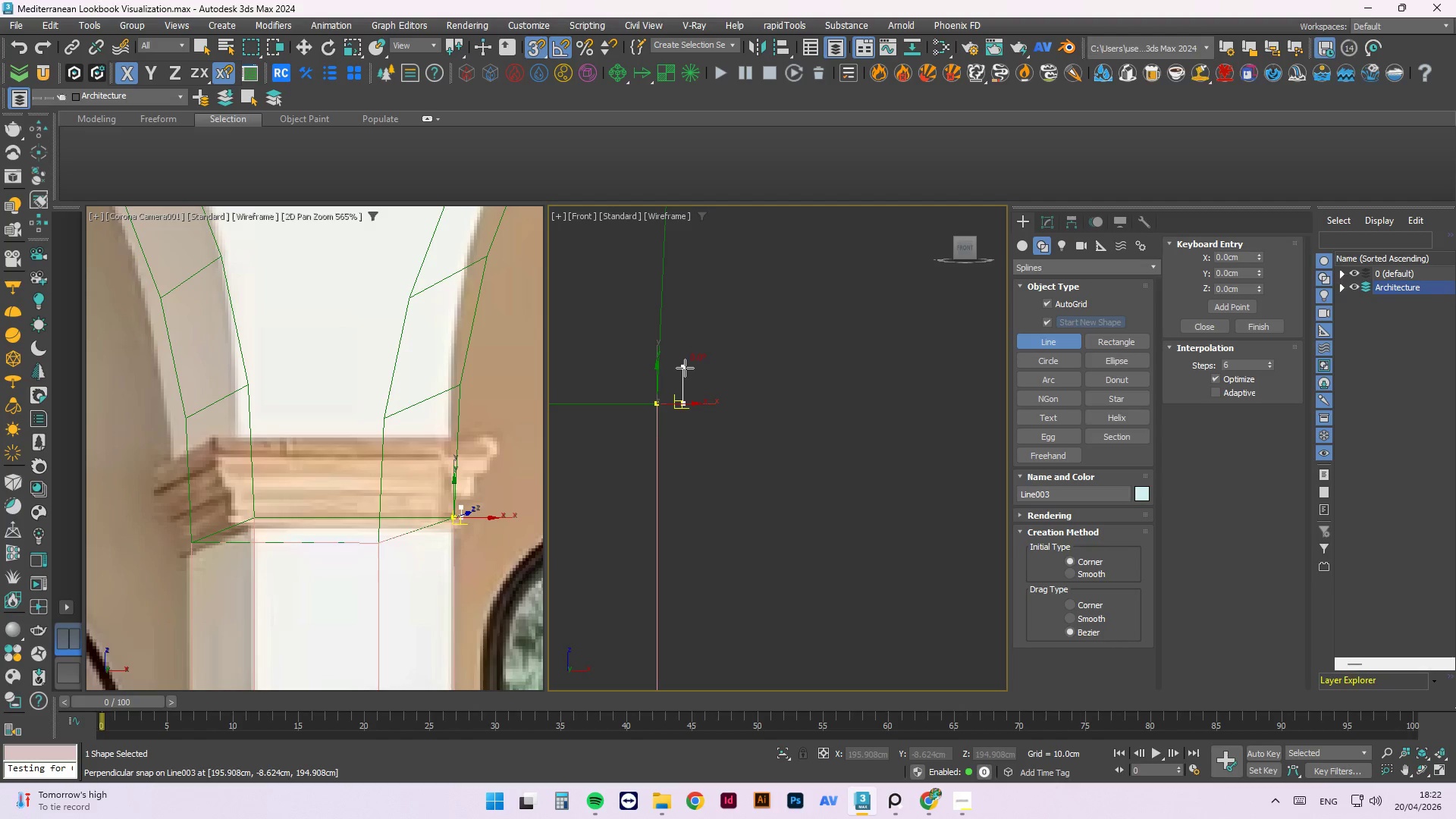 
left_click([685, 360])
 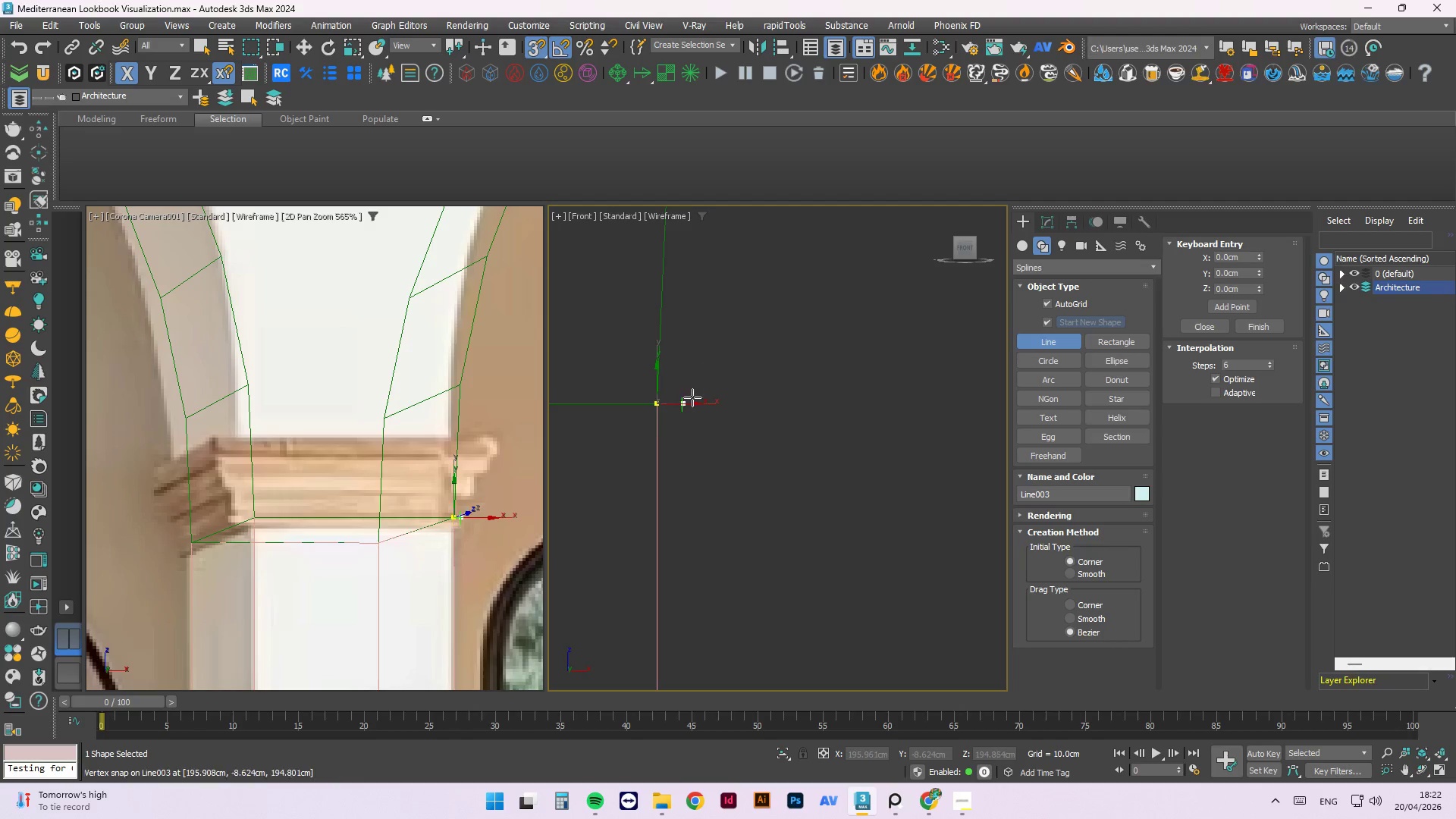 
scroll: coordinate [691, 393], scroll_direction: up, amount: 4.0
 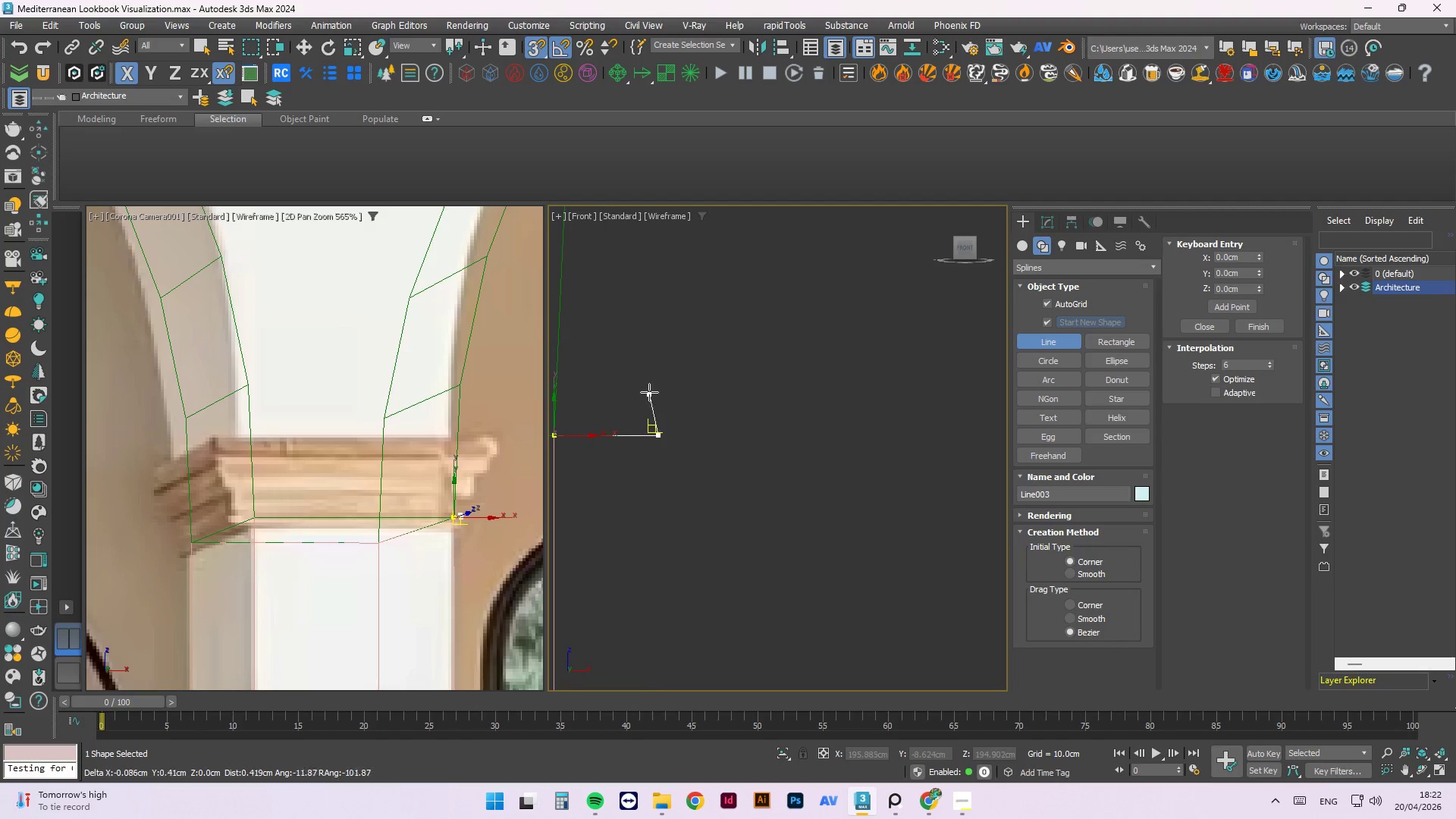 
hold_key(key=ShiftLeft, duration=1.28)
left_click([659, 398])
 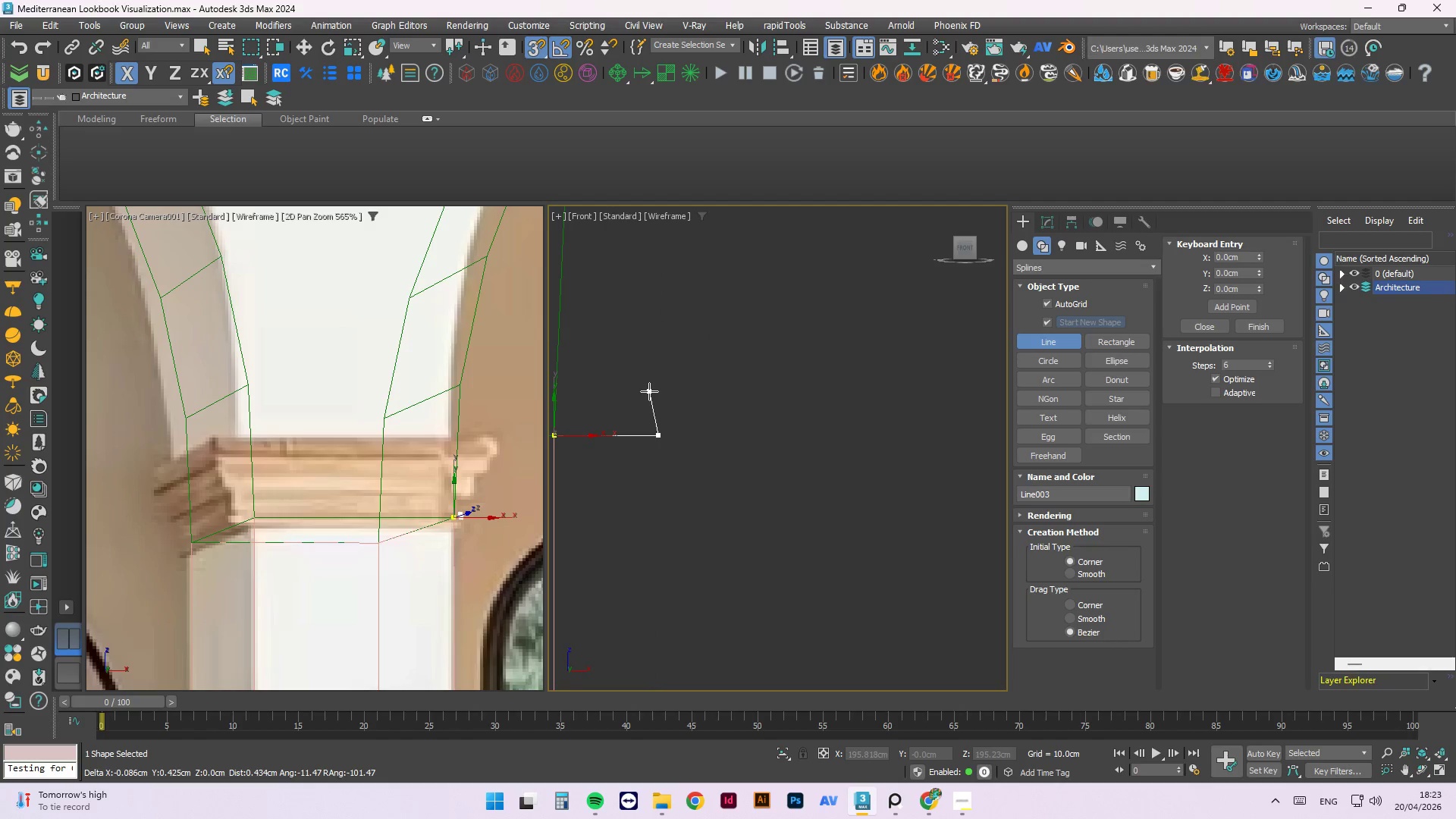 
hold_key(key=ShiftLeft, duration=1.49)
 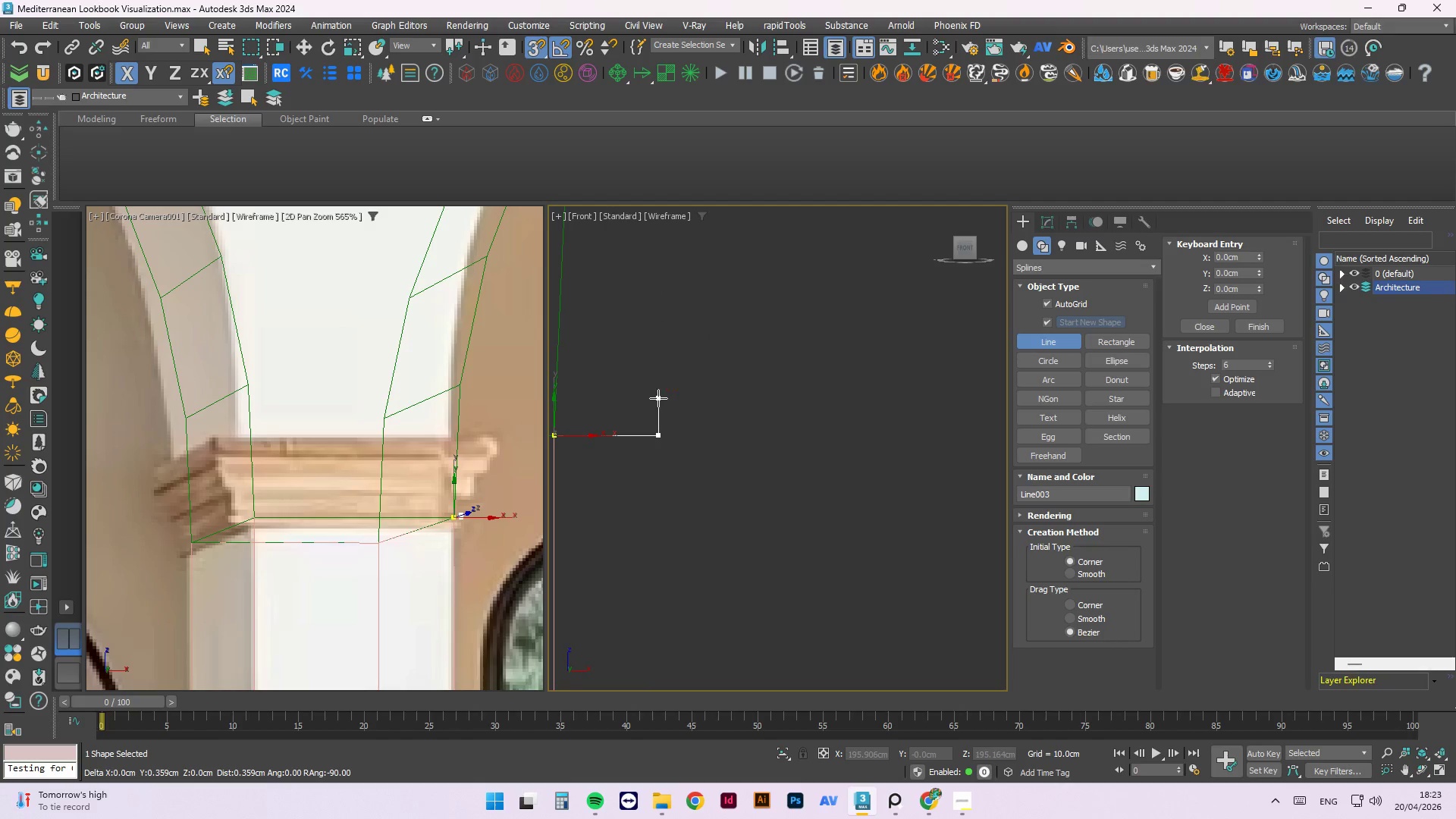 
left_click([658, 398])
 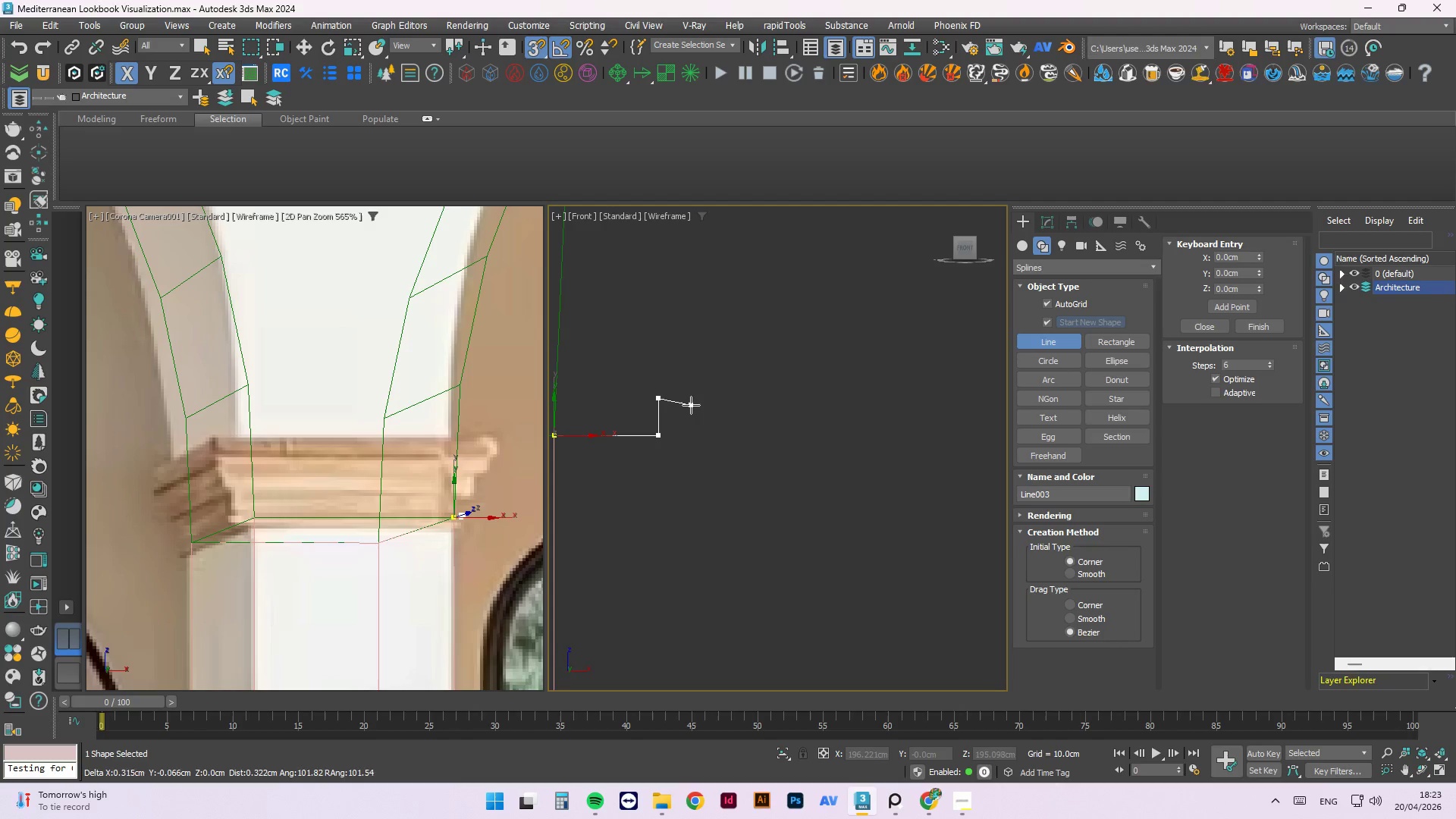 
hold_key(key=ShiftLeft, duration=4.16)
left_click([693, 394])
 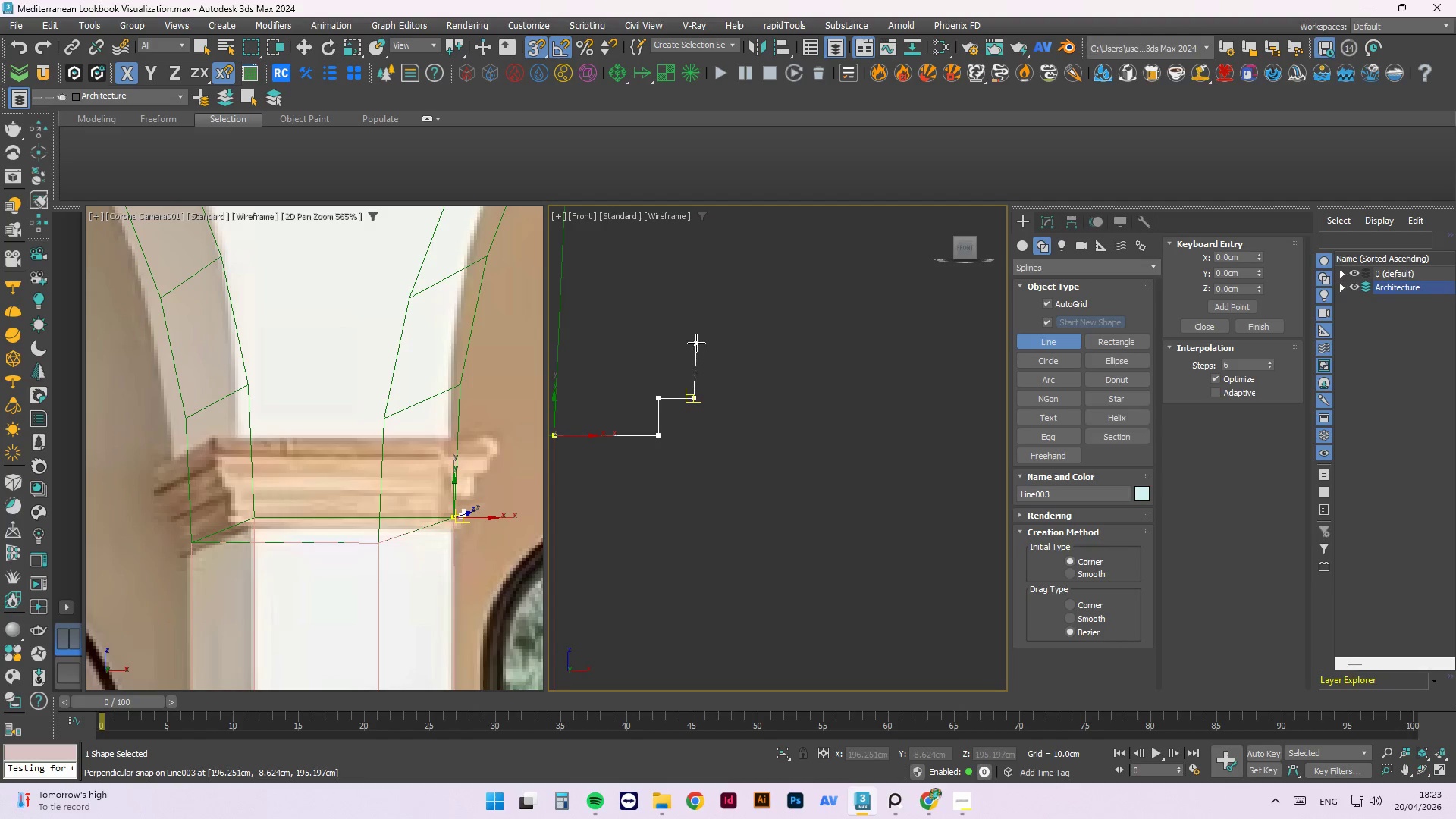 
hold_key(key=ShiftLeft, duration=2.61)
left_click([692, 350])
 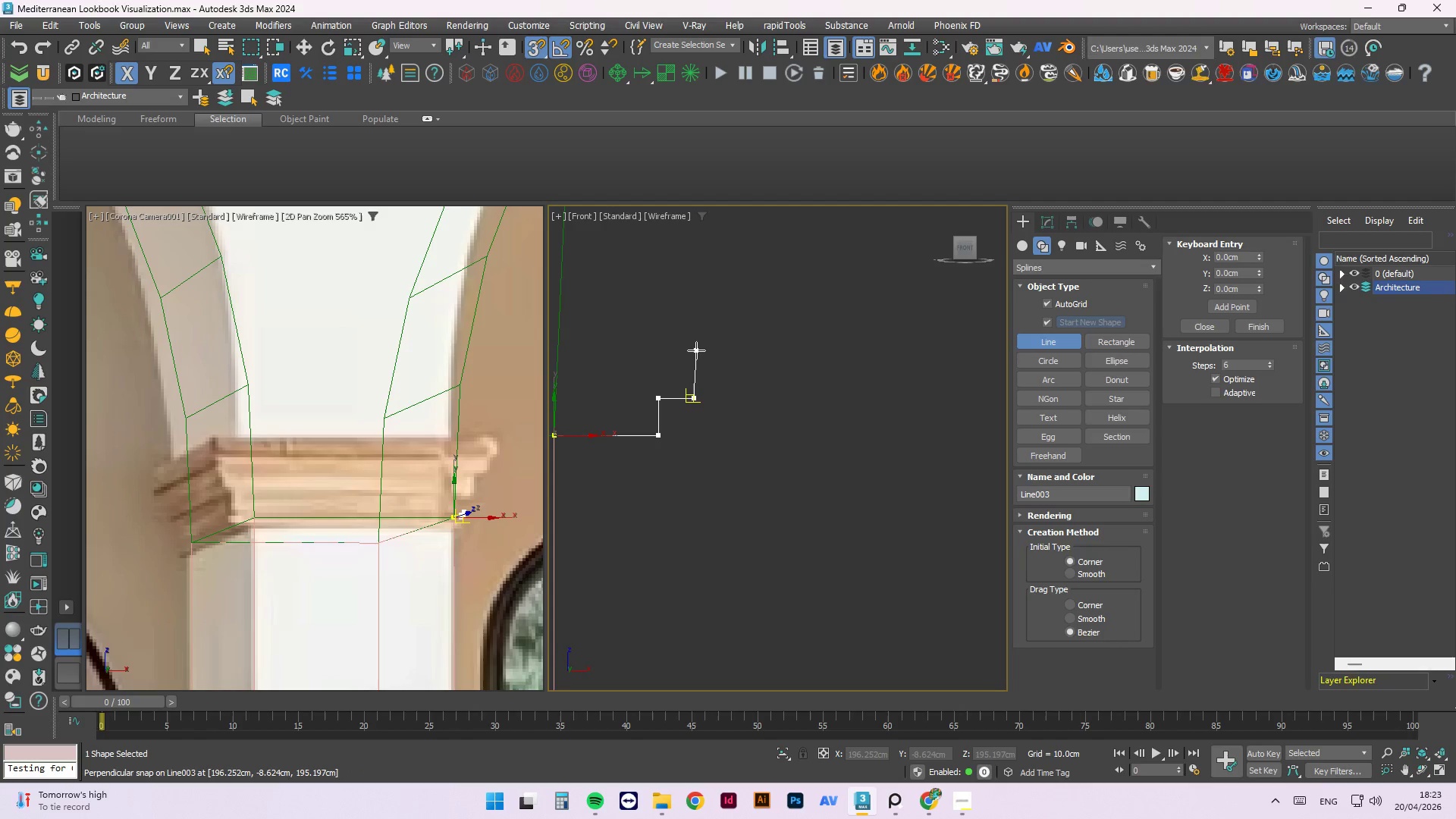 
hold_key(key=ShiftLeft, duration=1.33)
 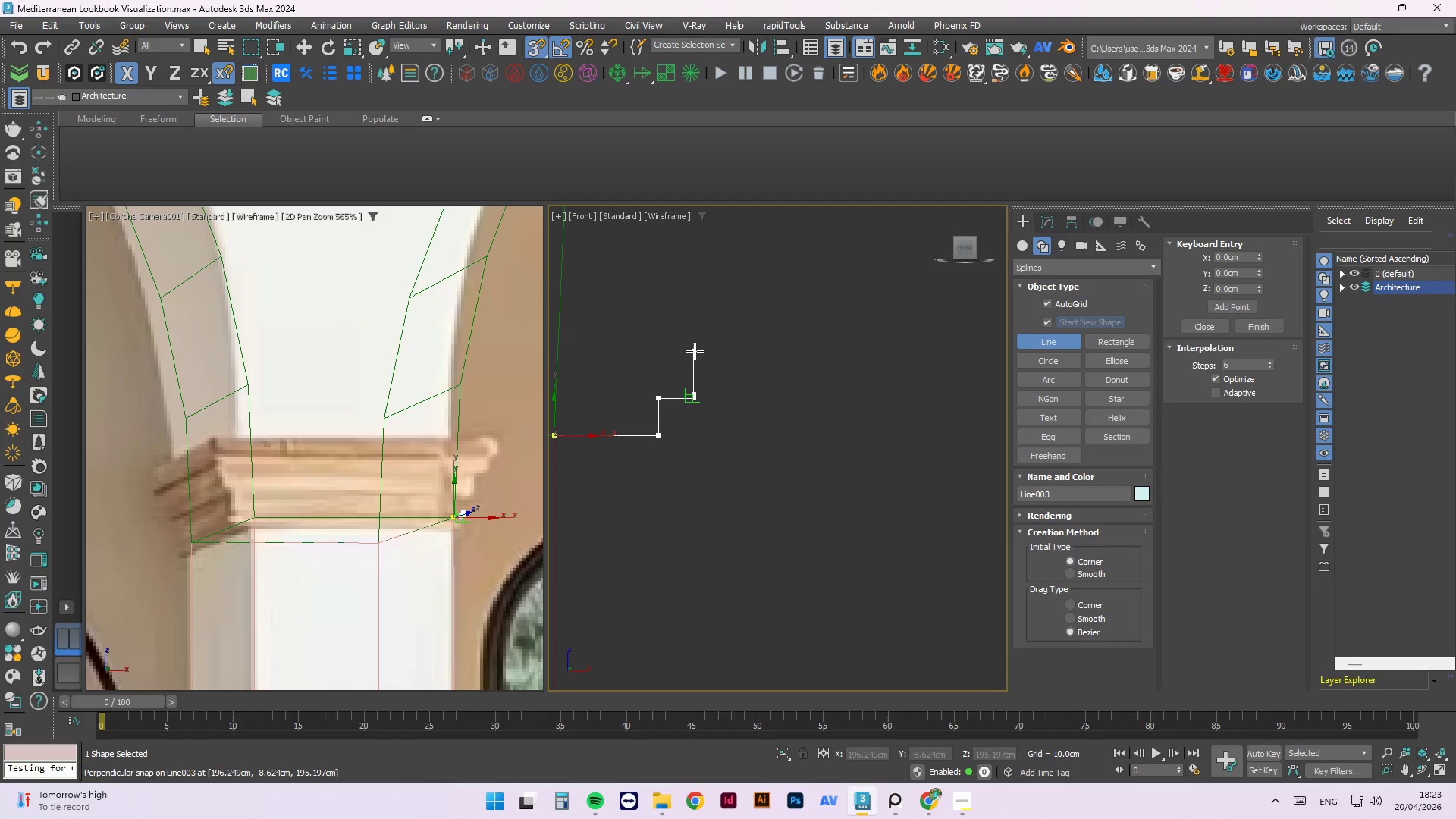 
left_click([695, 351])
 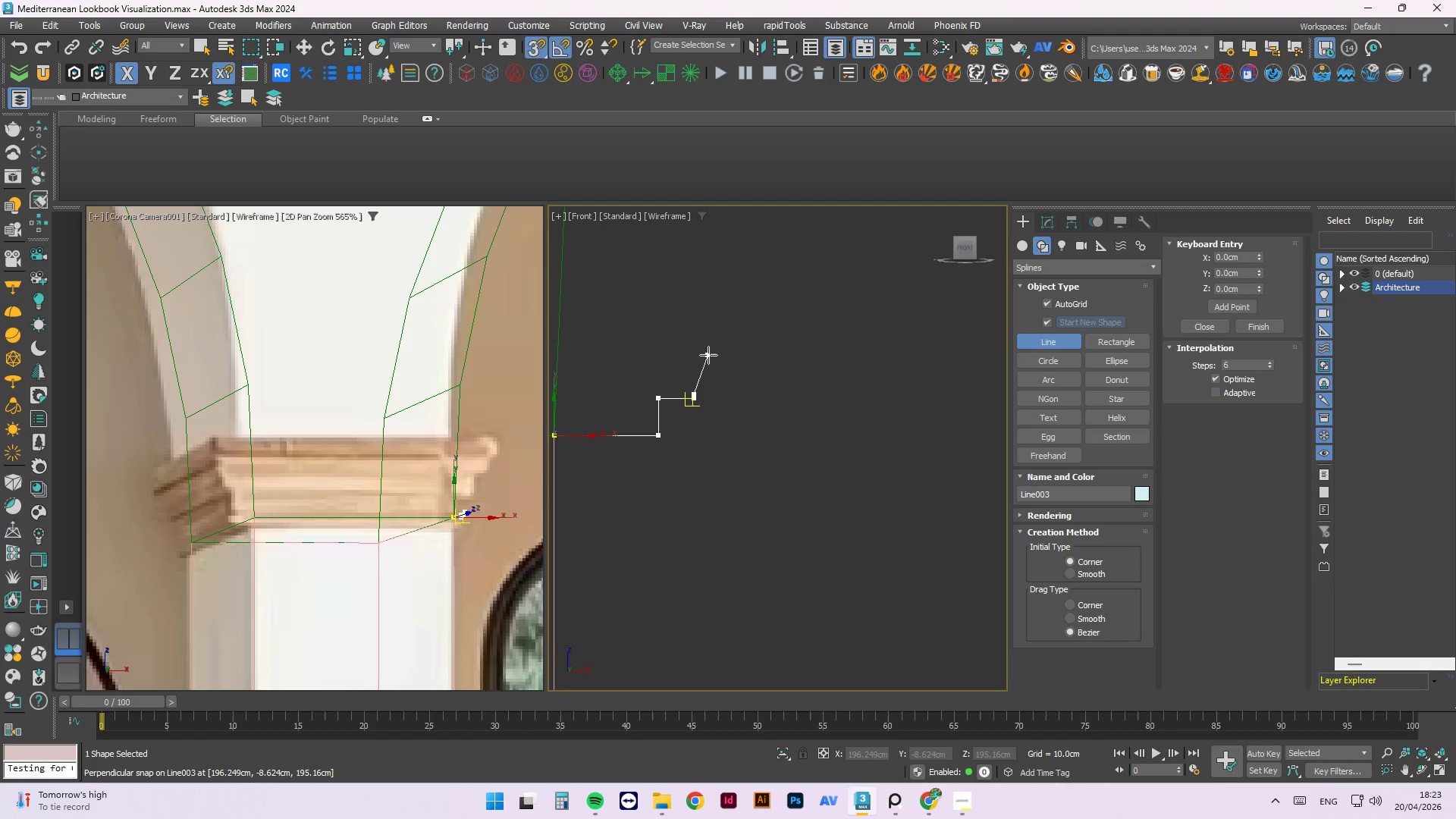 
key(Z)
 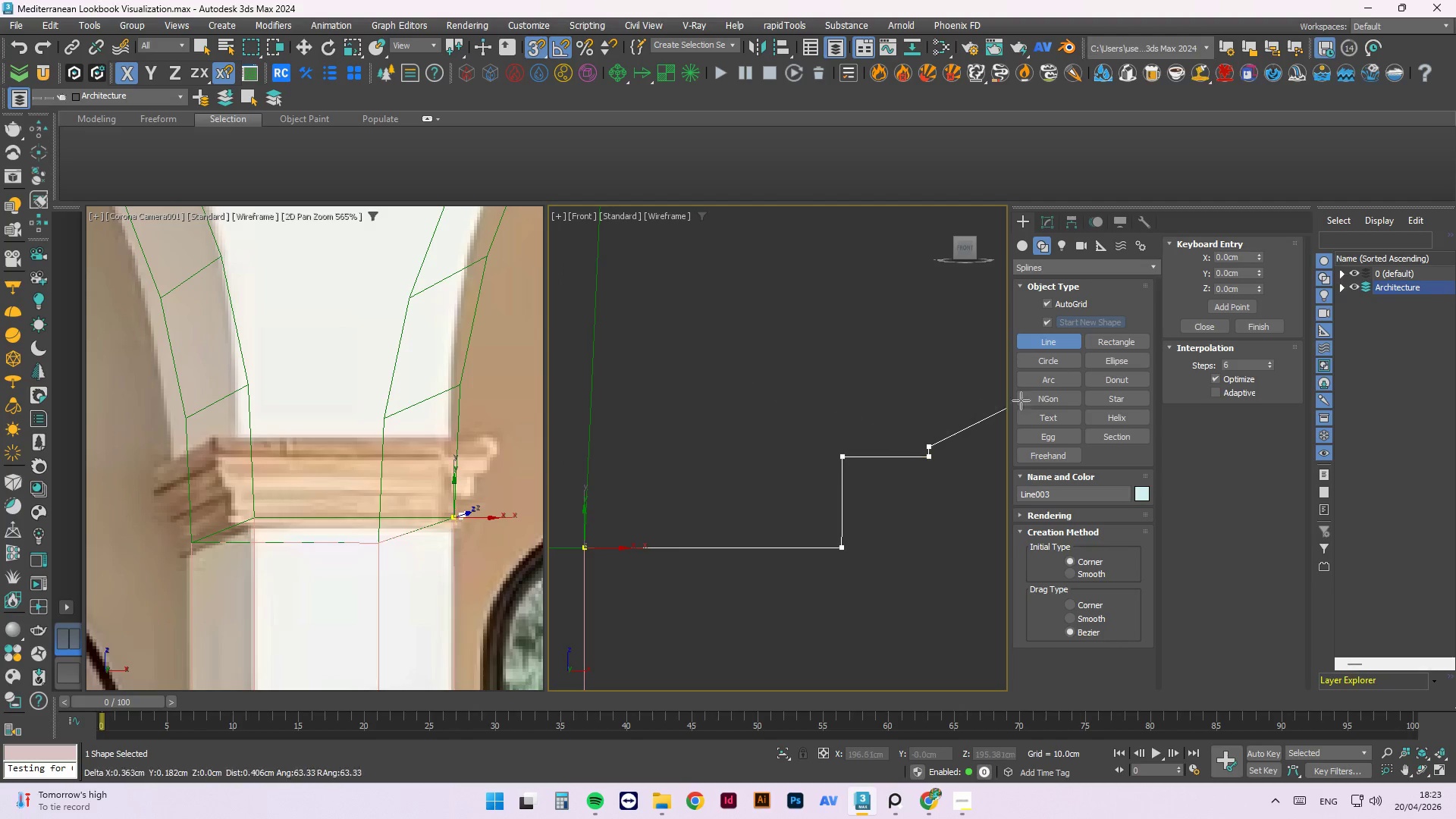 
scroll: coordinate [786, 535], scroll_direction: down, amount: 1.0
 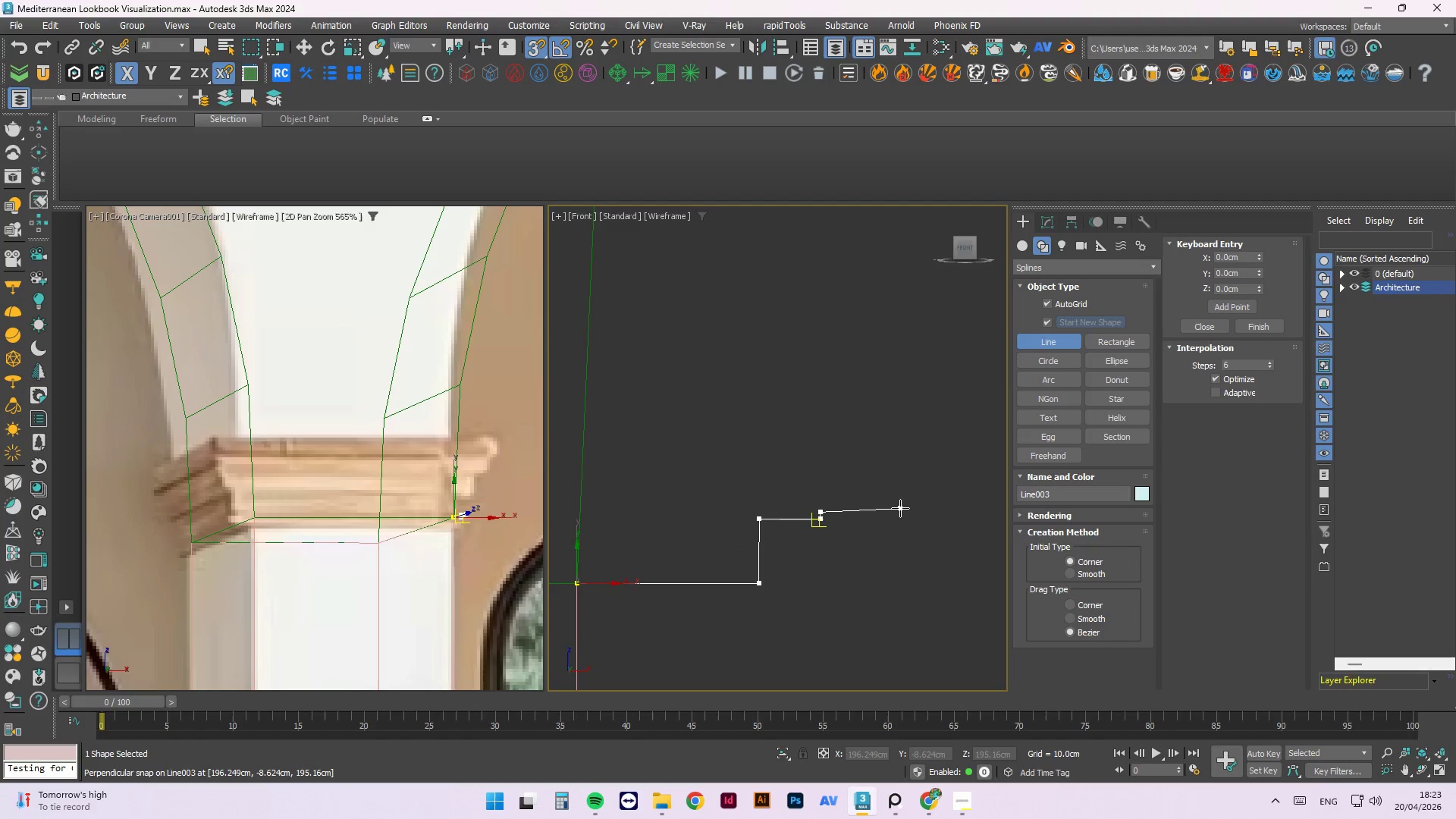 
hold_key(key=ShiftLeft, duration=1.7)
left_click([871, 510])
 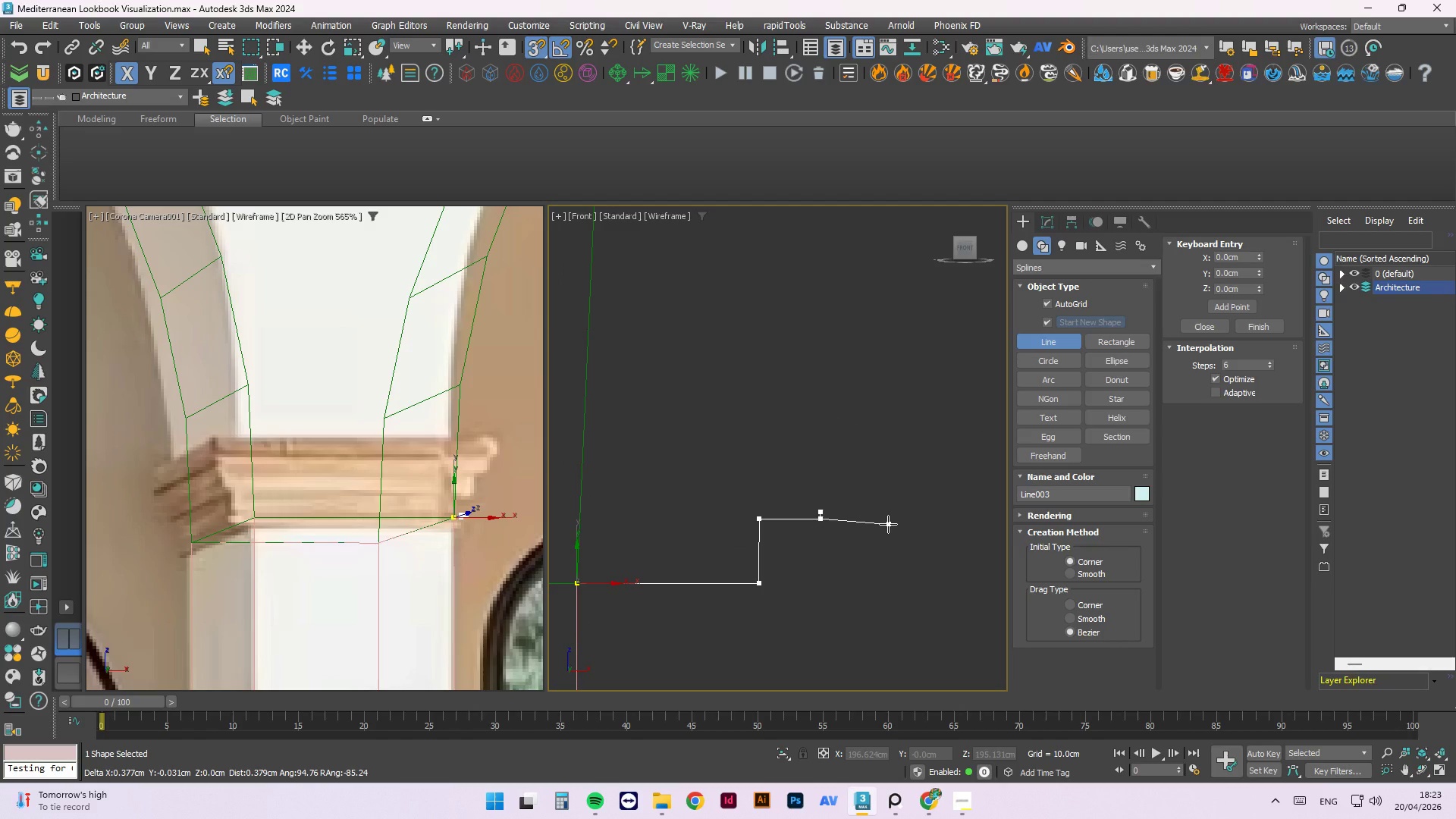 
key(Control+Z)
 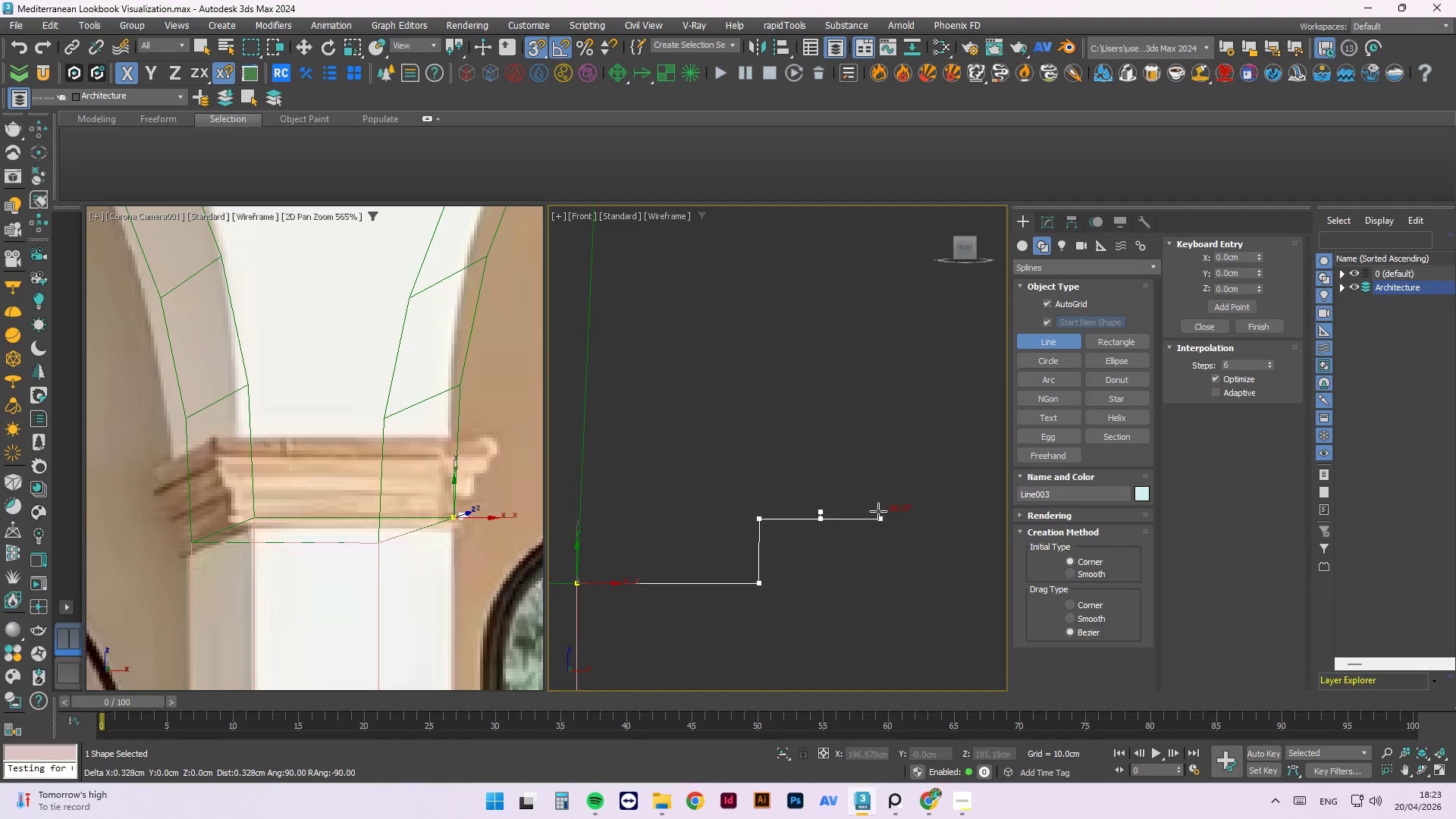 
key(Control+Z)
 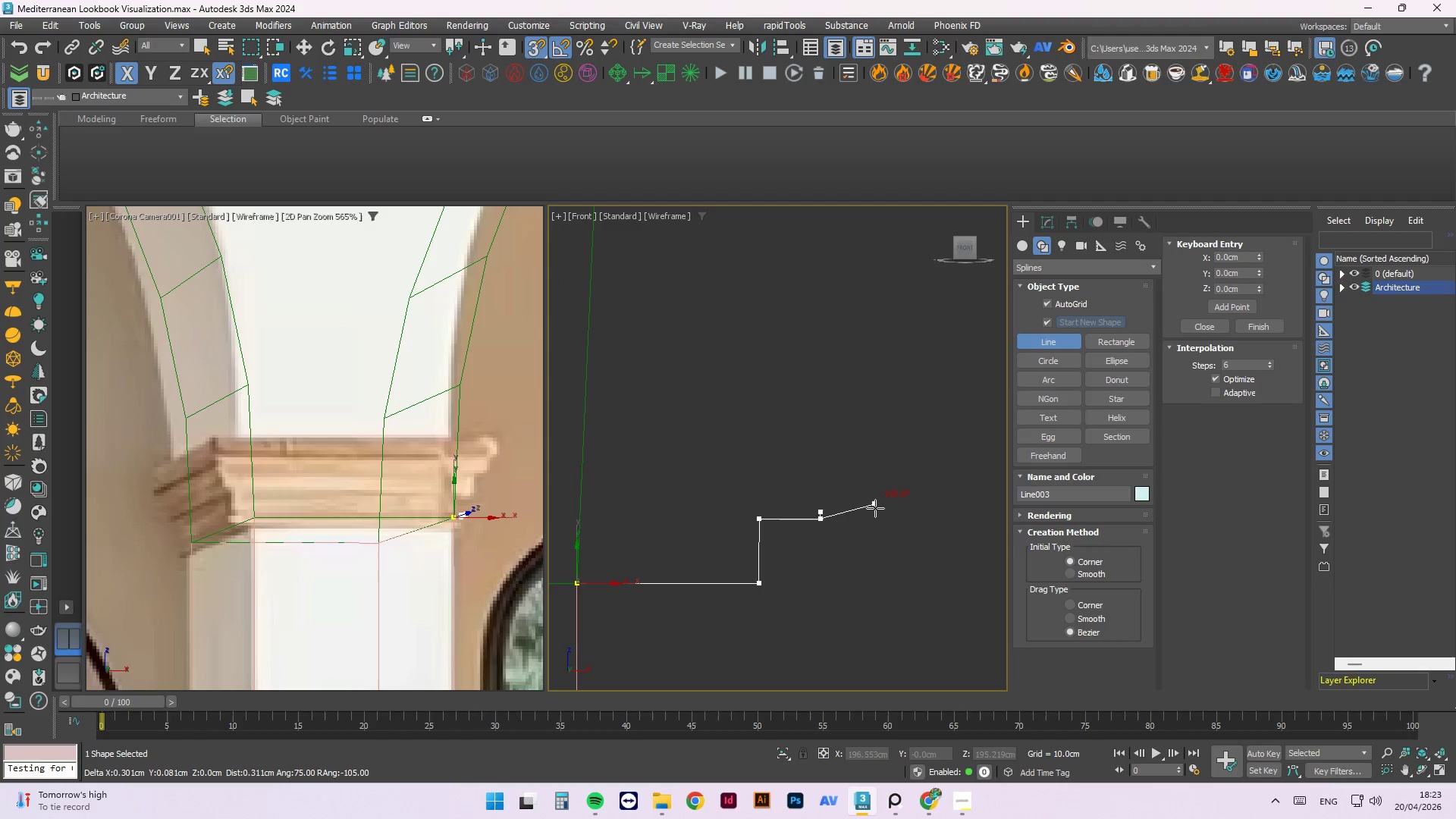 
key(Control+Z)
 